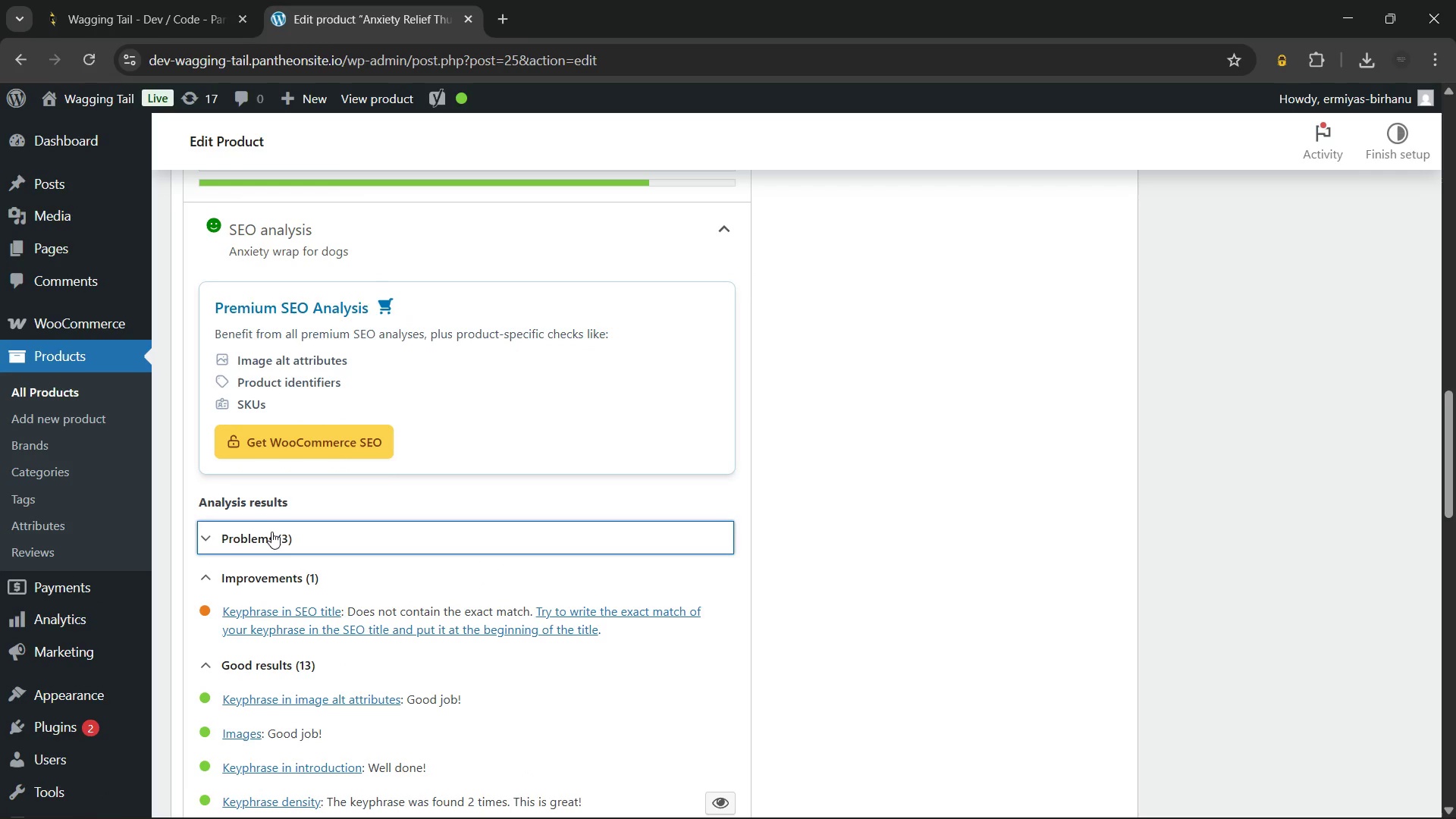 
wait(23.47)
 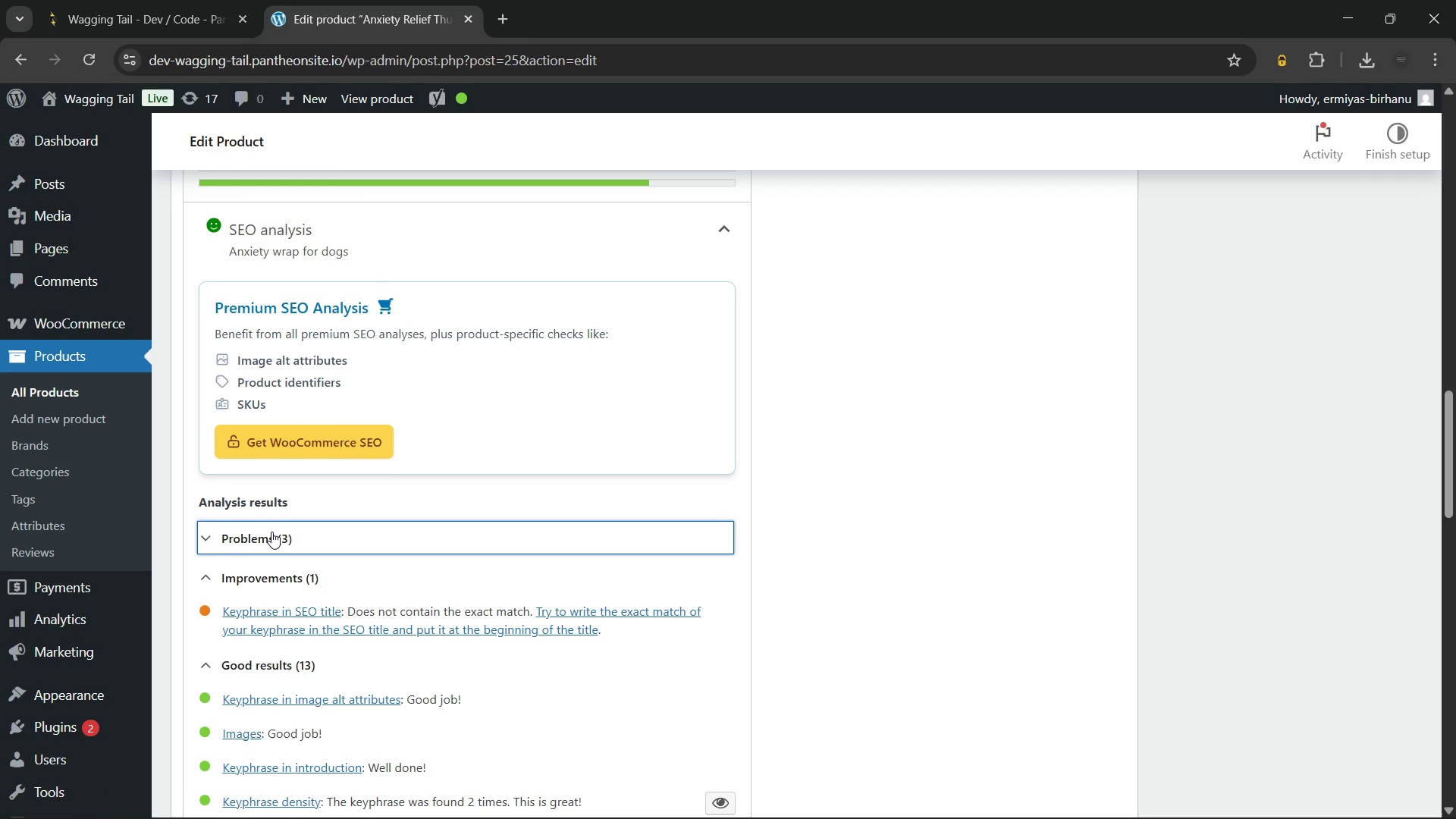 
left_click([511, 377])
 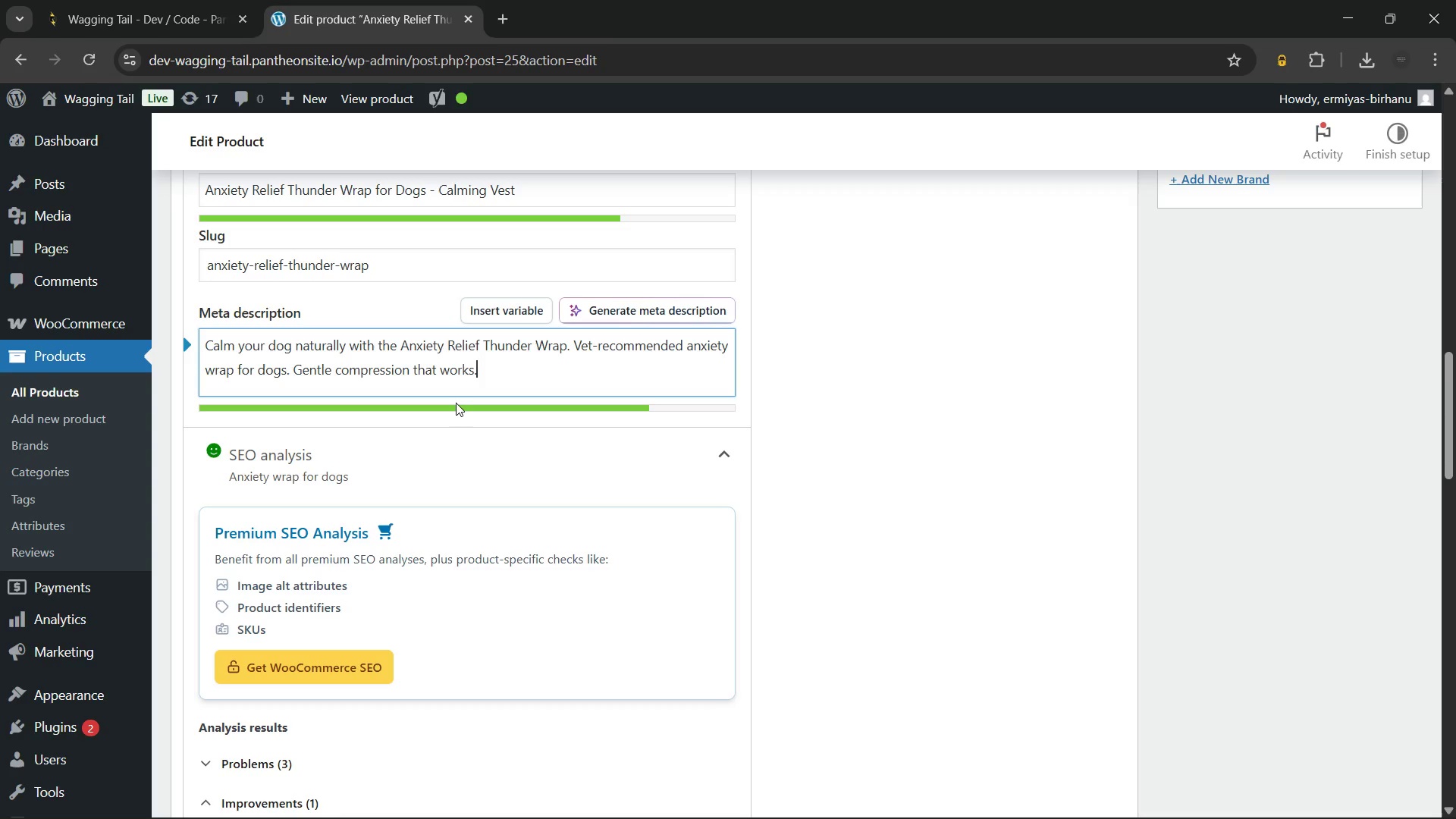 
wait(17.97)
 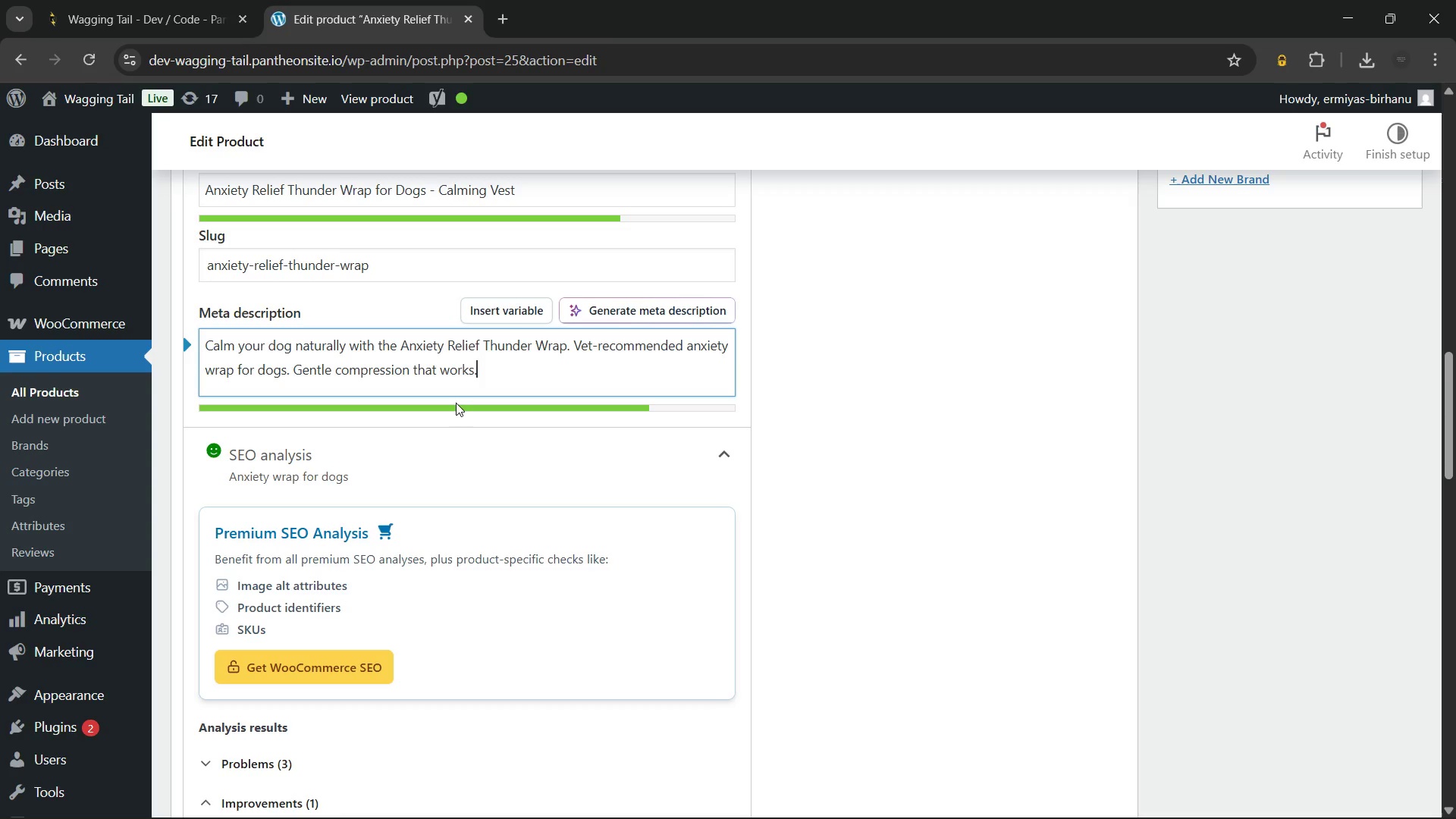 
hold_key(key=Backspace, duration=1.12)
 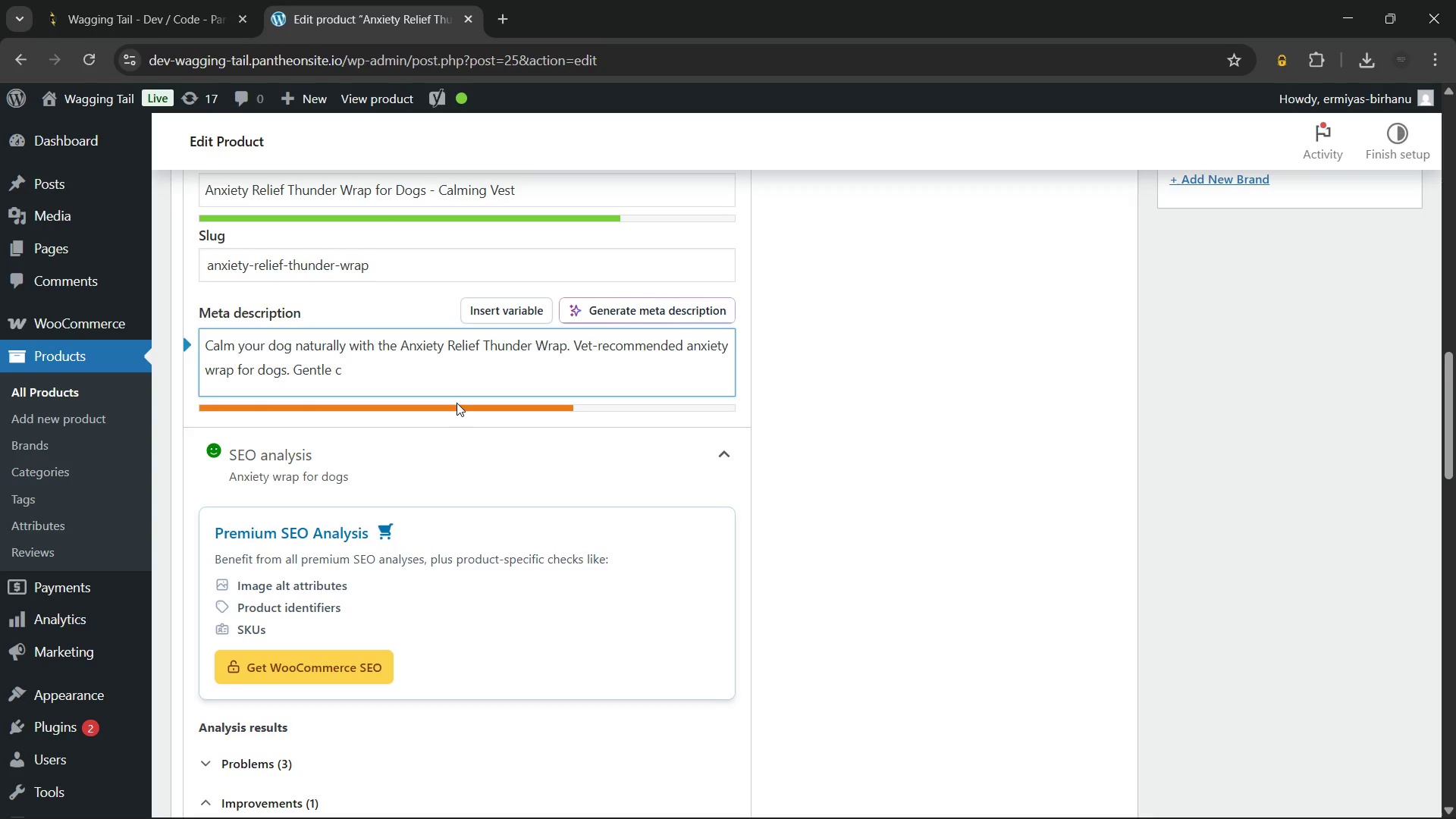 
key(Backspace)
key(Backspace)
key(Backspace)
key(Backspace)
key(Backspace)
key(Backspace)
key(Backspace)
key(Backspace)
type(Shop gentle compression now.)
 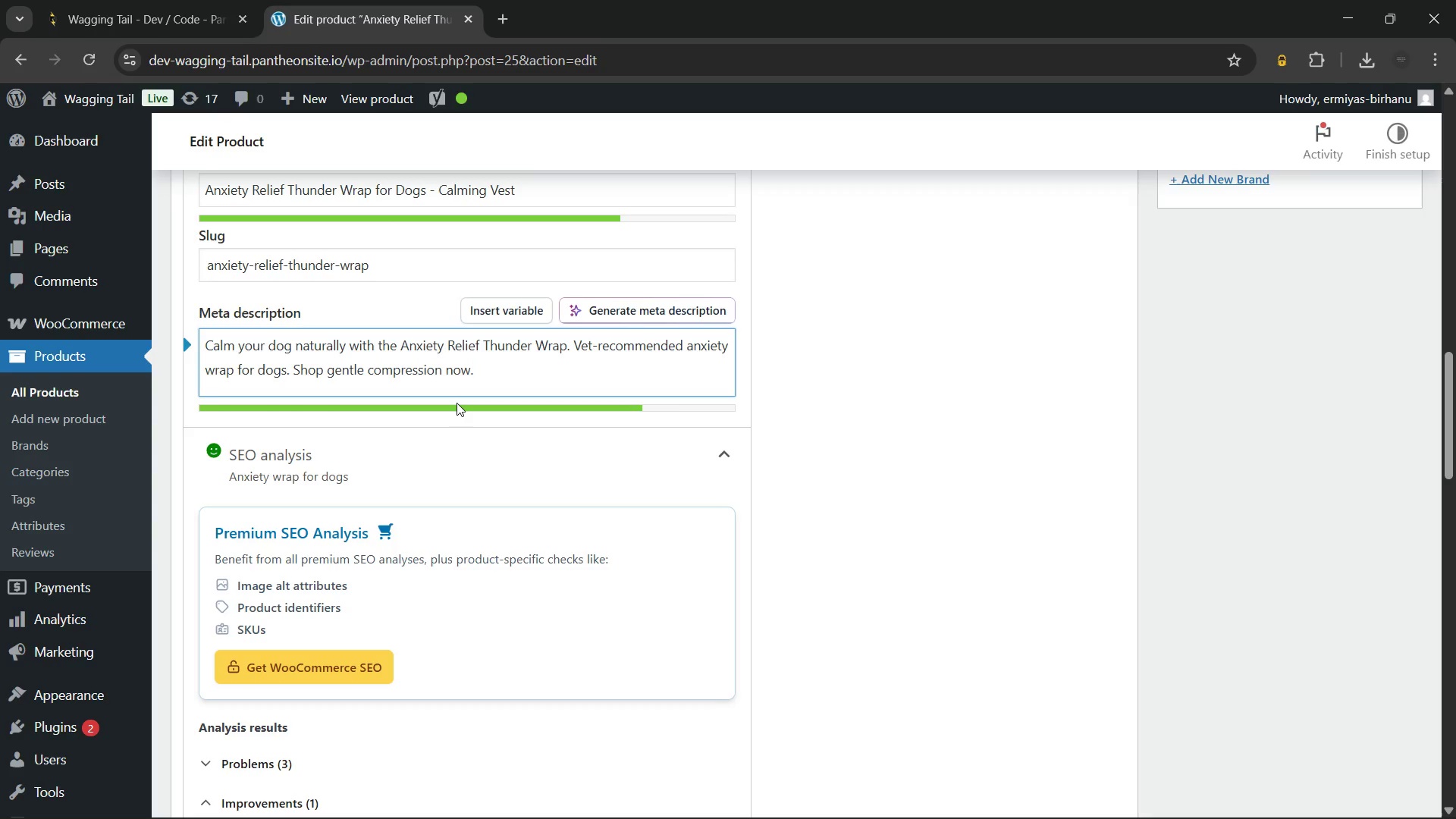 
left_click([820, 394])
 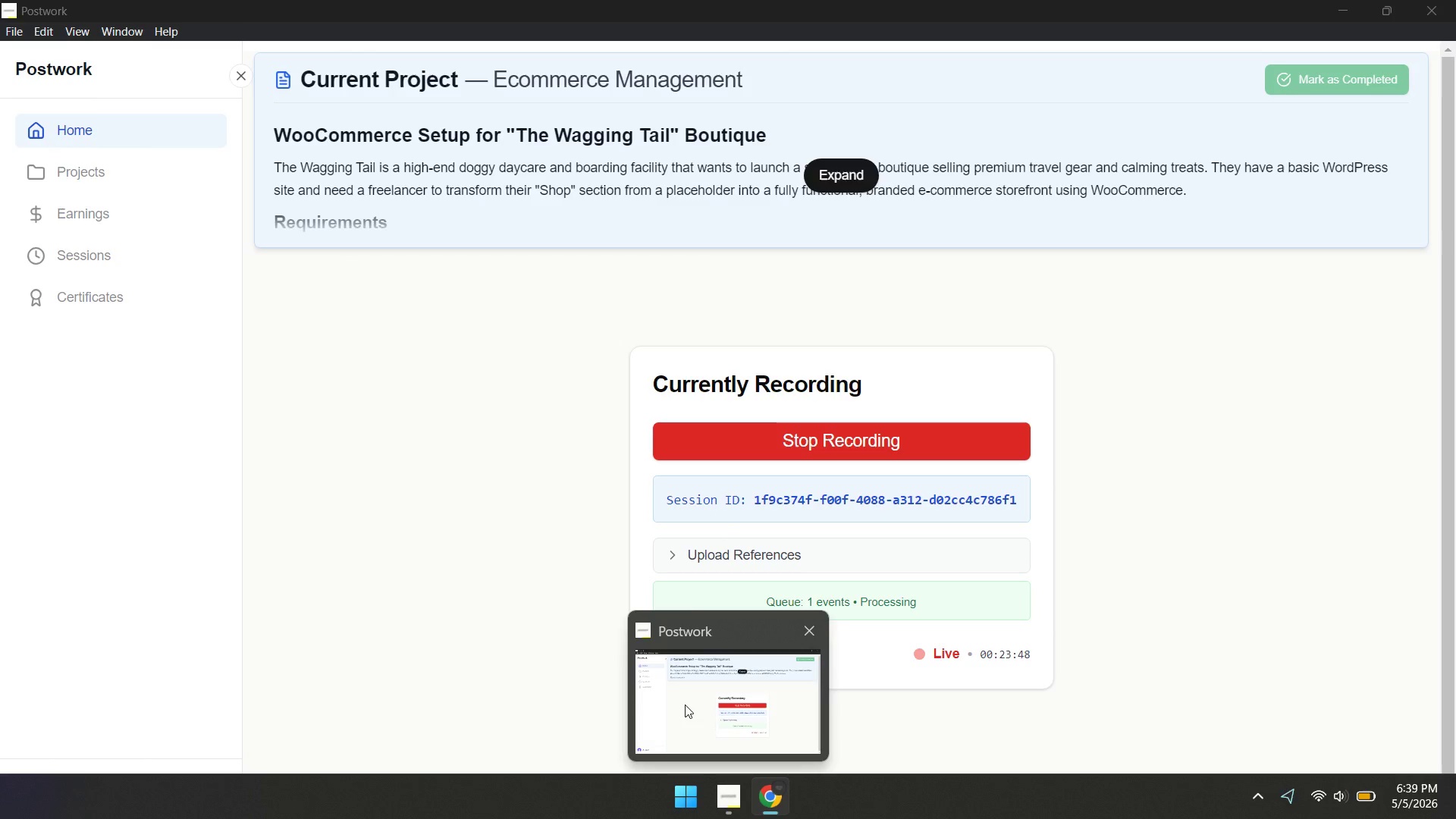 
wait(163.02)
 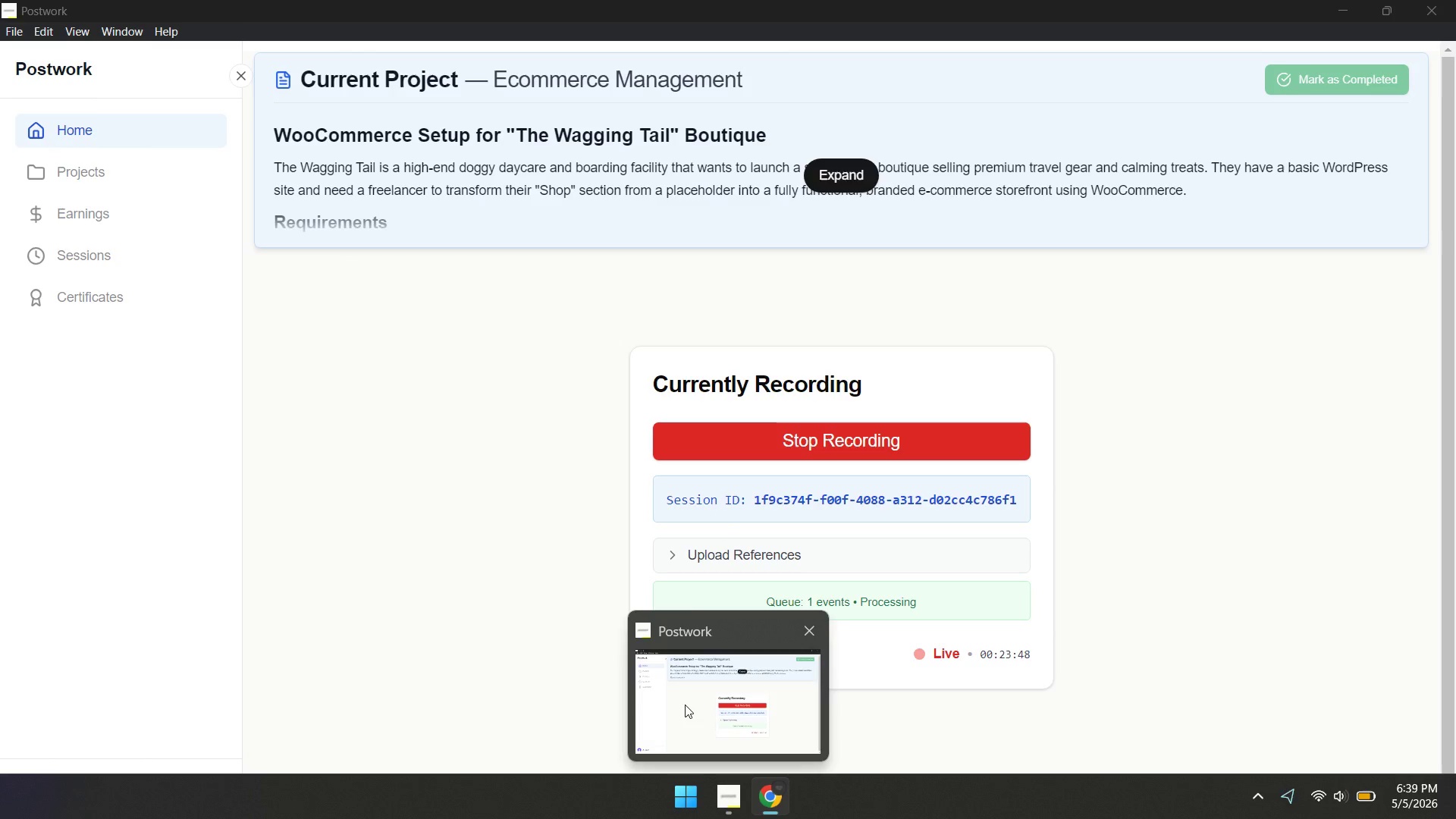 
left_click([270, 422])
 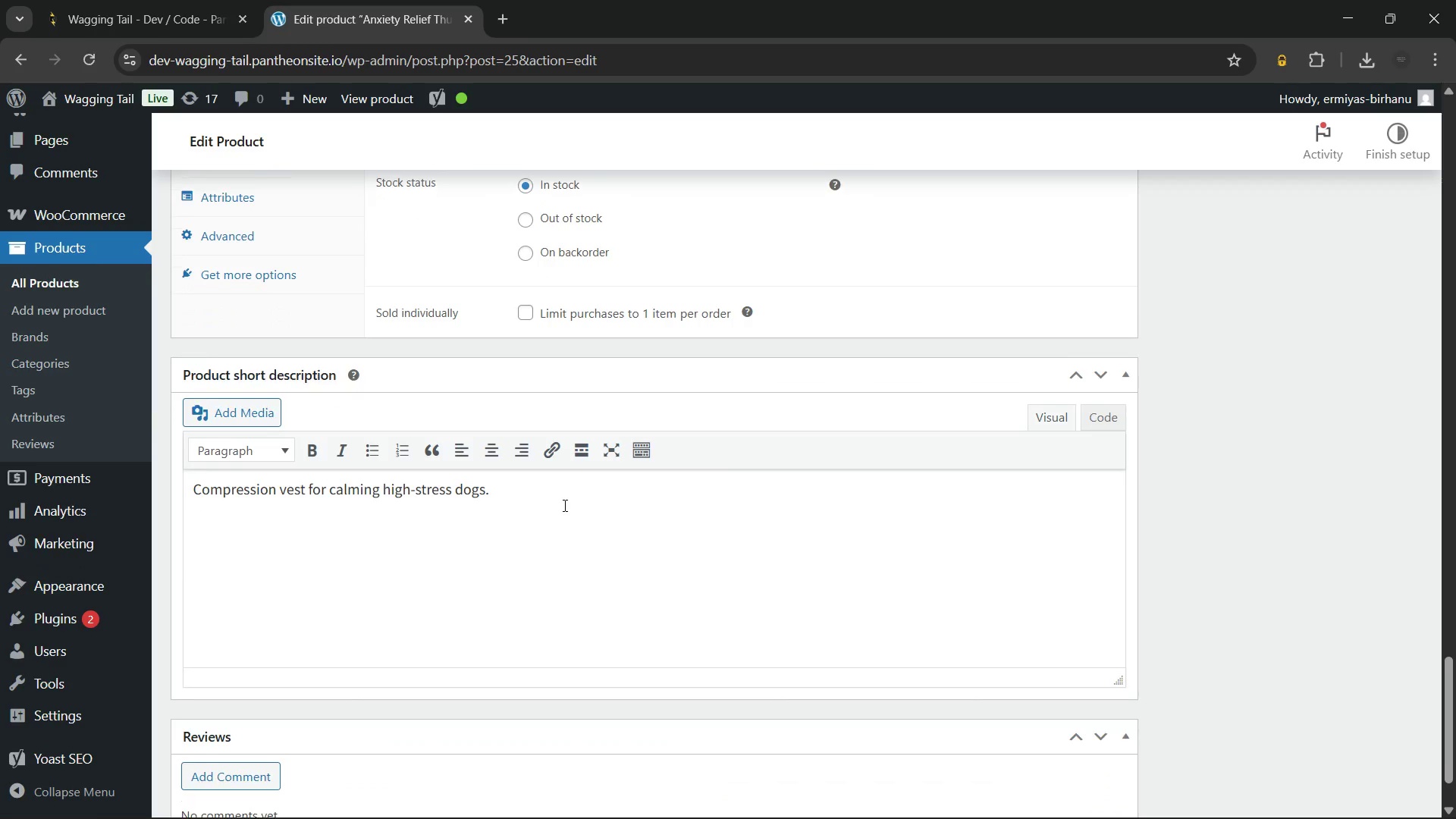 
left_click([560, 515])
 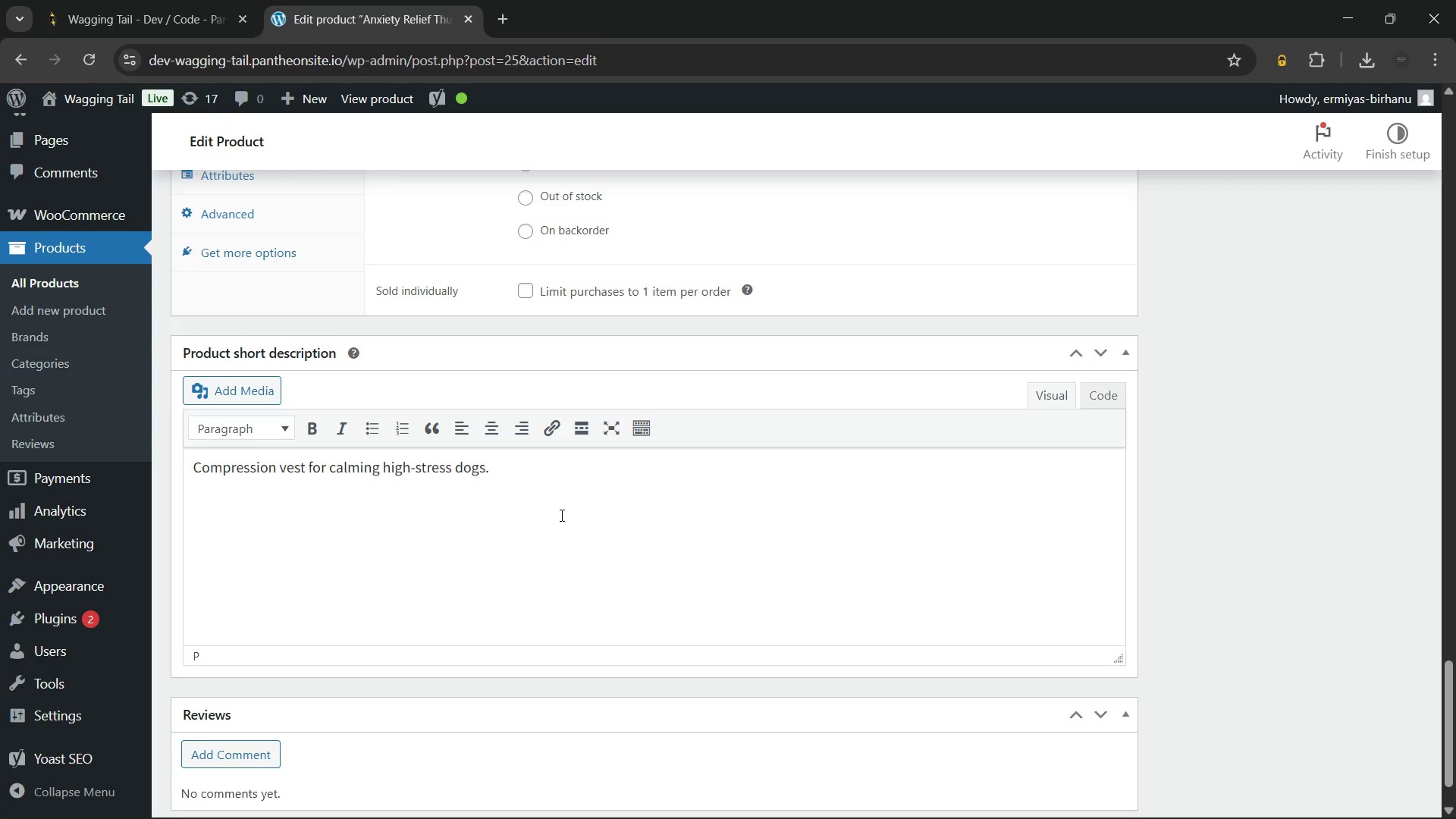 
wait(26.94)
 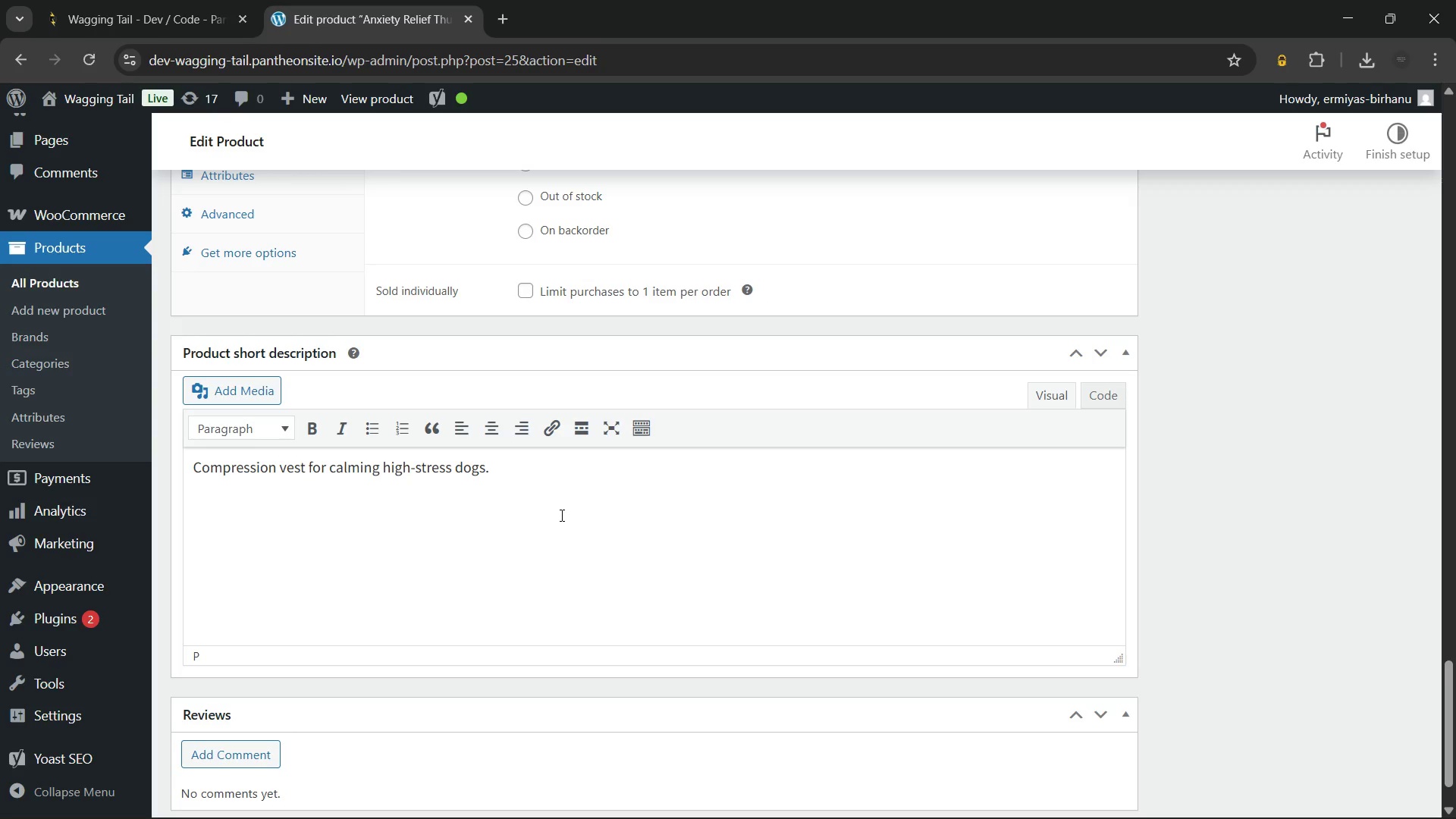 
left_click([372, 346])
 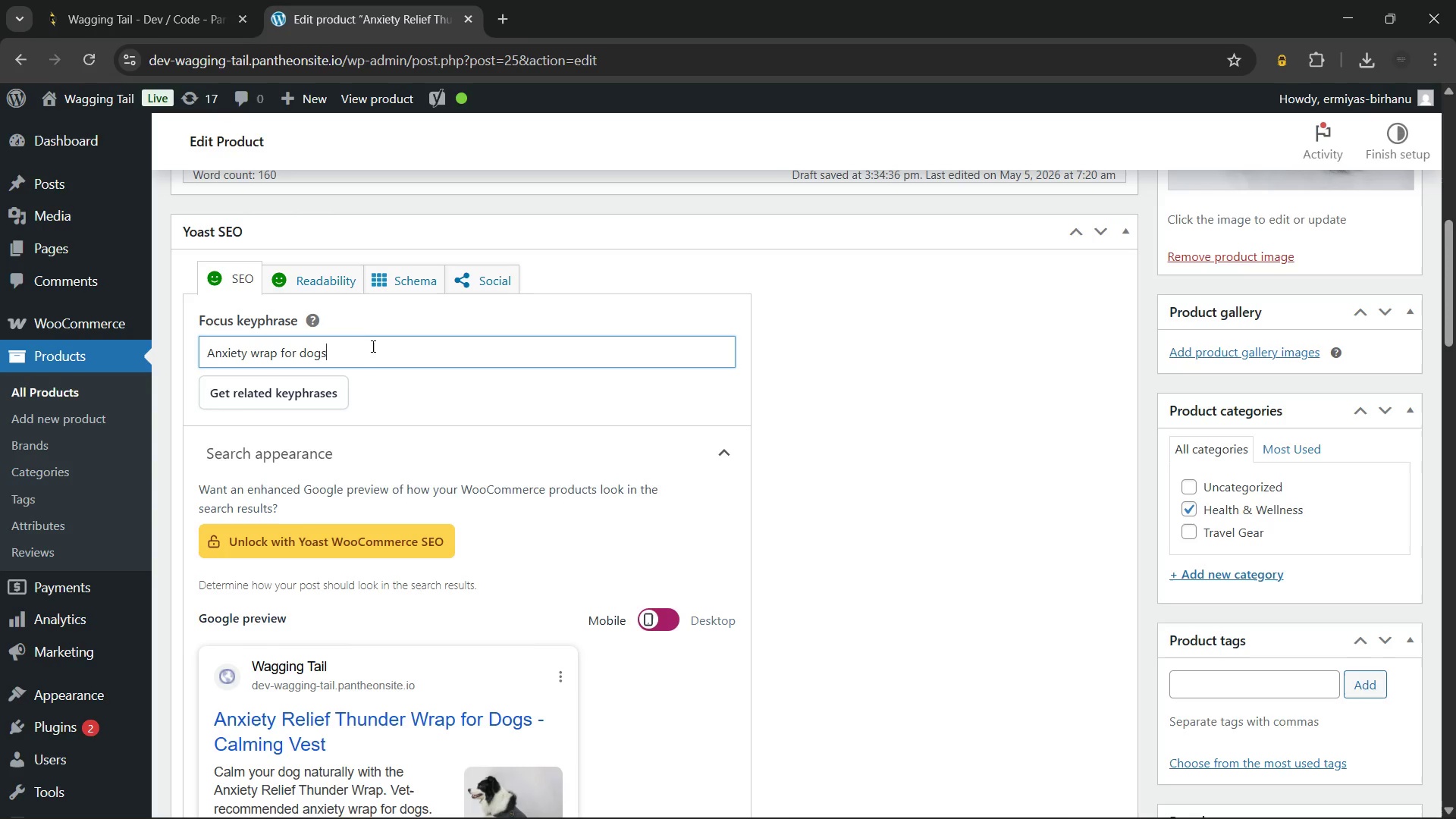 
wait(6.02)
 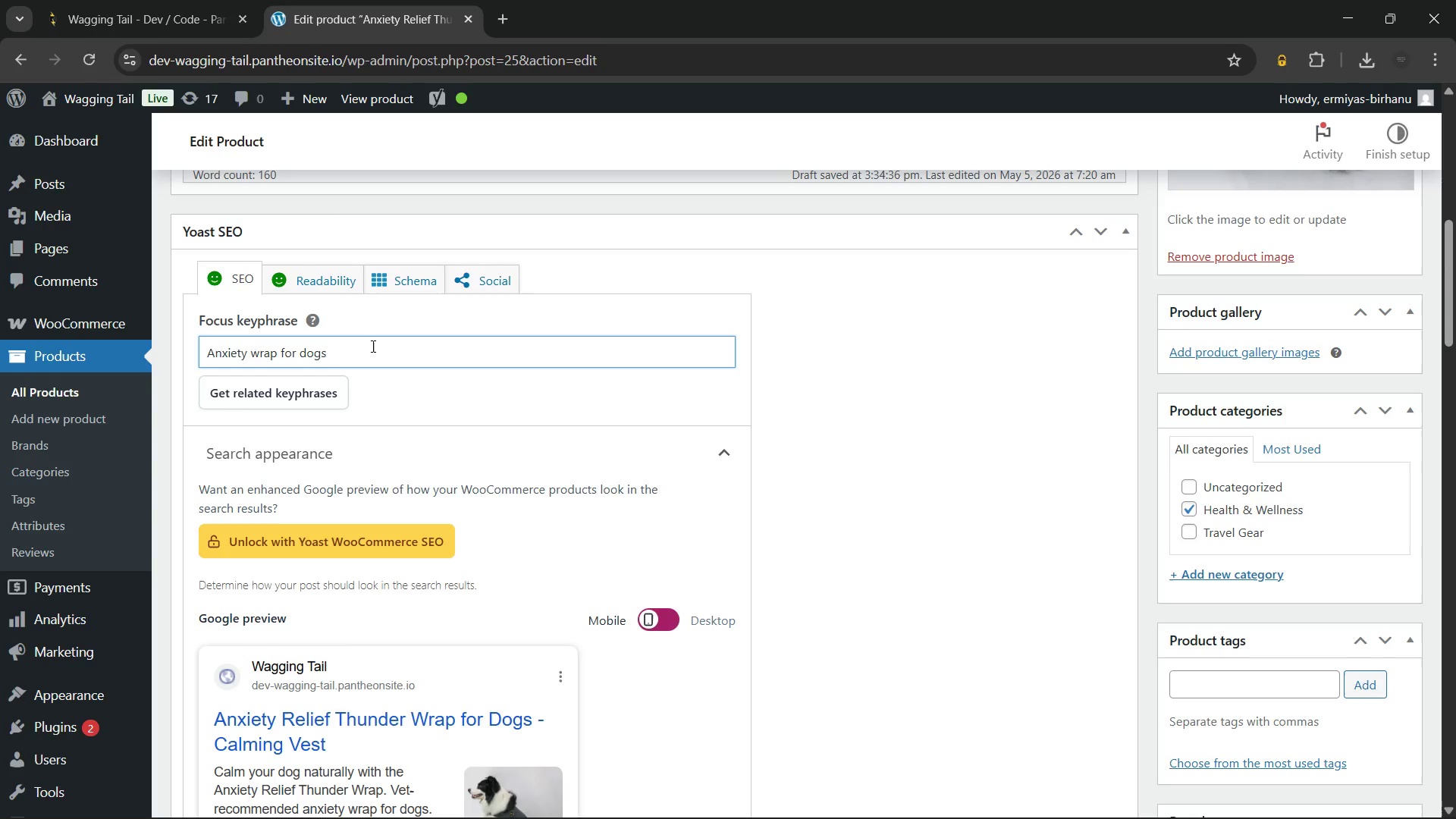 
hold_key(key=Backspace, duration=0.86)
 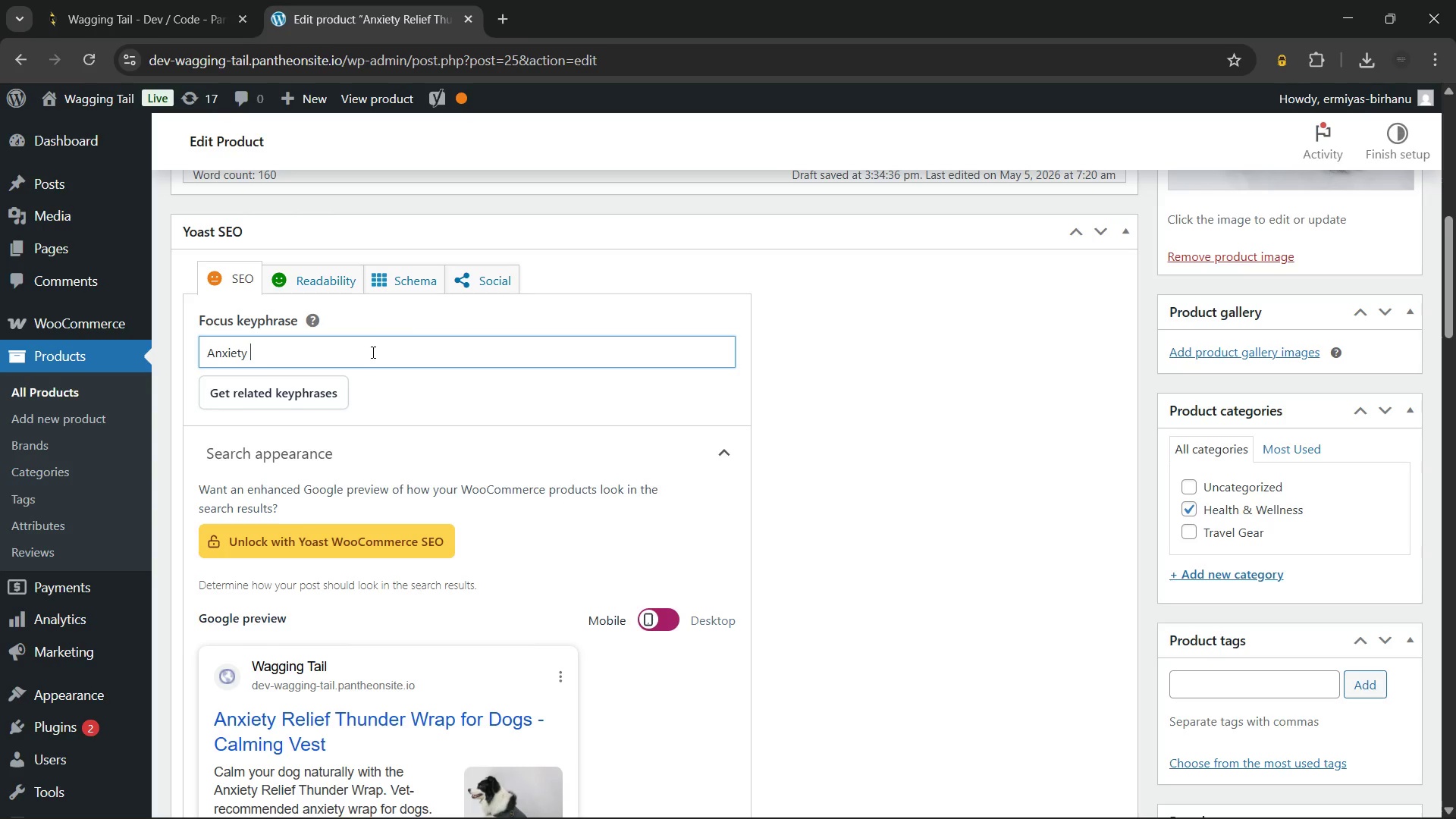 
type(relief thunder wrap)
 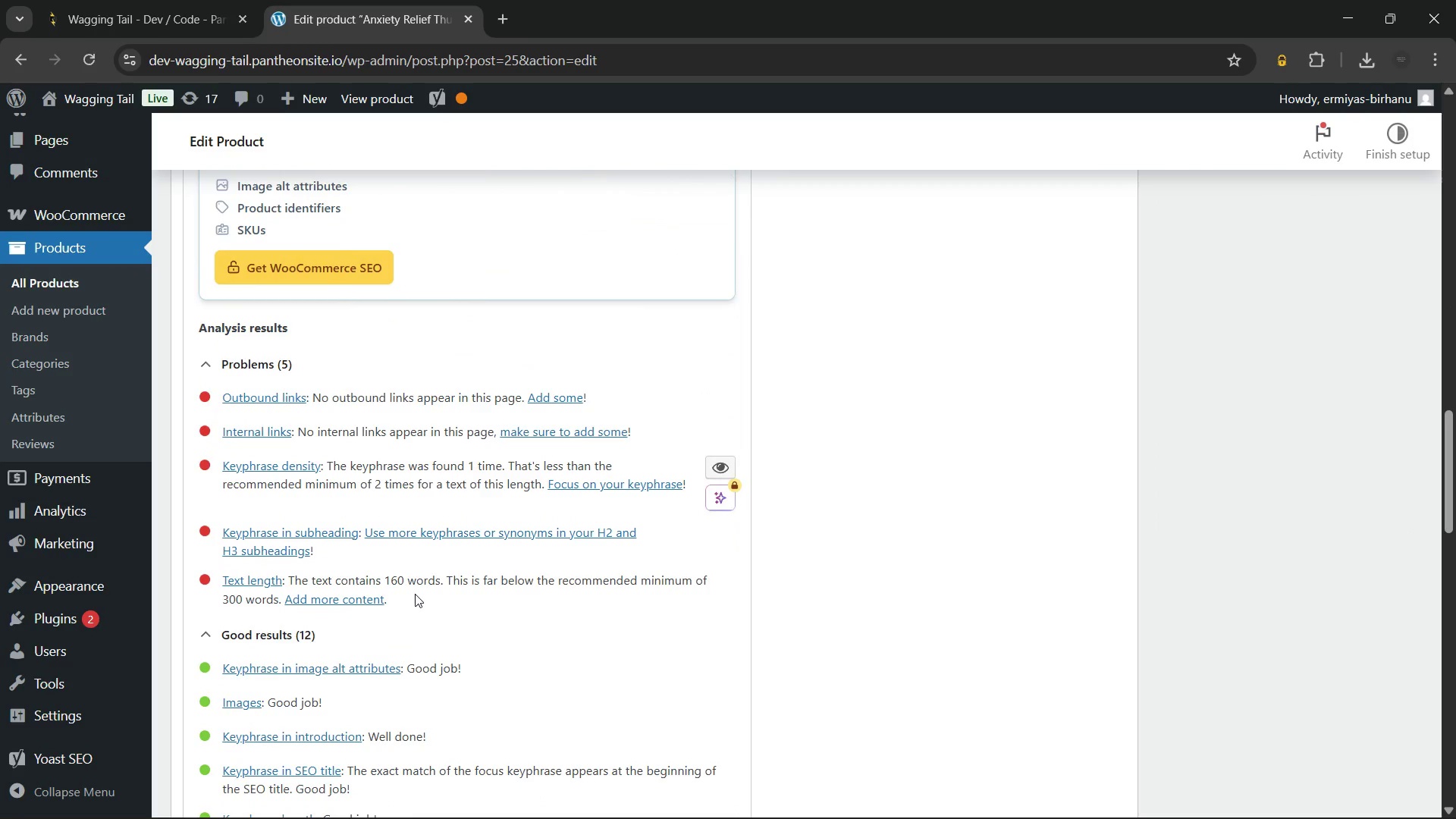 
wait(10.73)
 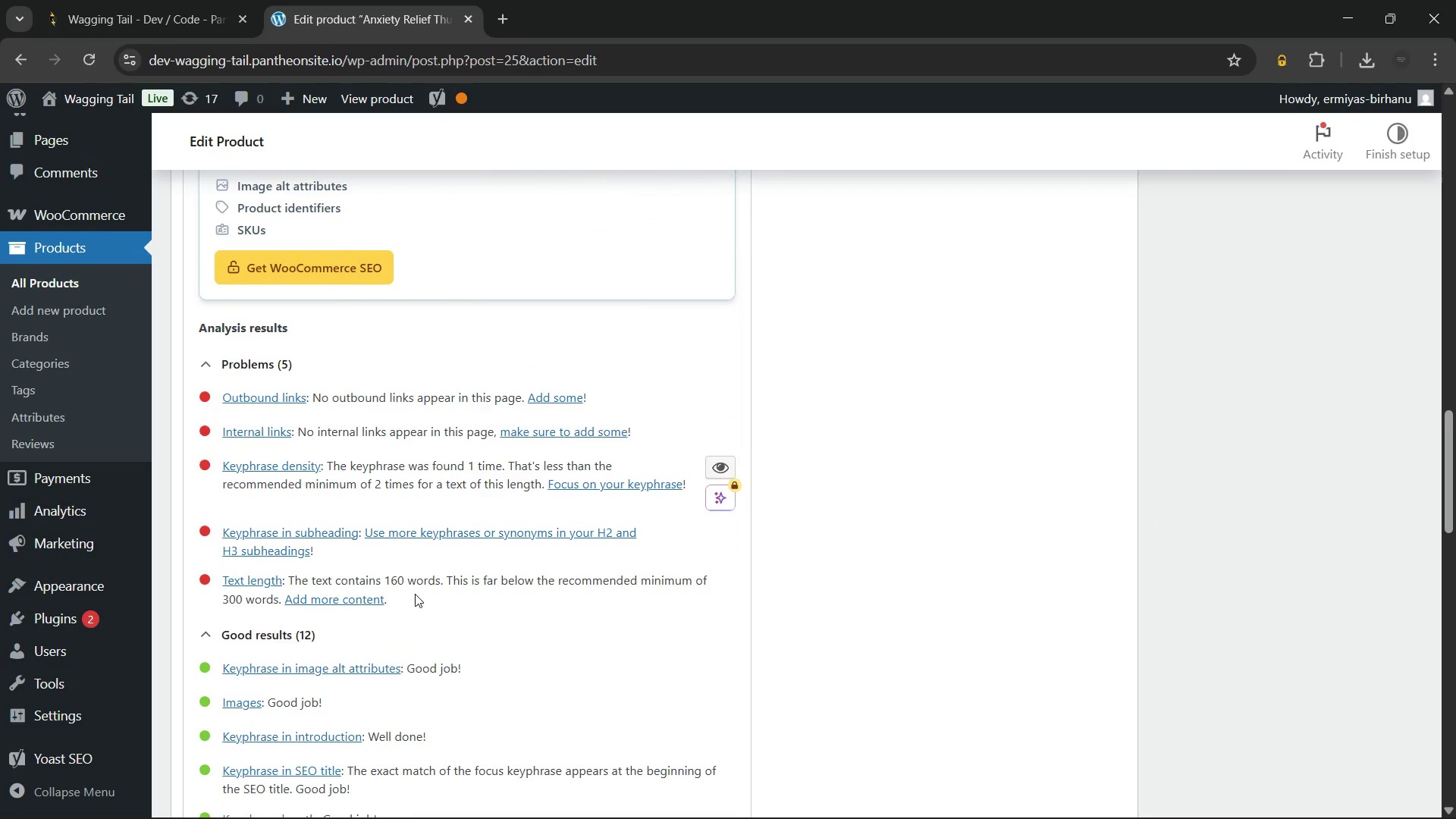 
left_click([355, 589])
 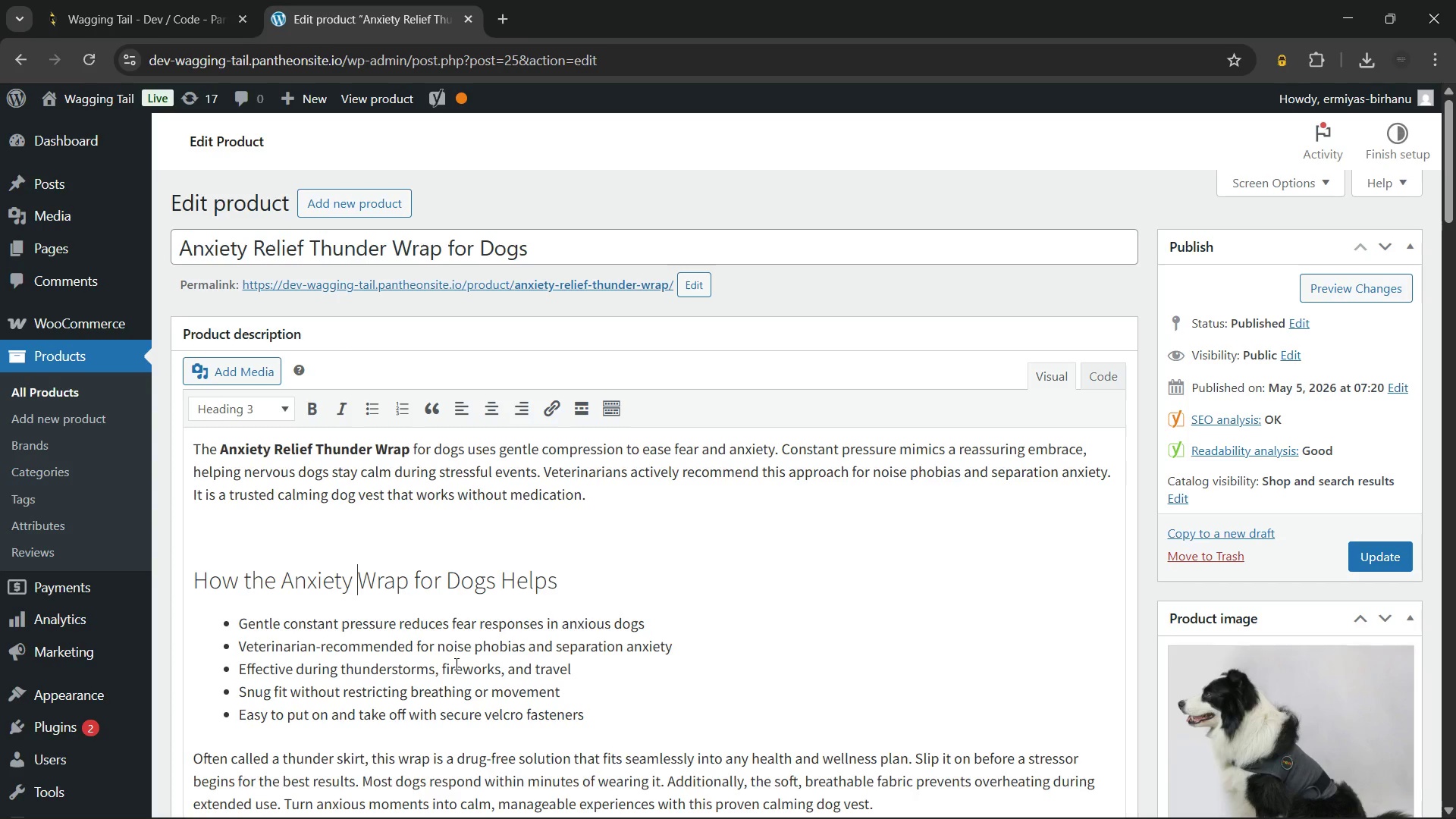 
key(ArrowLeft)
 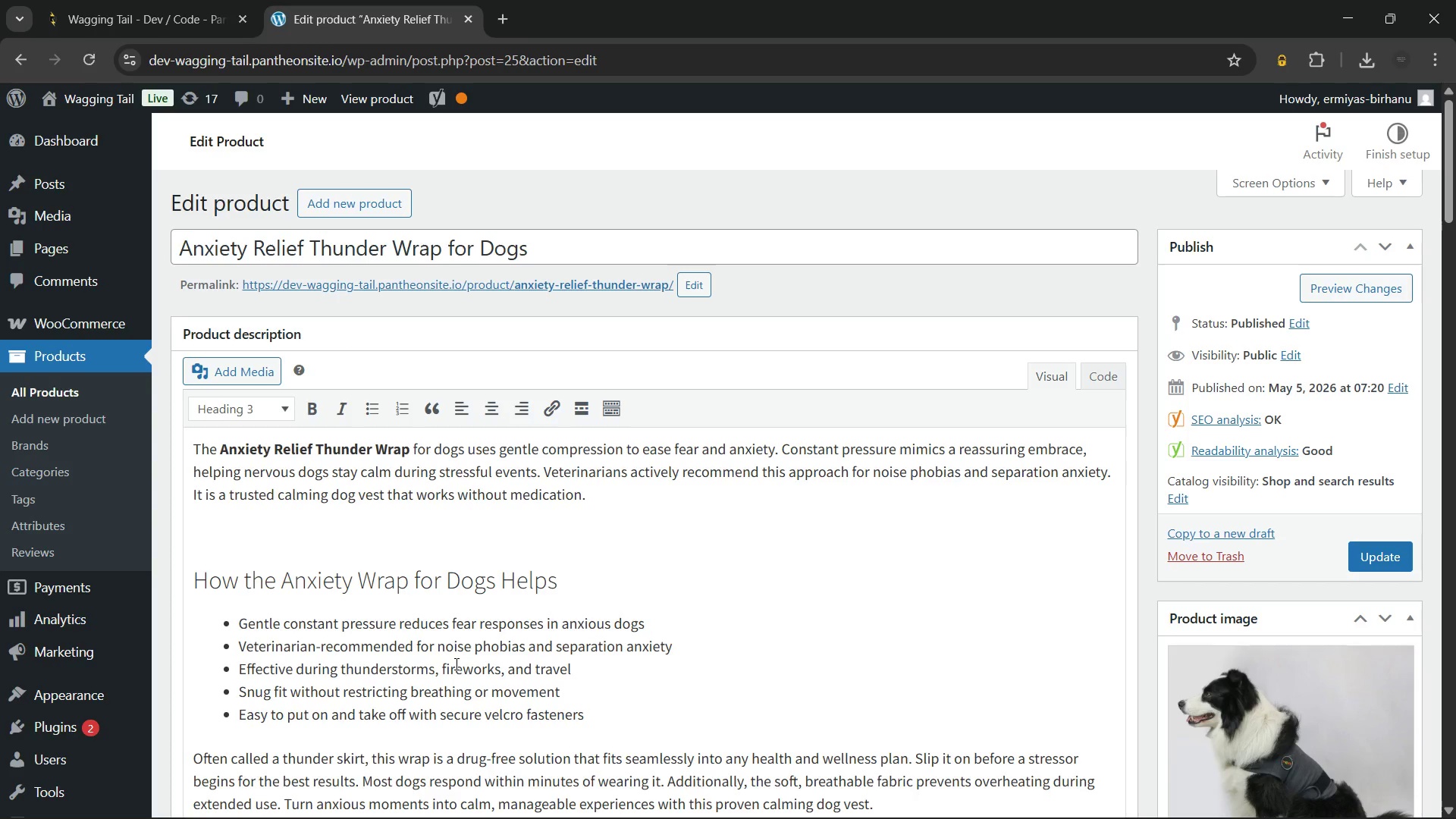 
type( Relief Thunder)
 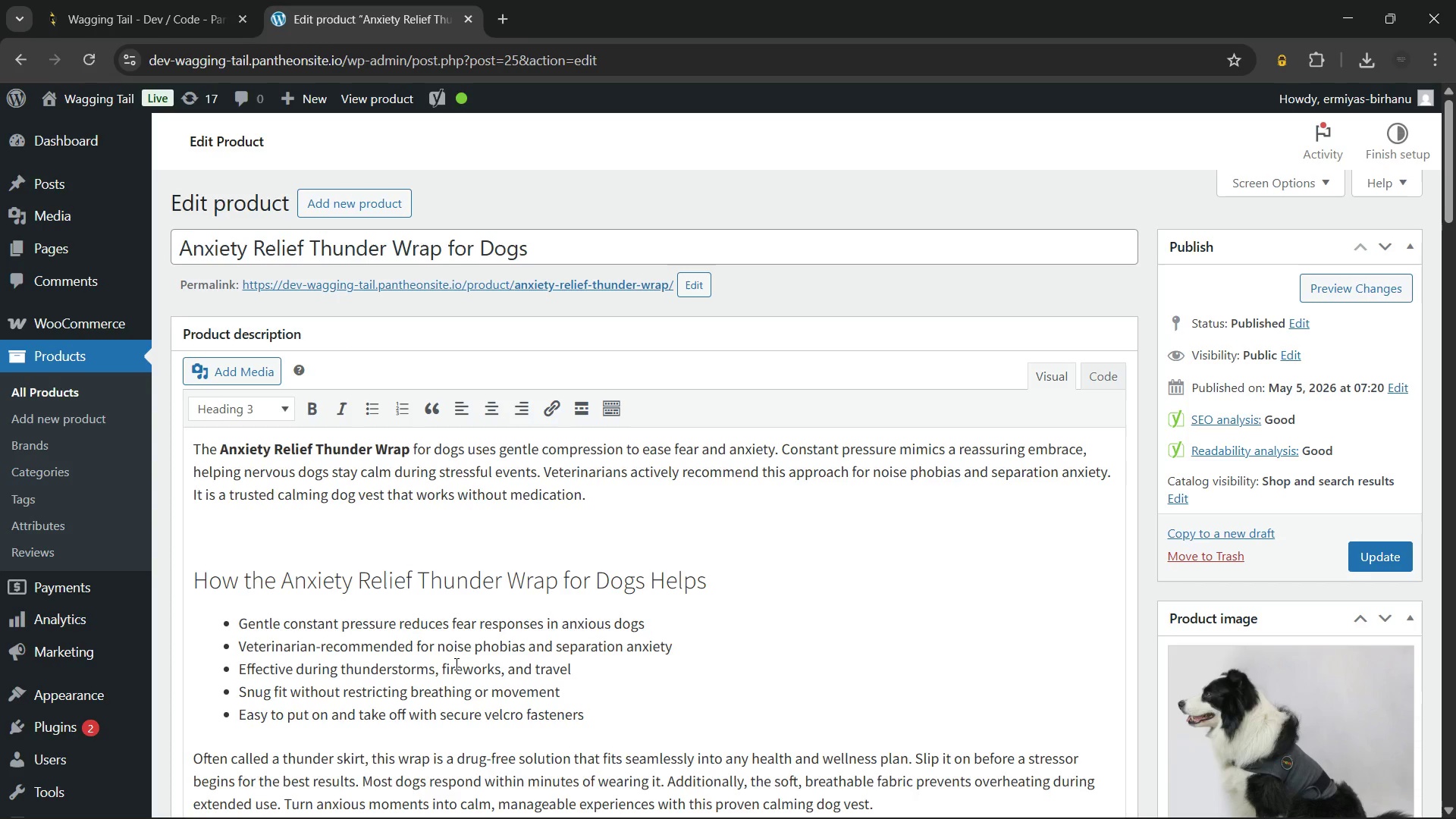 
wait(17.38)
 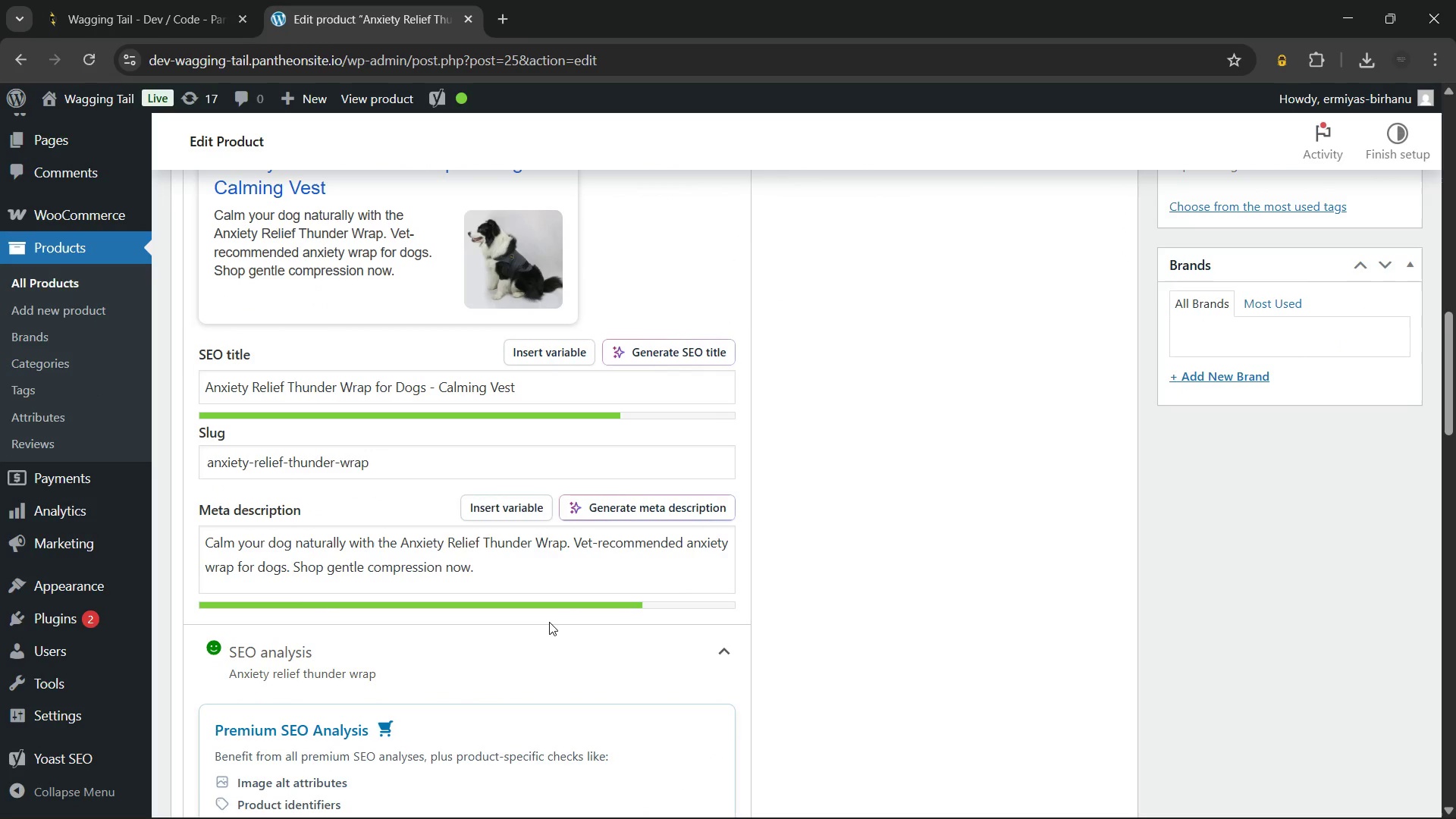 
left_click([582, 572])
 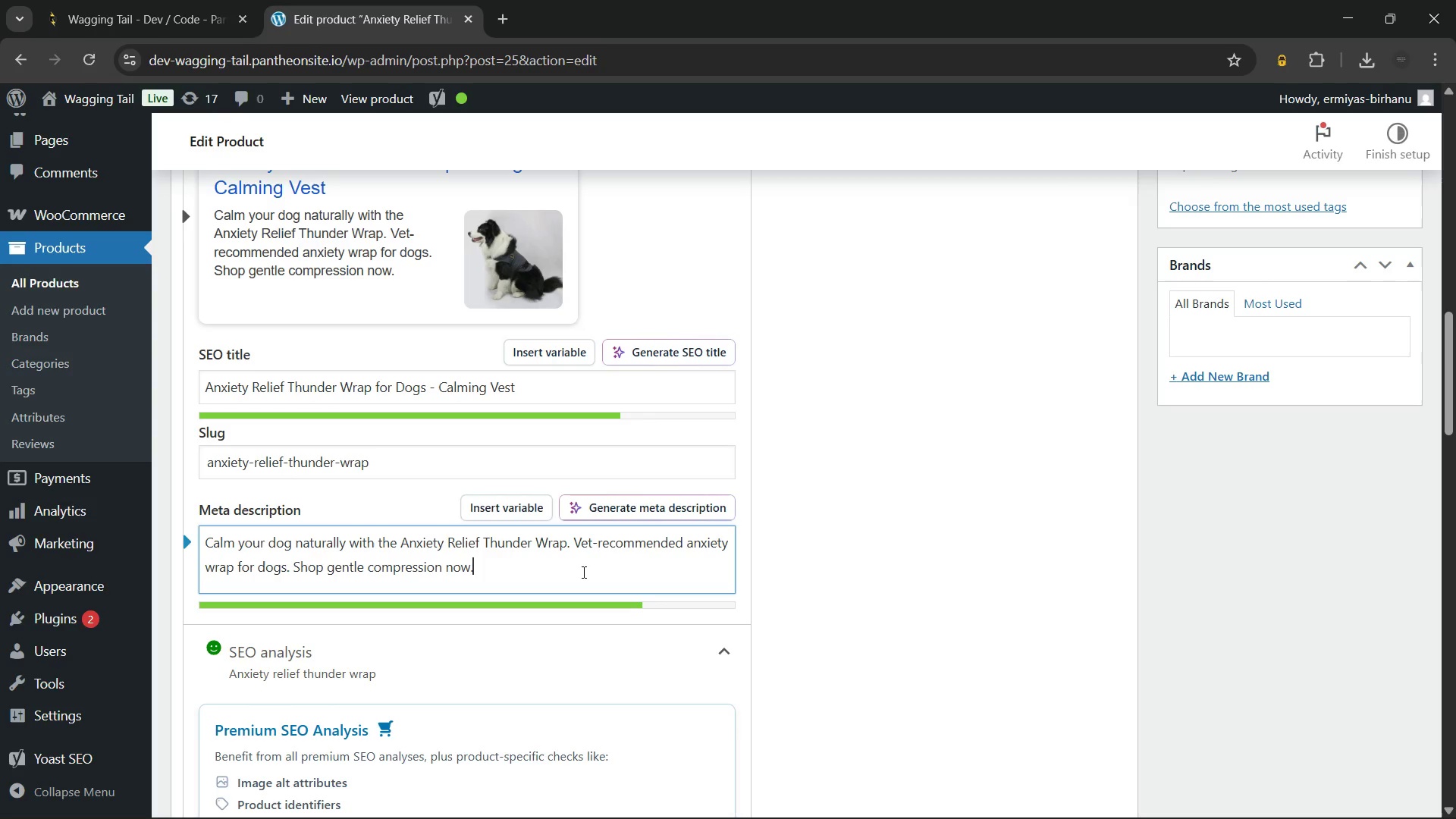 
wait(27.36)
 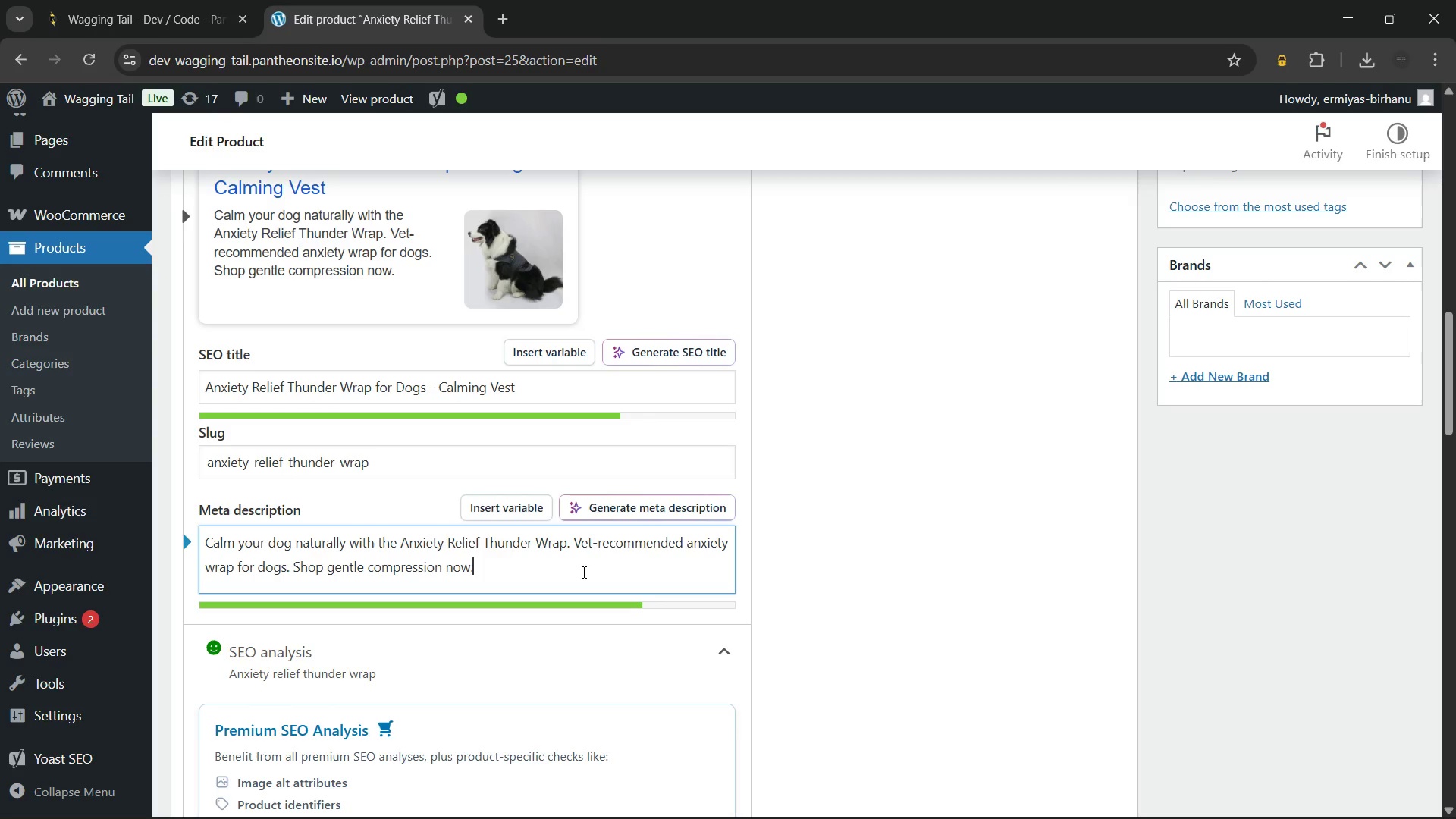 
left_click([237, 566])
 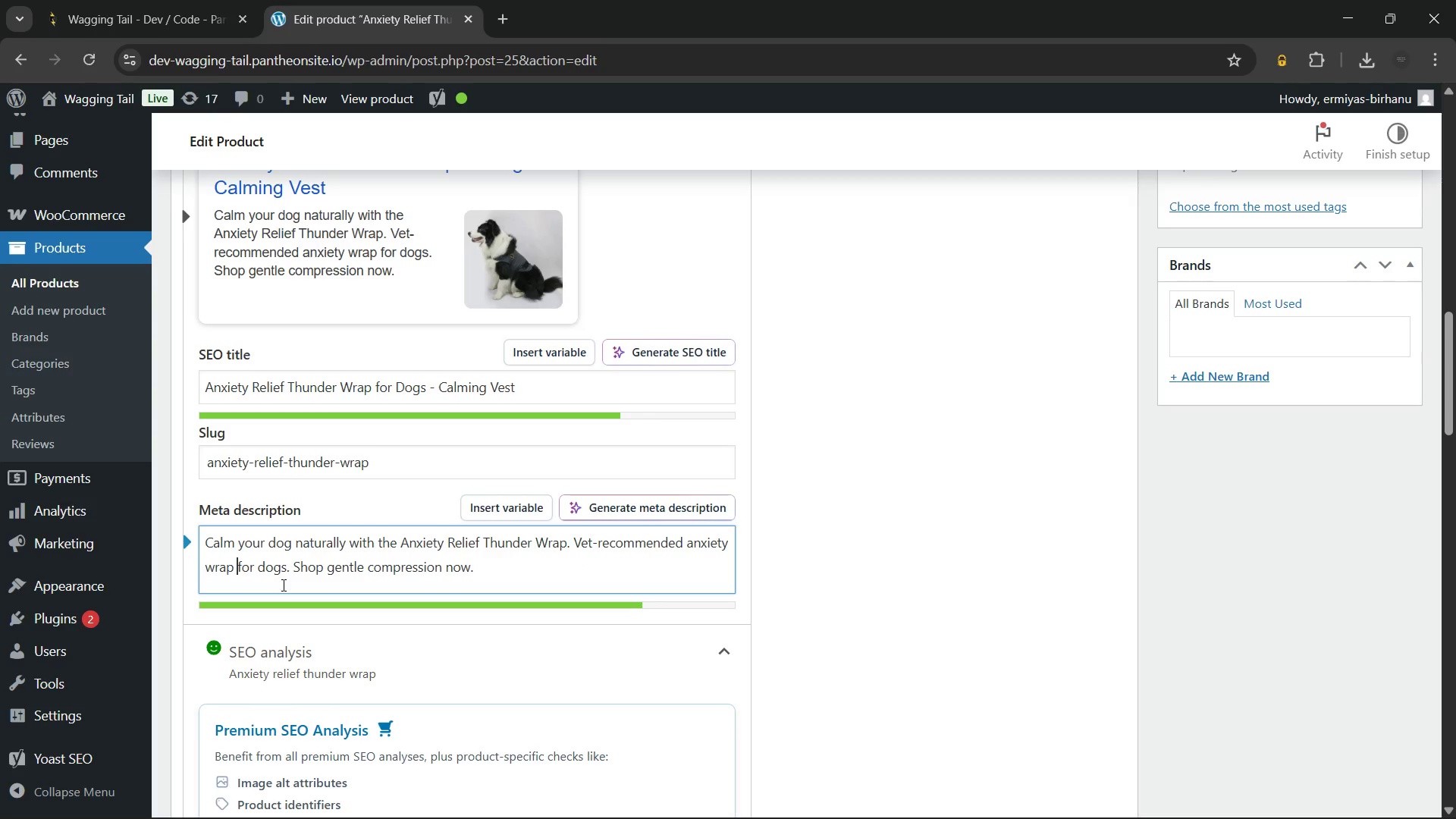 
key(ArrowLeft)
 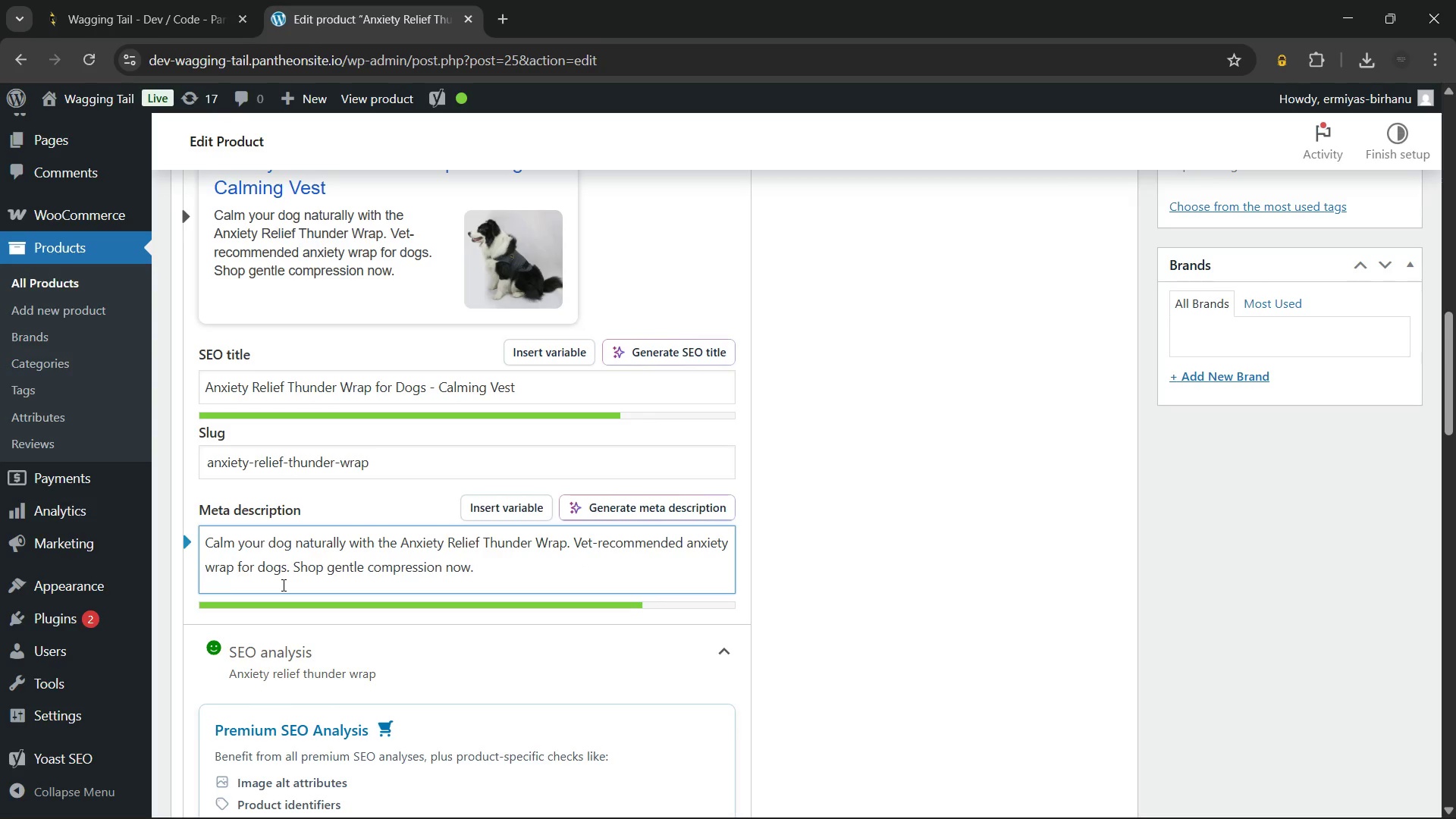 
type( and compression vest)
 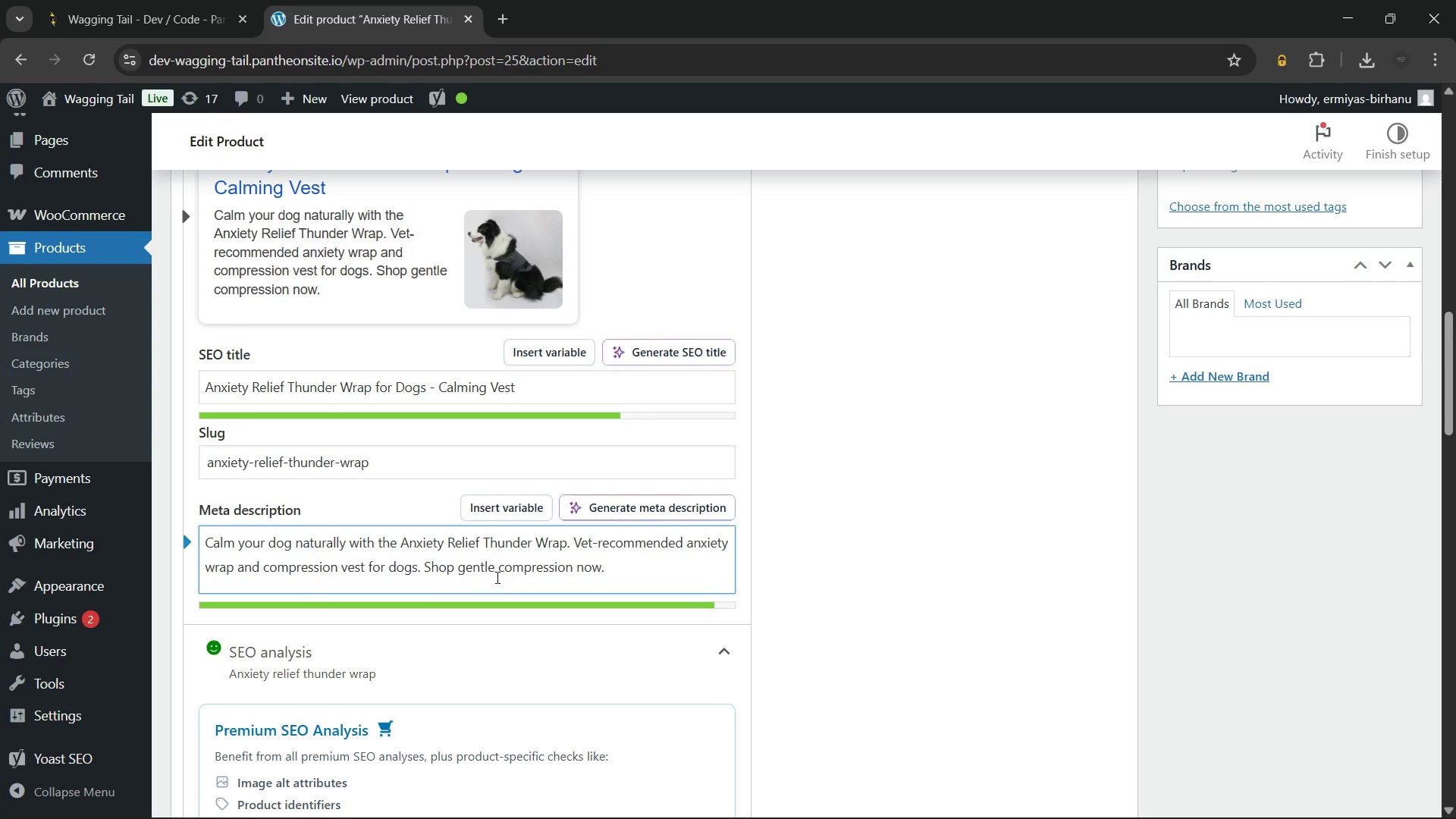 
wait(5.3)
 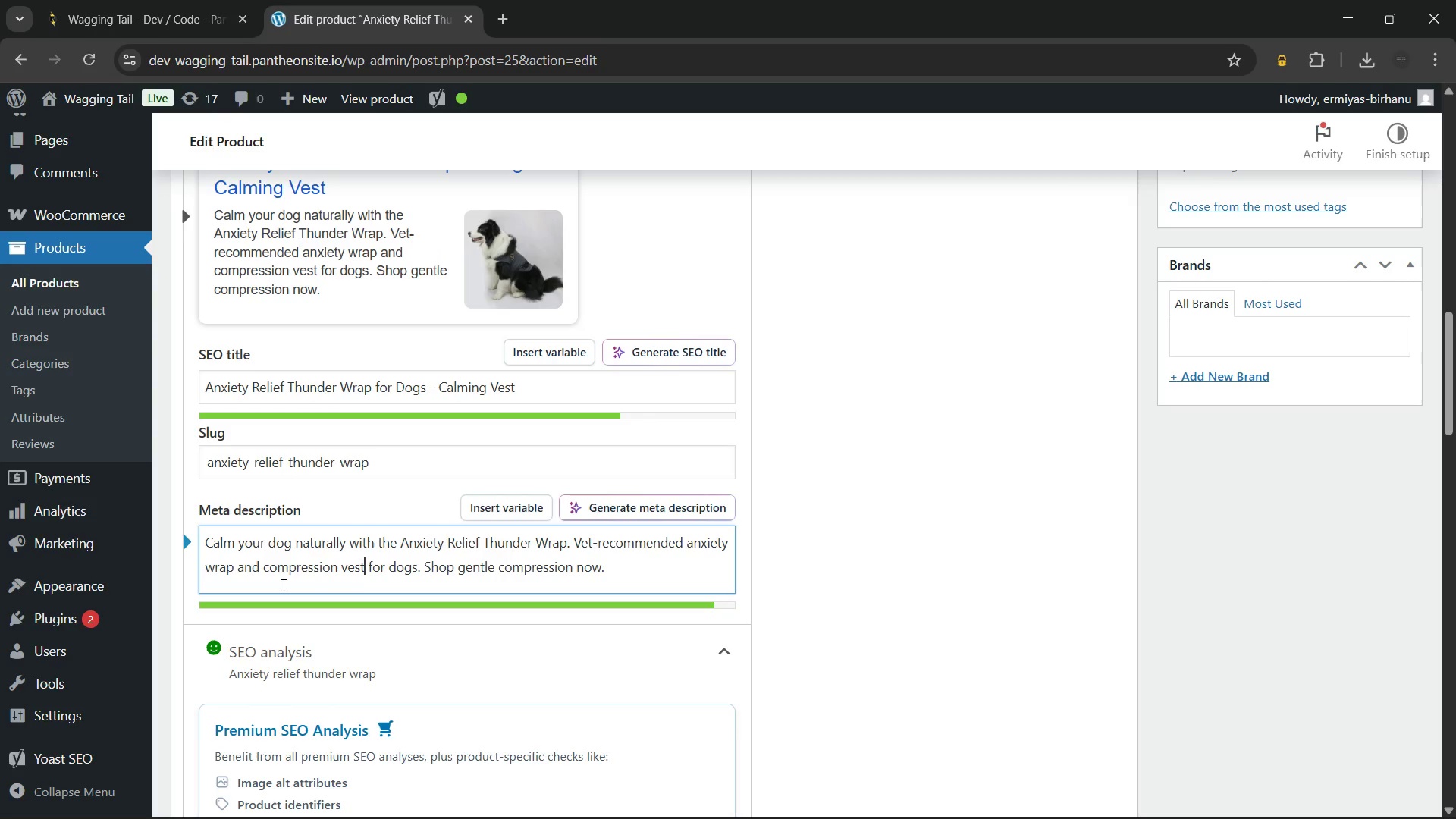 
left_click([609, 570])
 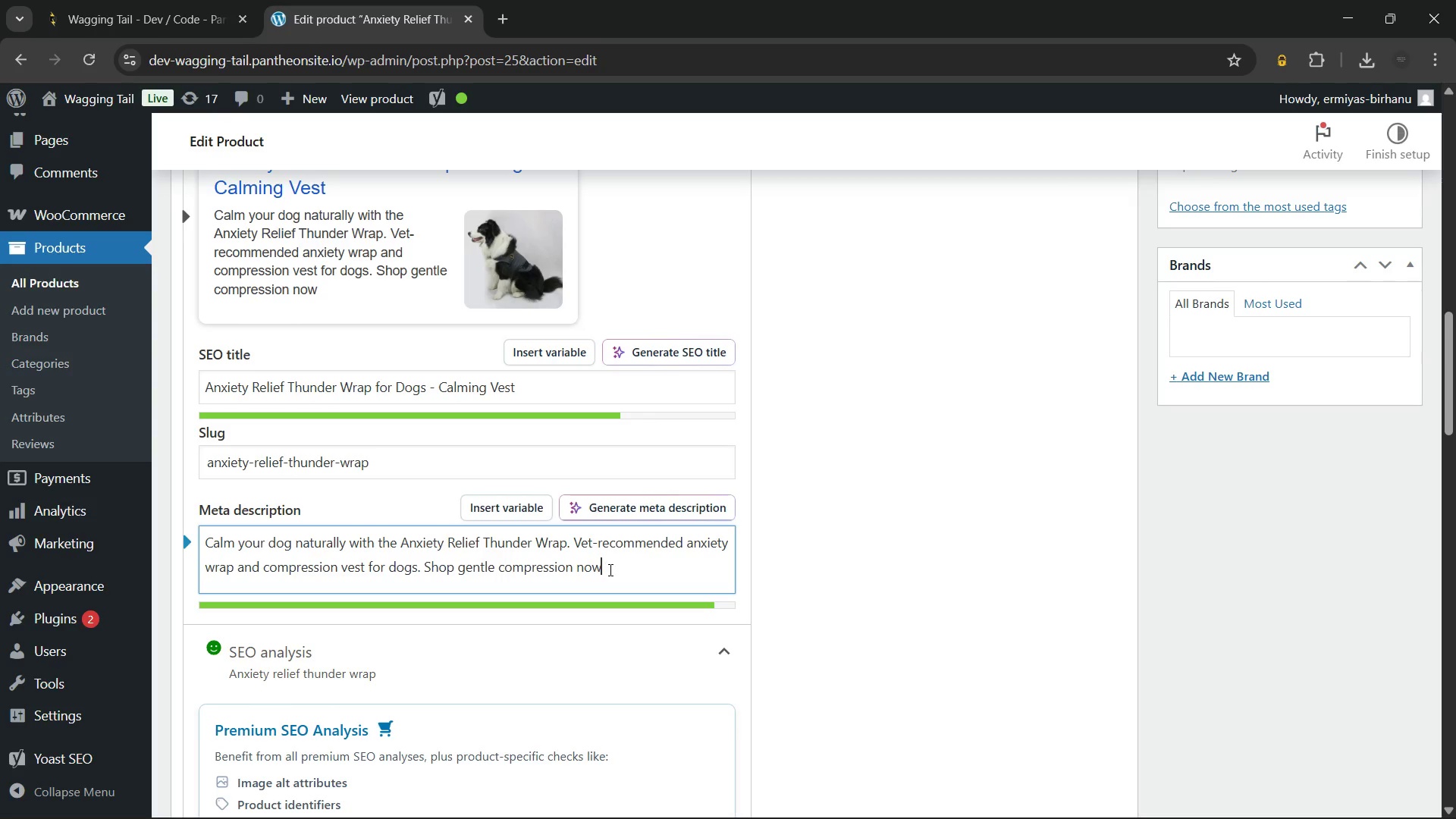 
hold_key(key=Backspace, duration=0.83)
 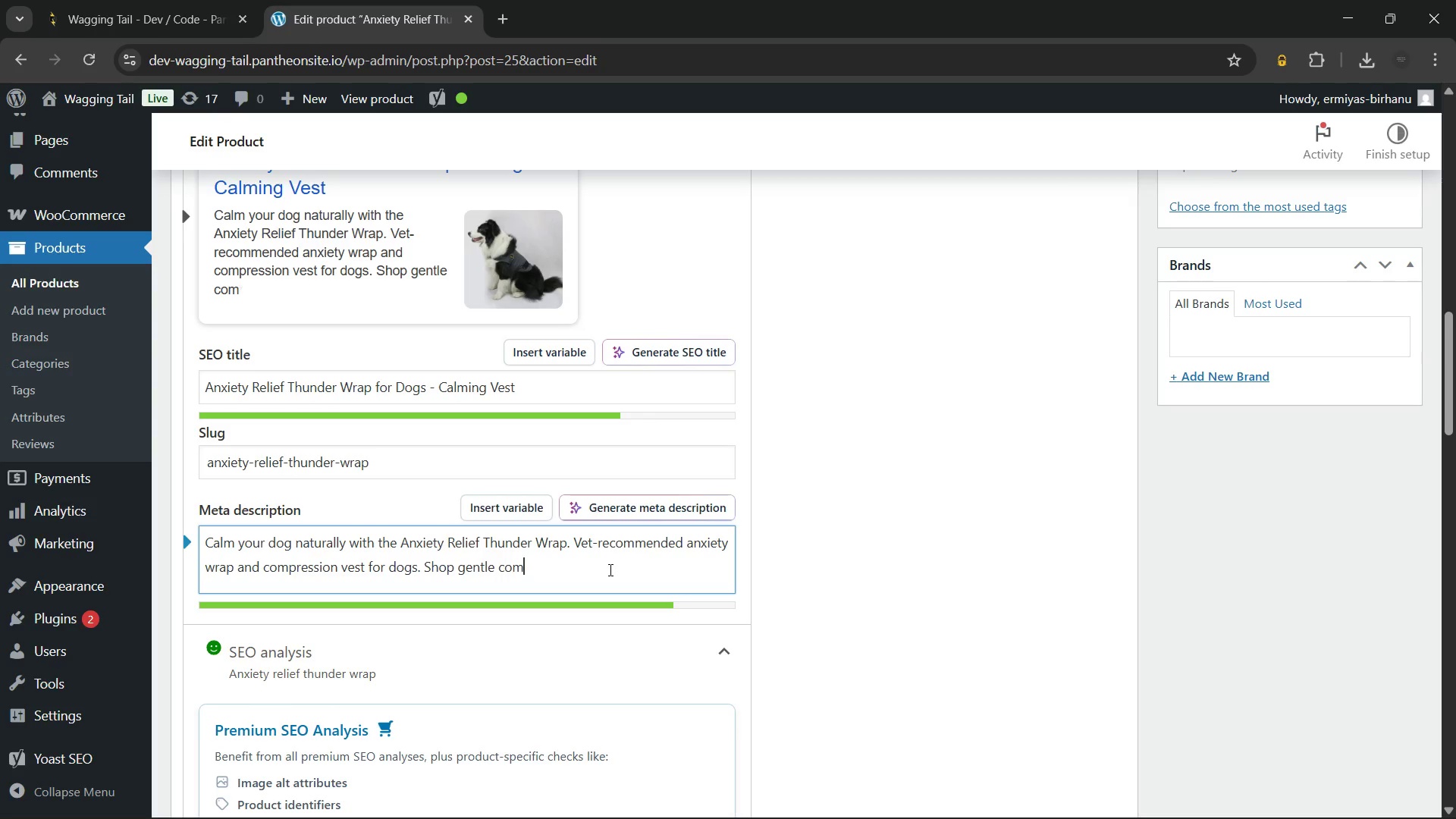 
key(Backspace)
key(Backspace)
key(Backspace)
key(Backspace)
type(relief now.)
 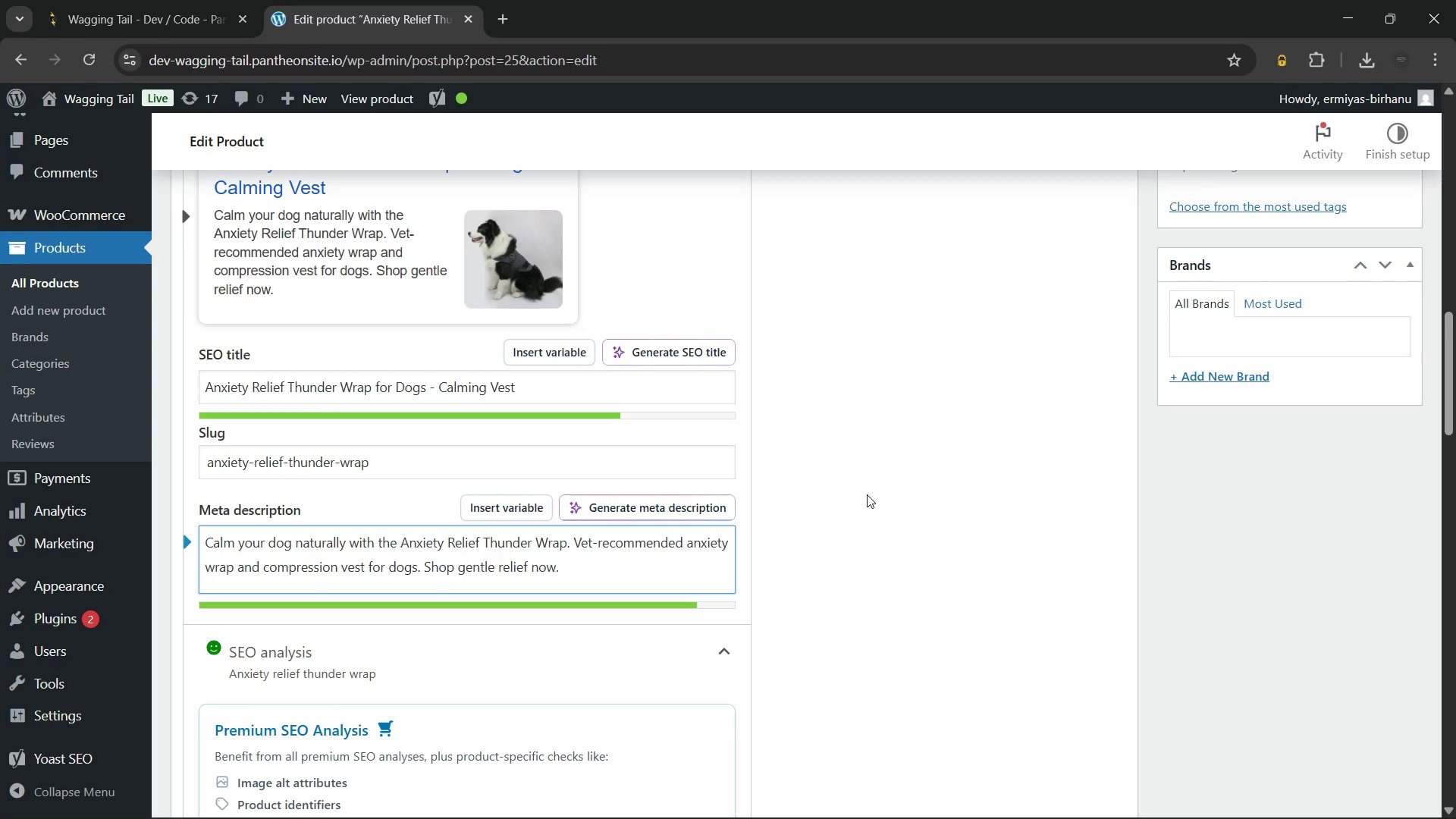 
left_click([867, 494])
 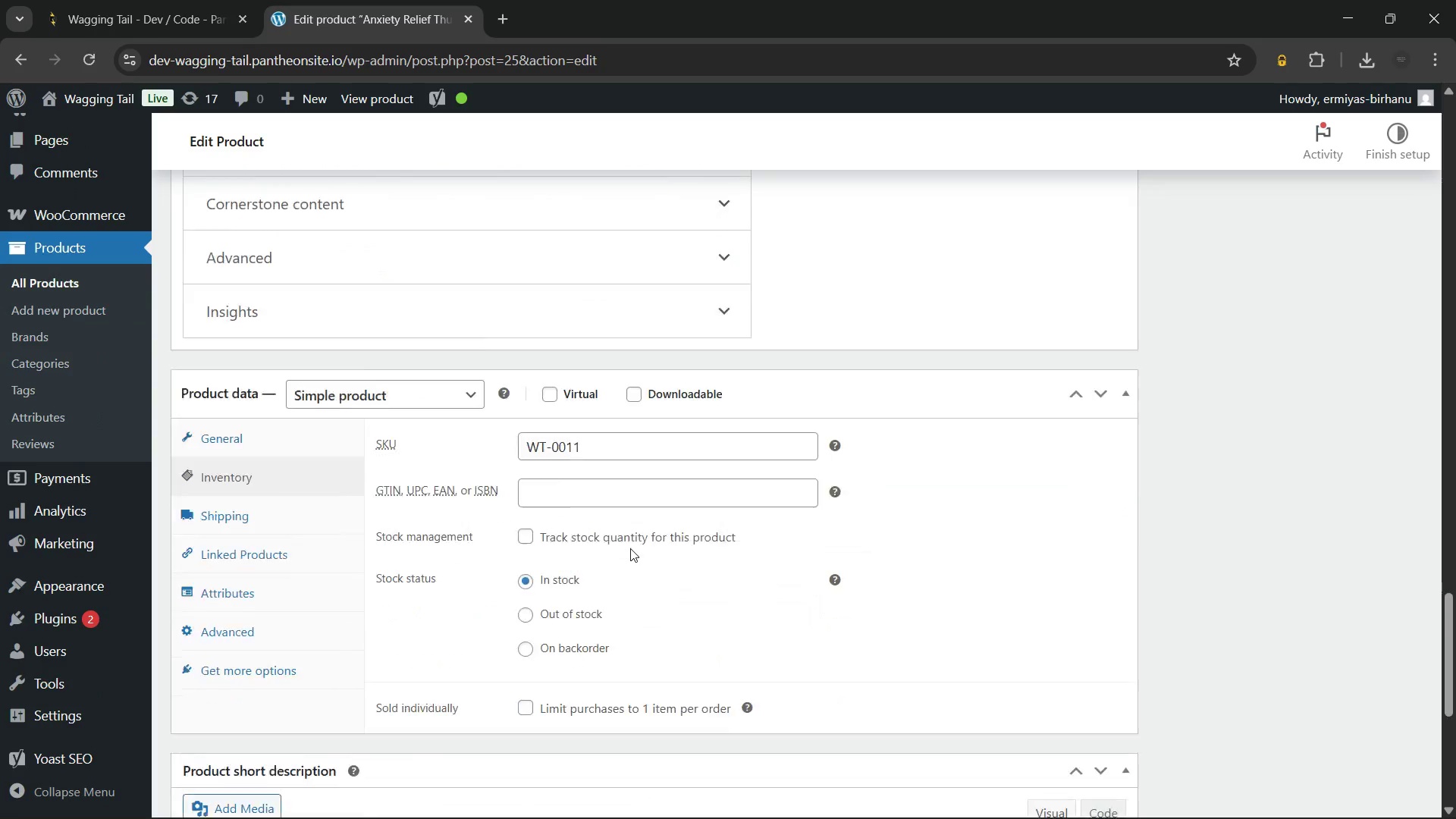 
left_click([535, 472])
 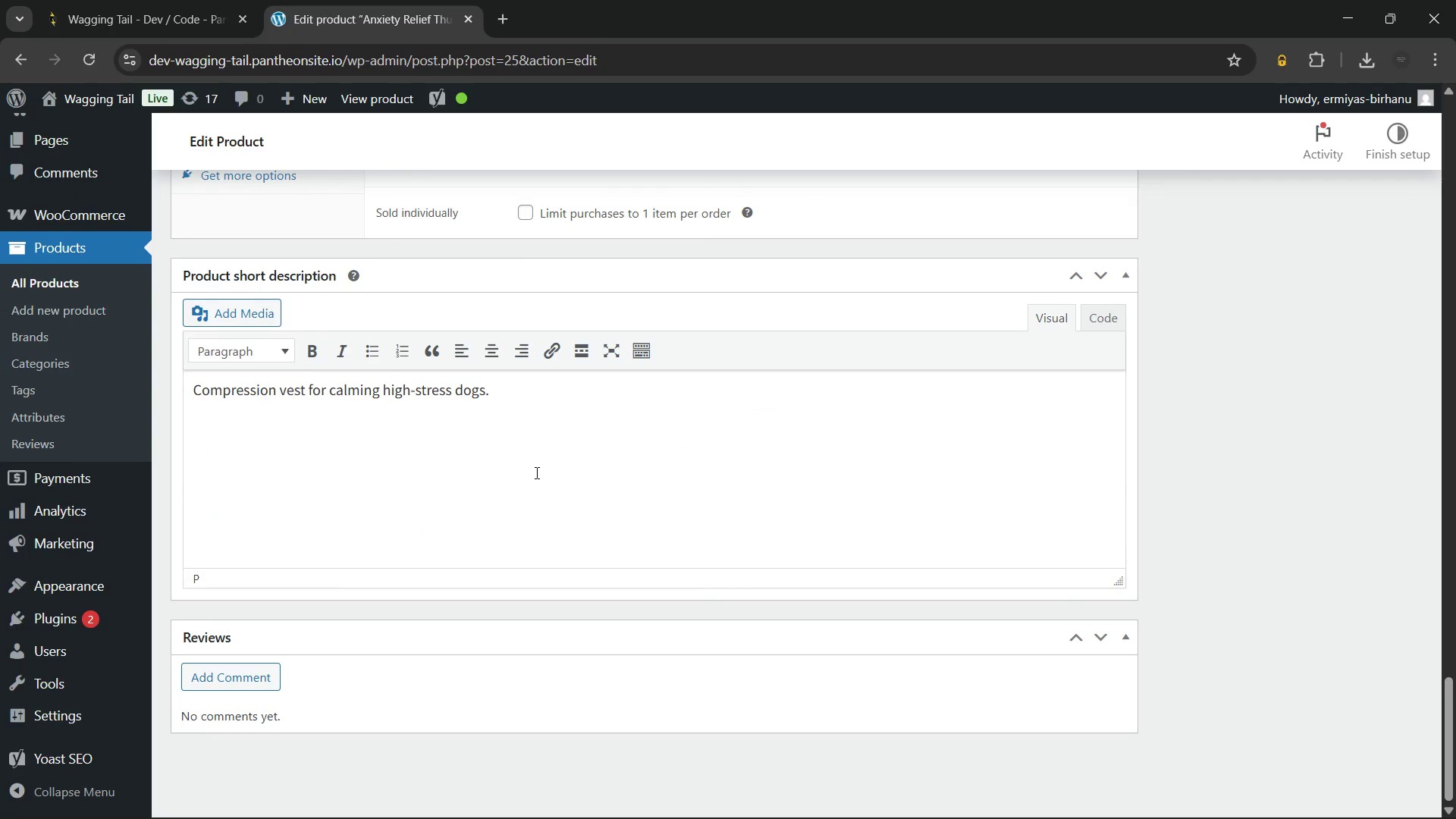 
key(Control+ControlLeft)
 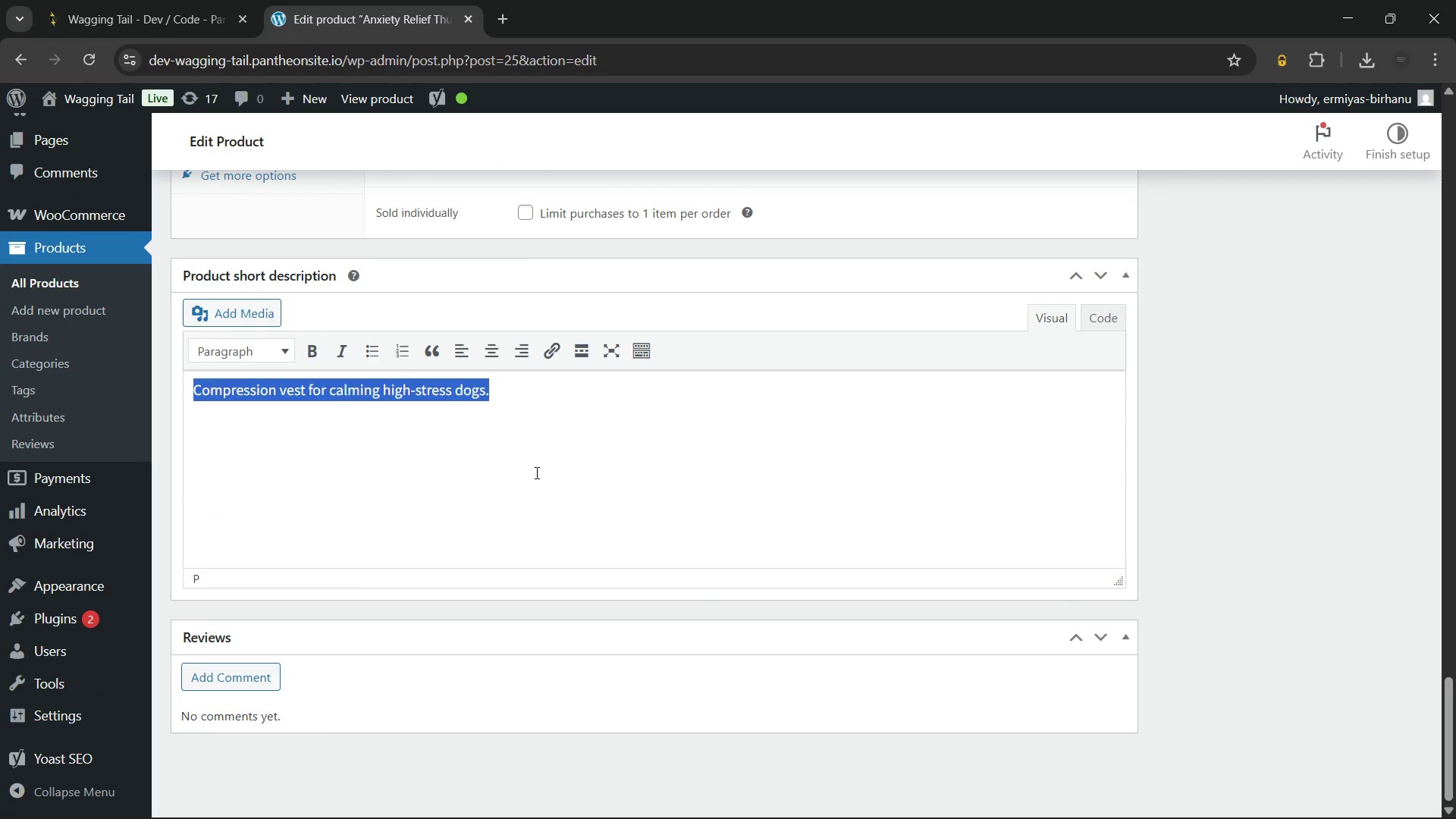 
key(Control+A)
 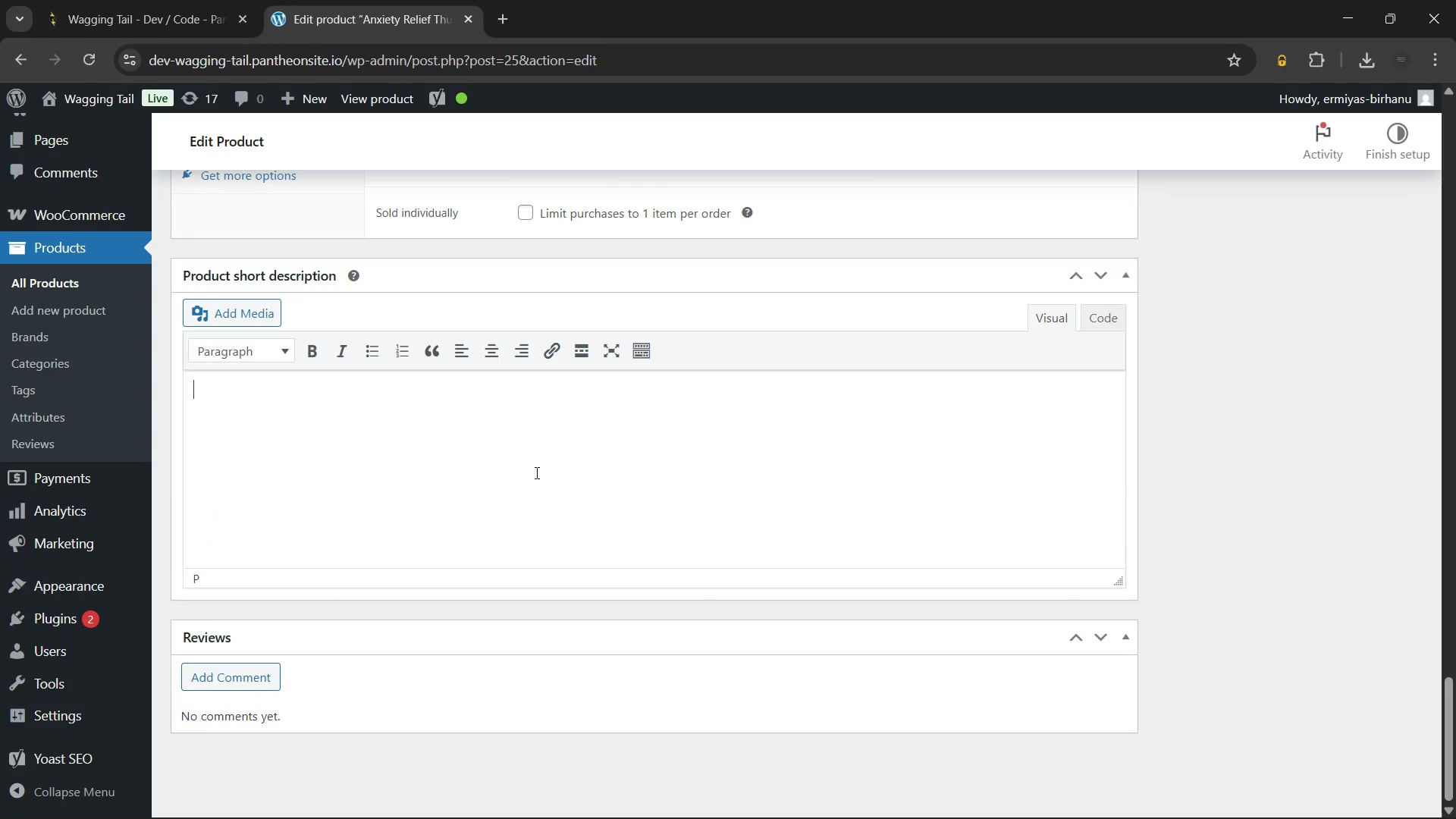 
key(Backspace)
 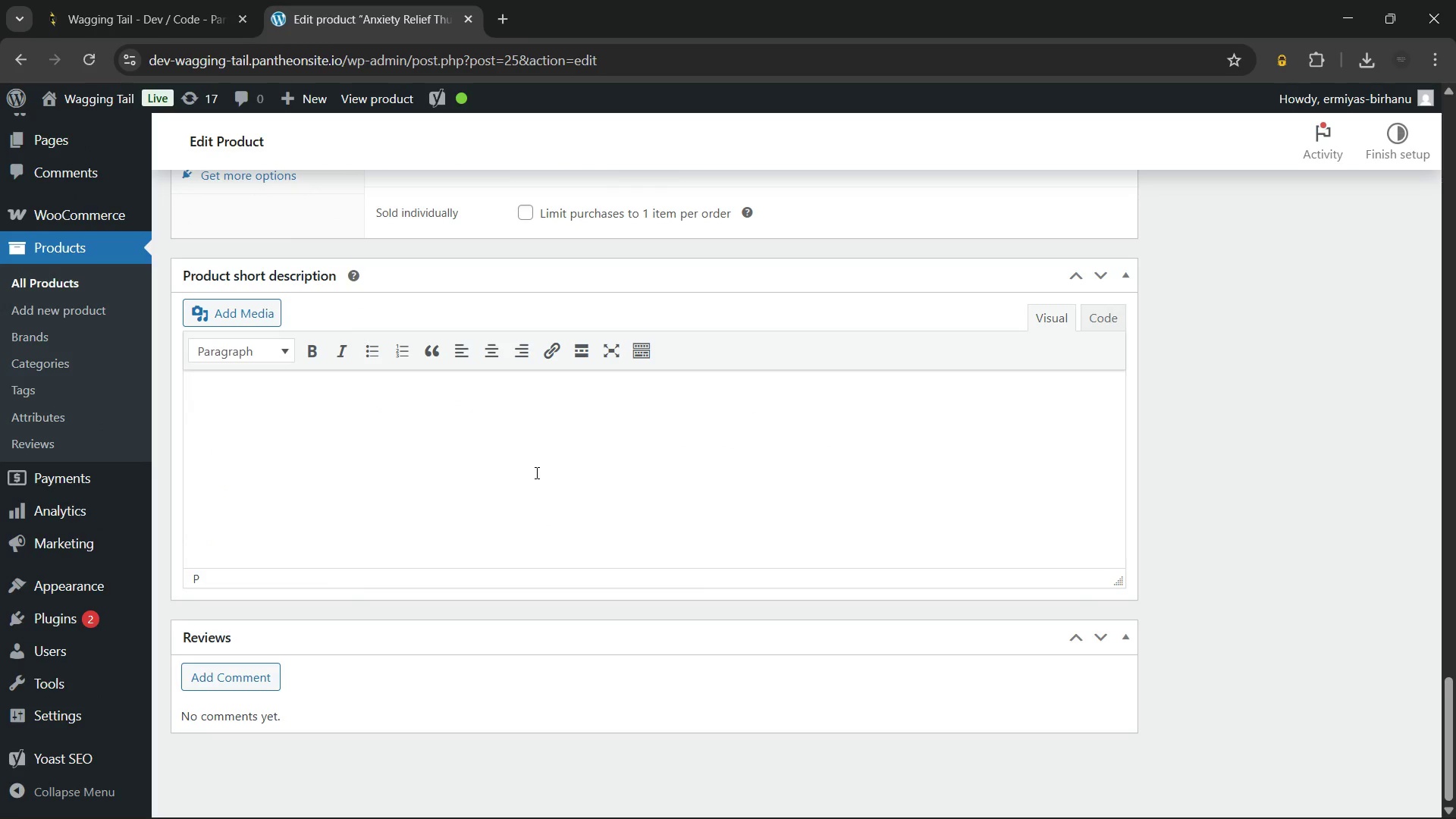 
wait(8.84)
 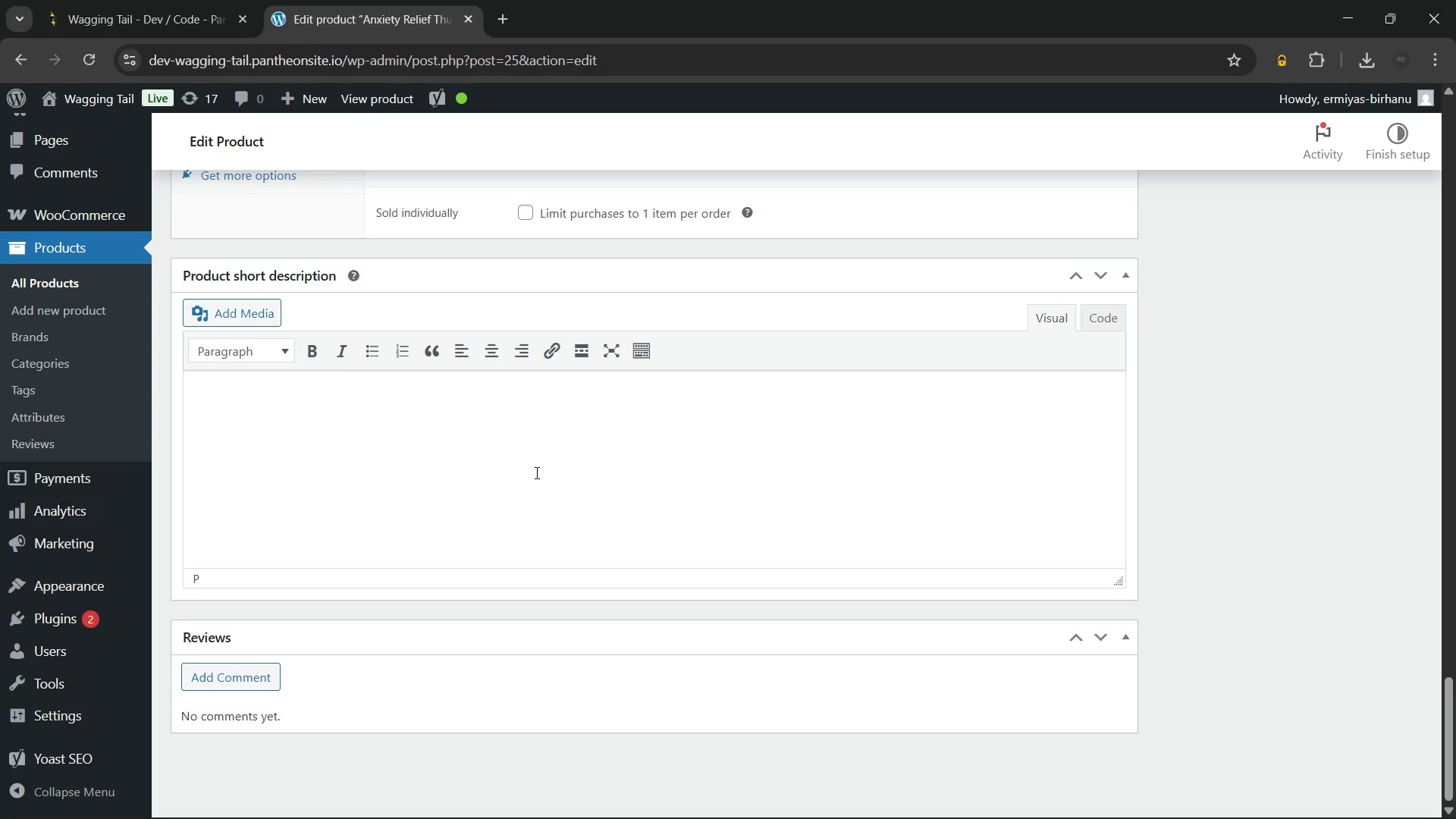 
type(The Anxiety Relief Thunder Wrap for dogs applies constant pressure to reduce stress during storms. )
key(Backspace)
key(Backspace)
type(, travel, and separation. Veterinarian-recommended compression vest that calms high-stress dogs naturally and effectively.)
 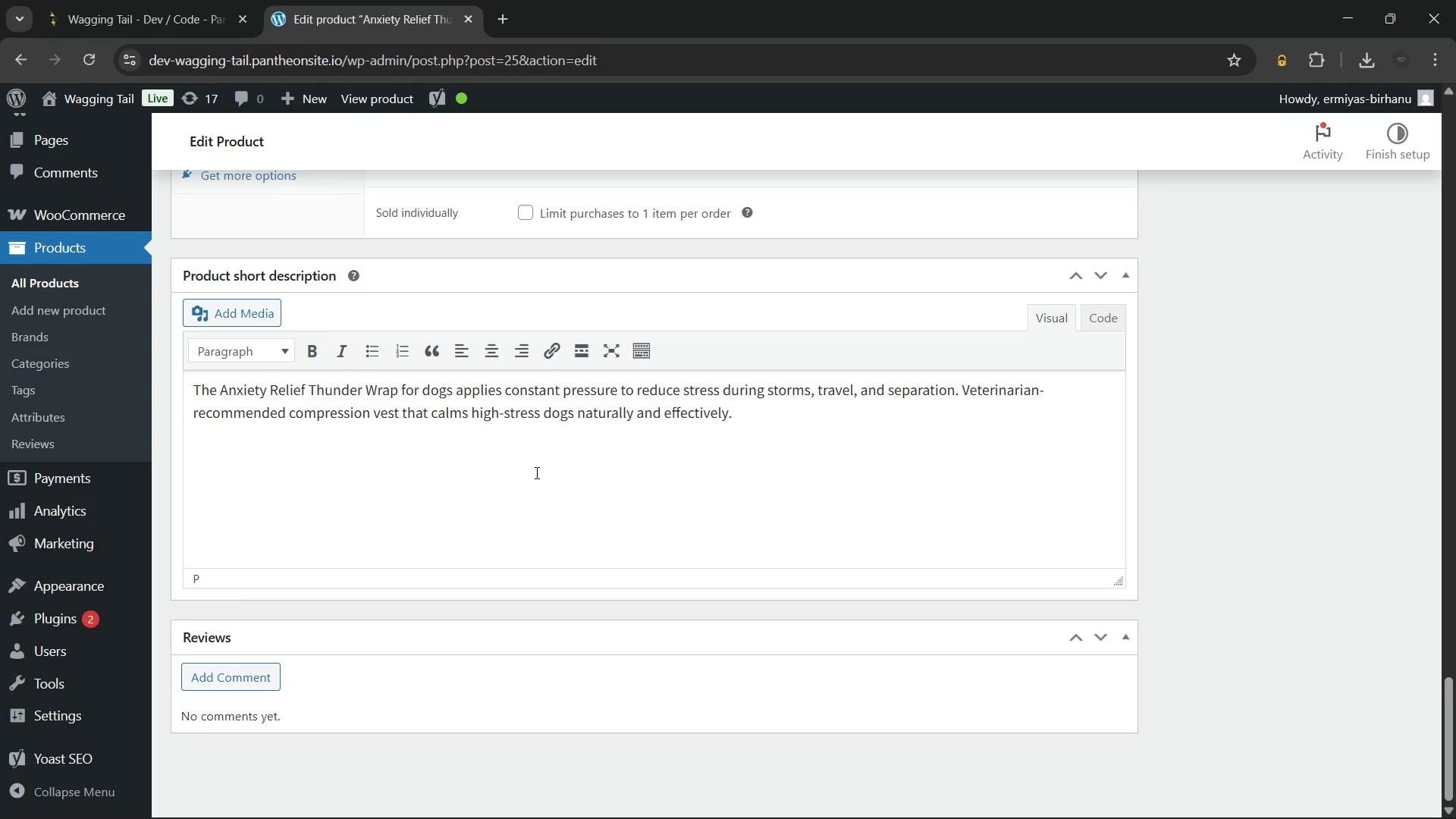 
wait(11.78)
 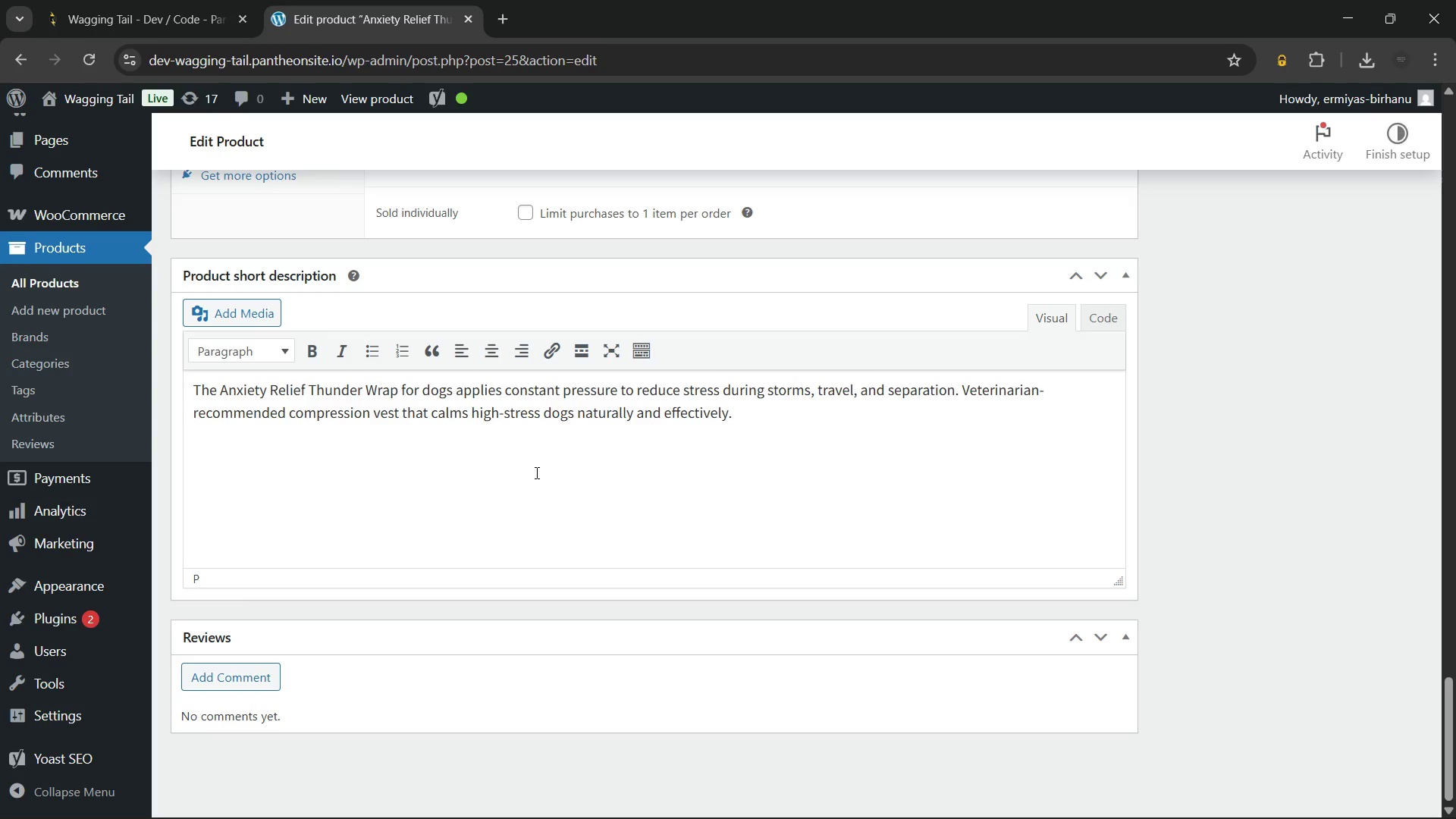 
left_click_drag(start_coordinate=[219, 392], to_coordinate=[397, 398])
 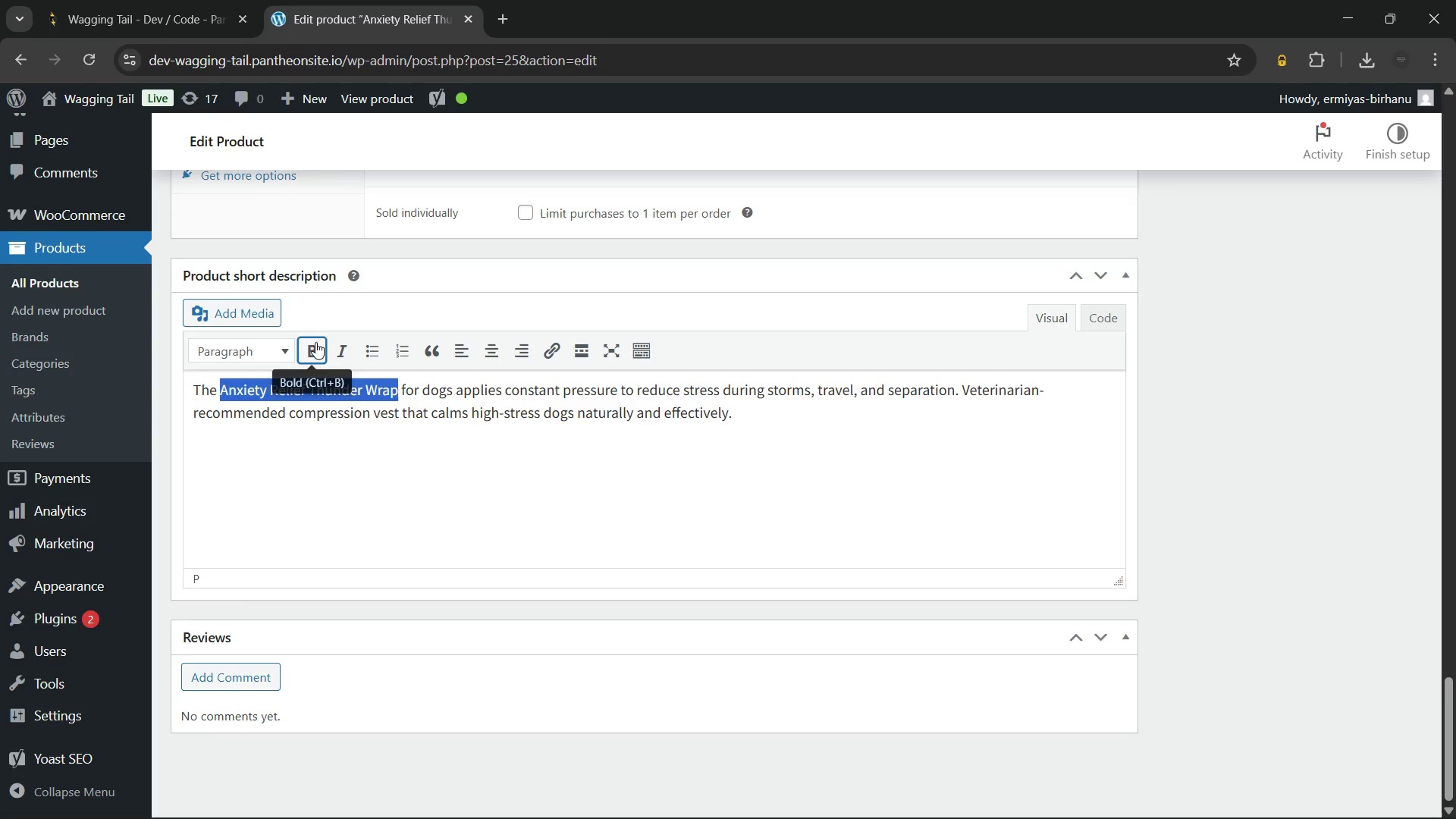 
left_click([315, 342])
 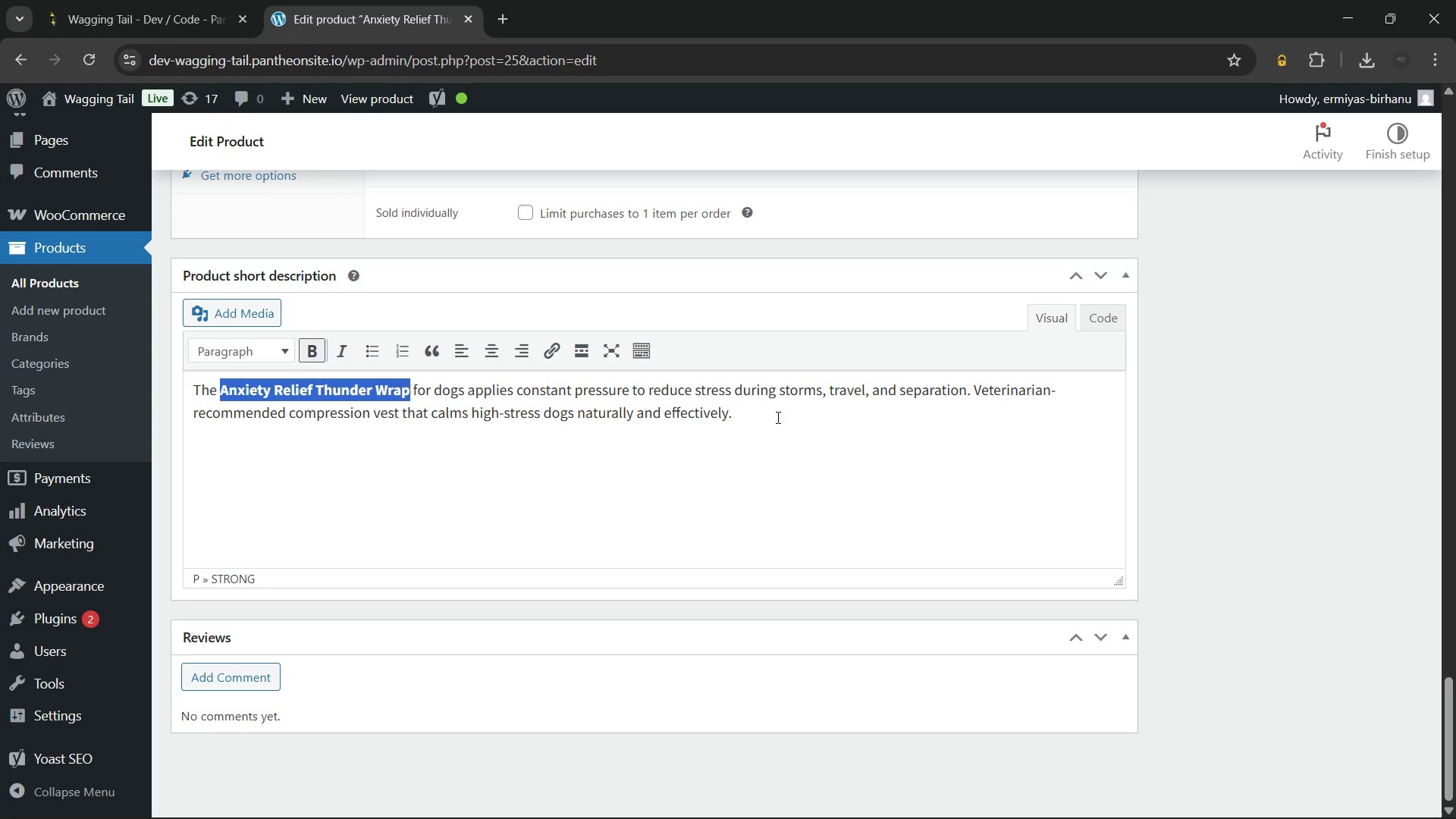 
left_click([777, 417])
 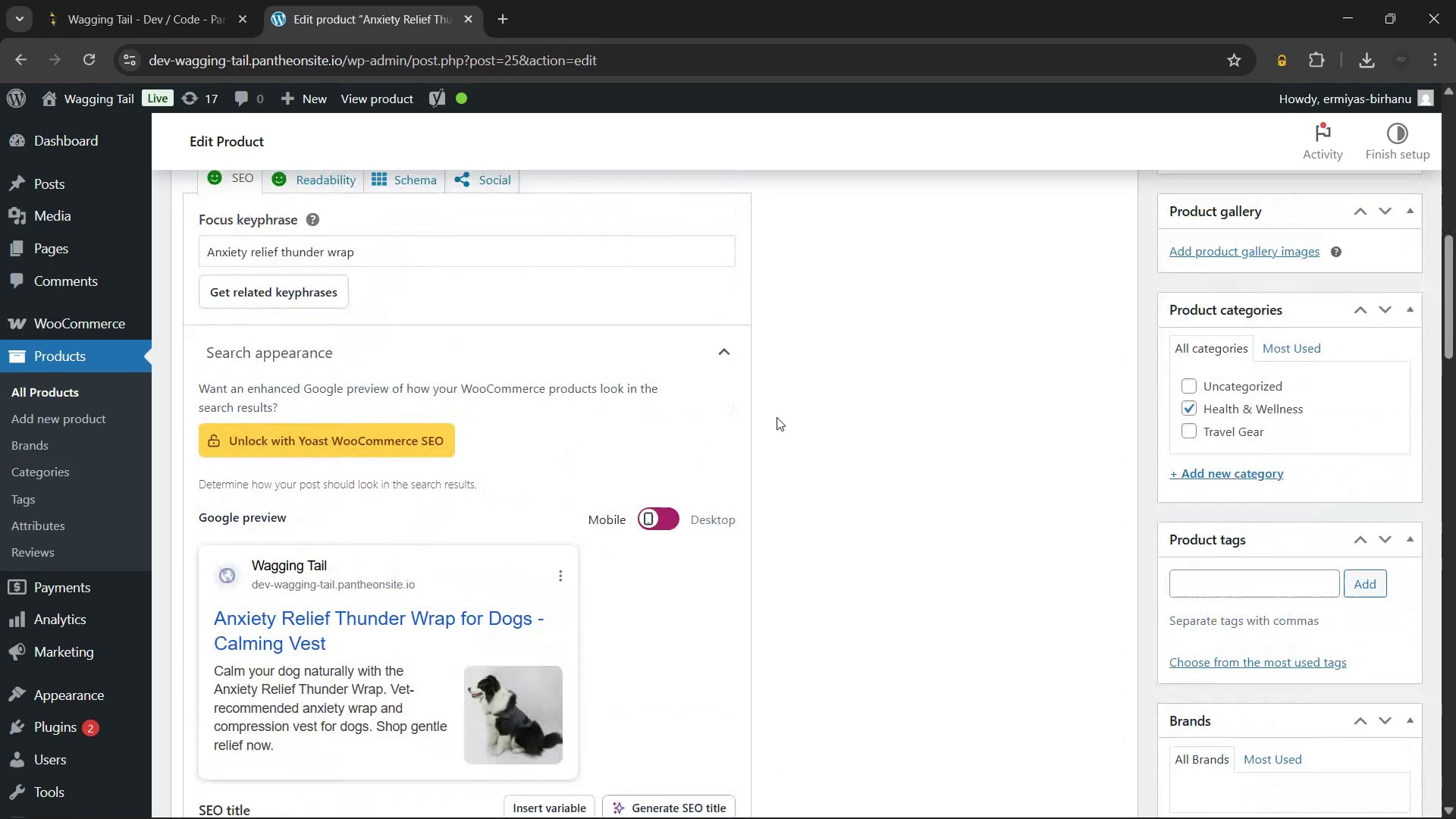 
wait(5.52)
 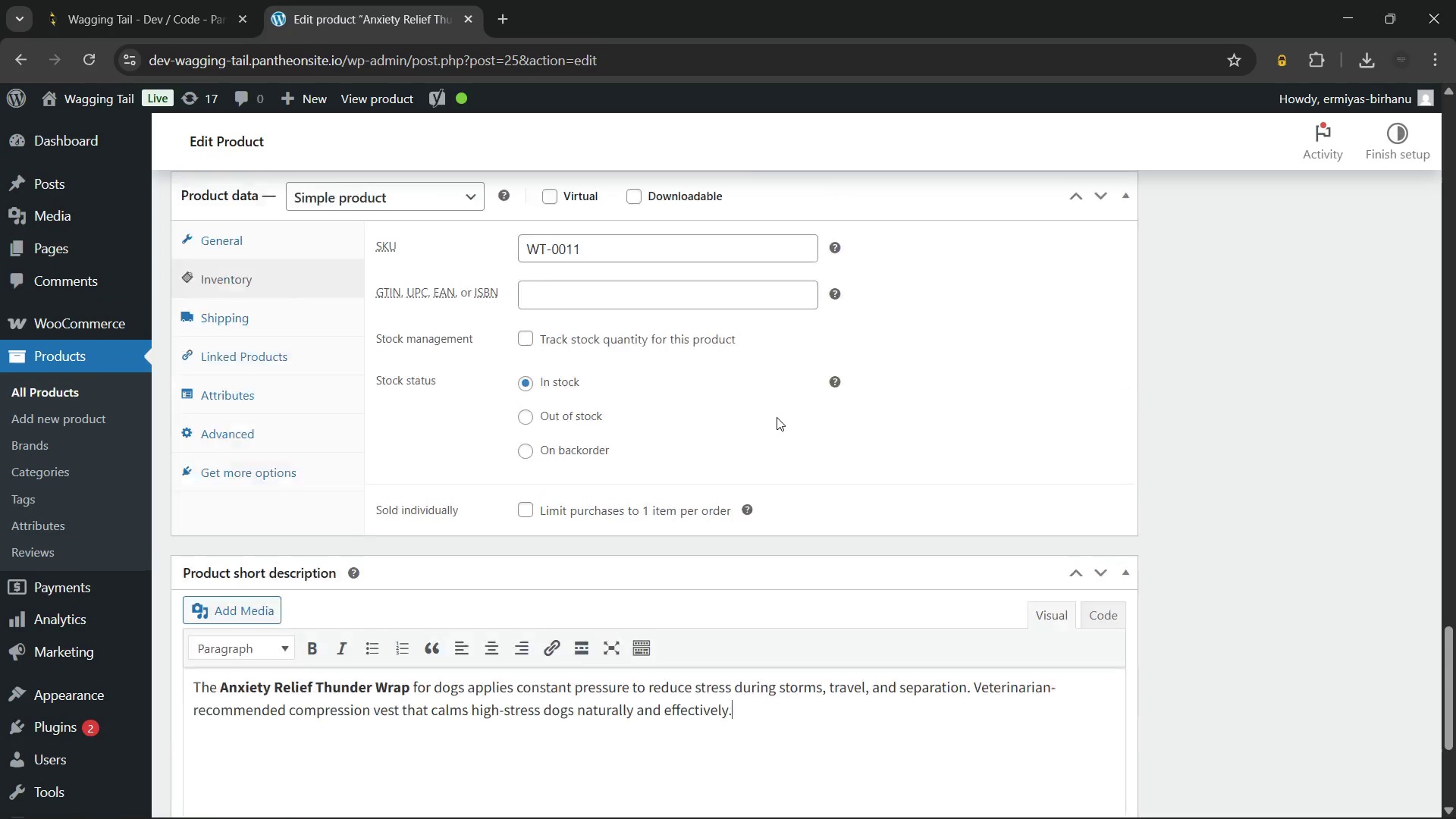 
left_click([1206, 491])
 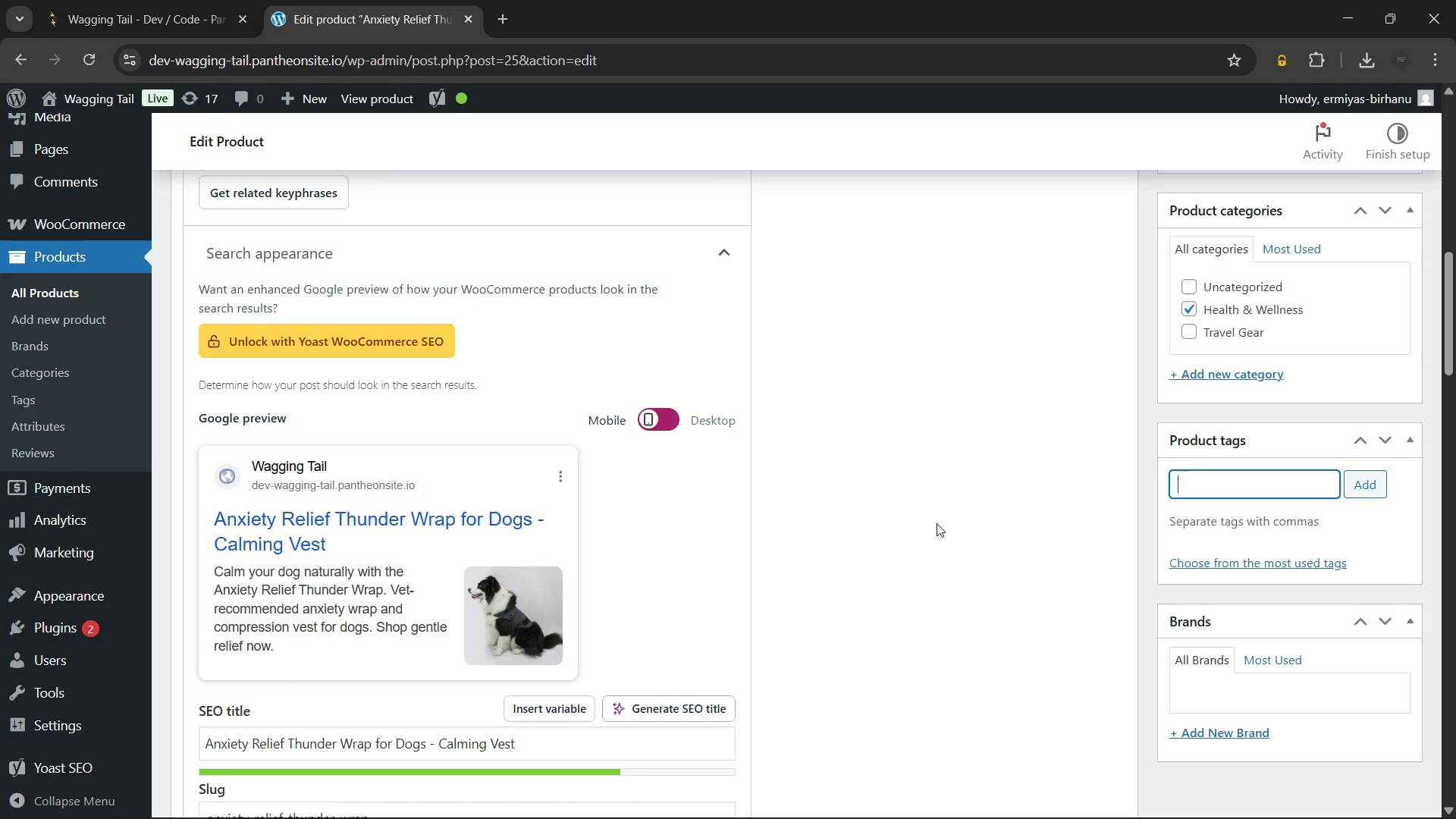 
wait(17.72)
 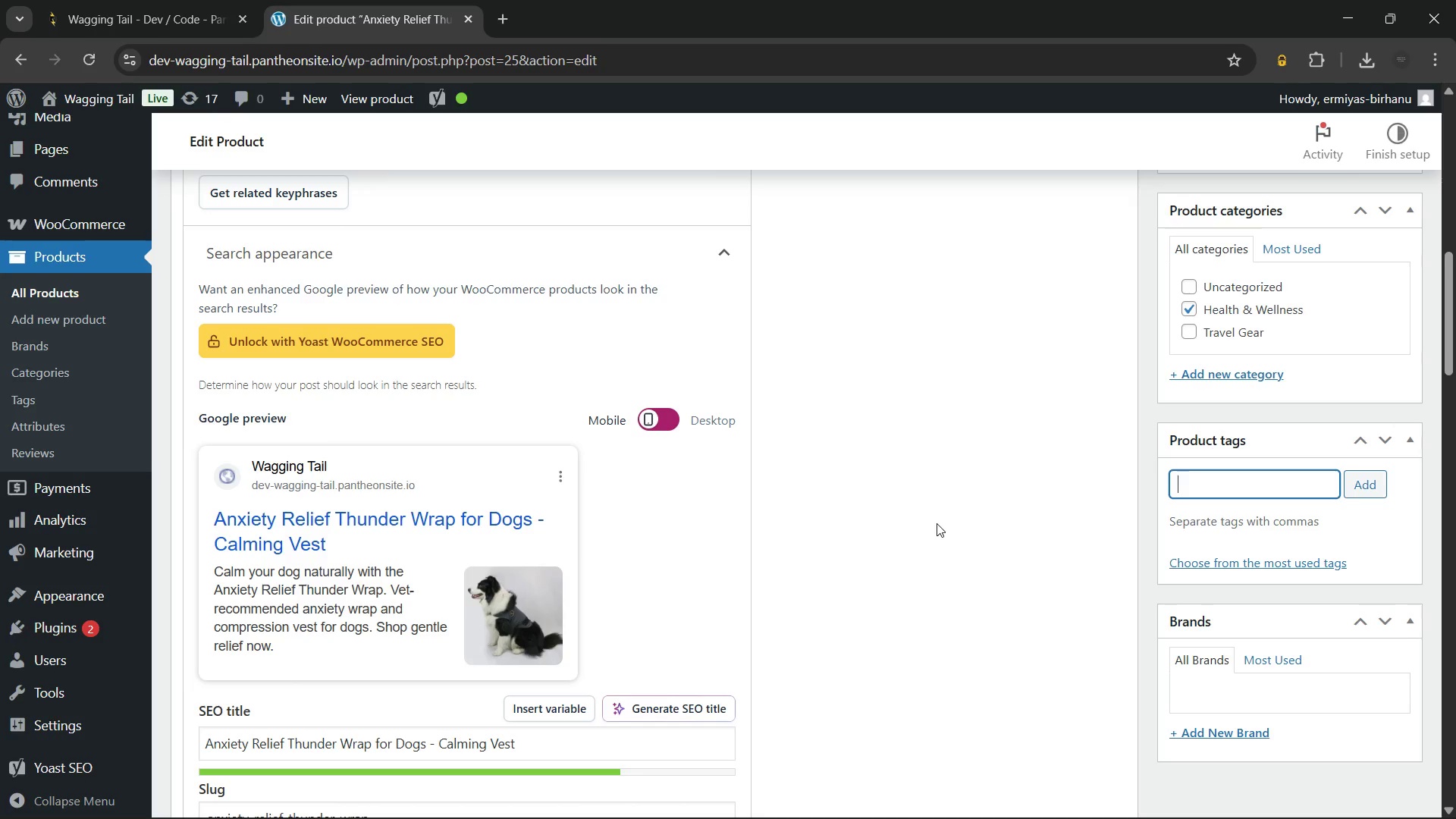 
type(anx)
 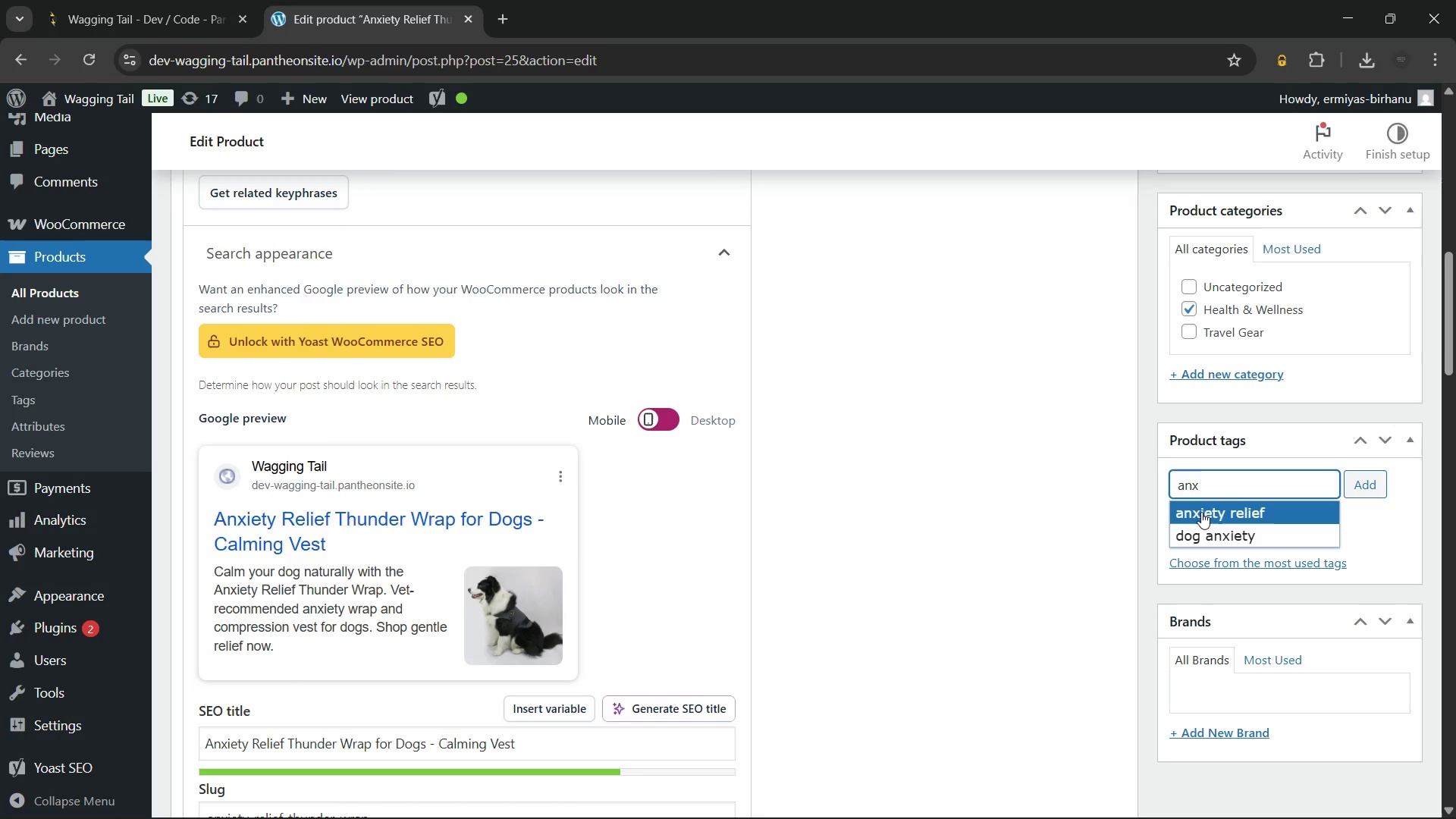 
left_click([1214, 510])
 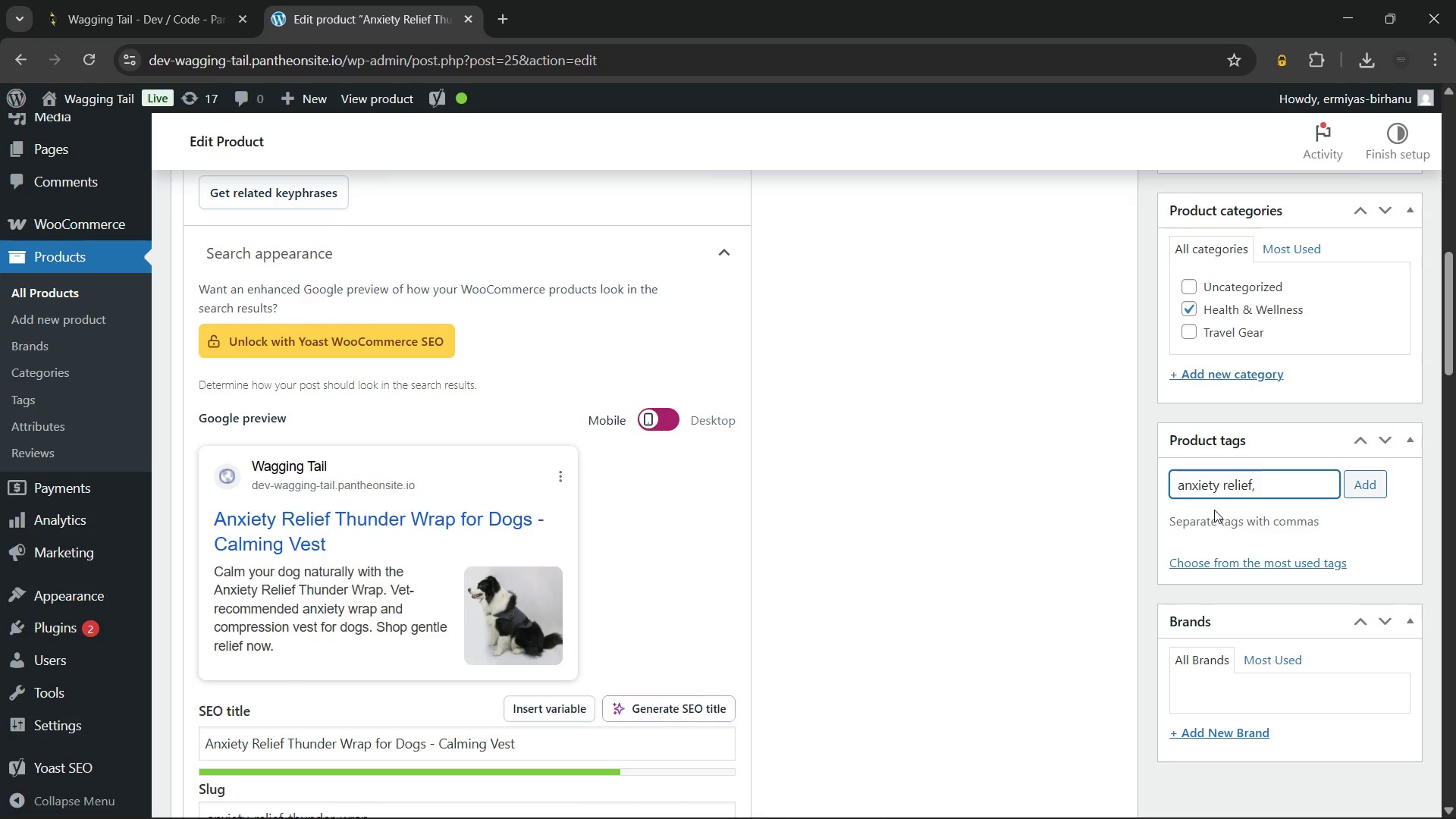 
type(cal)
 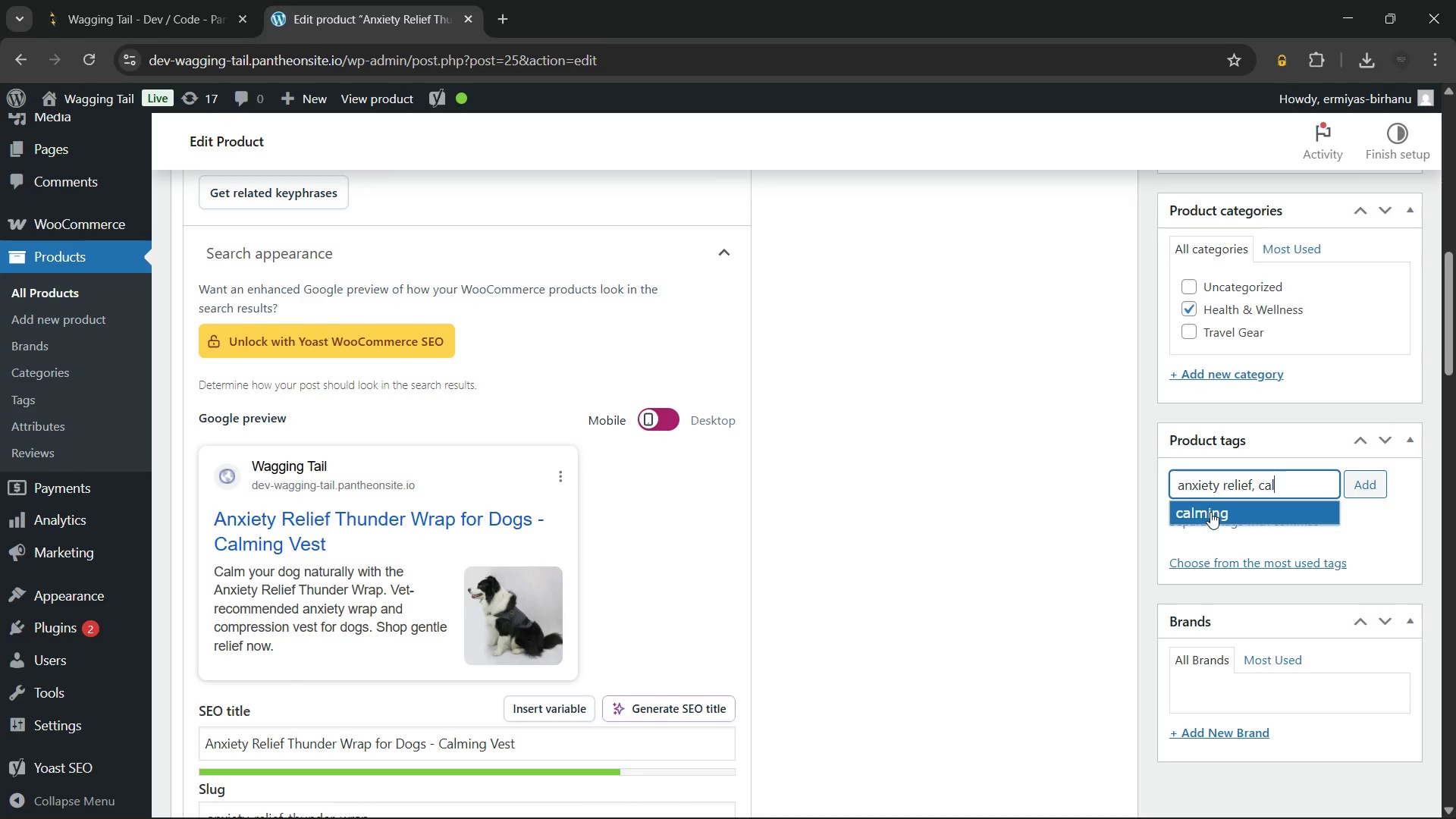 
left_click([1210, 512])
 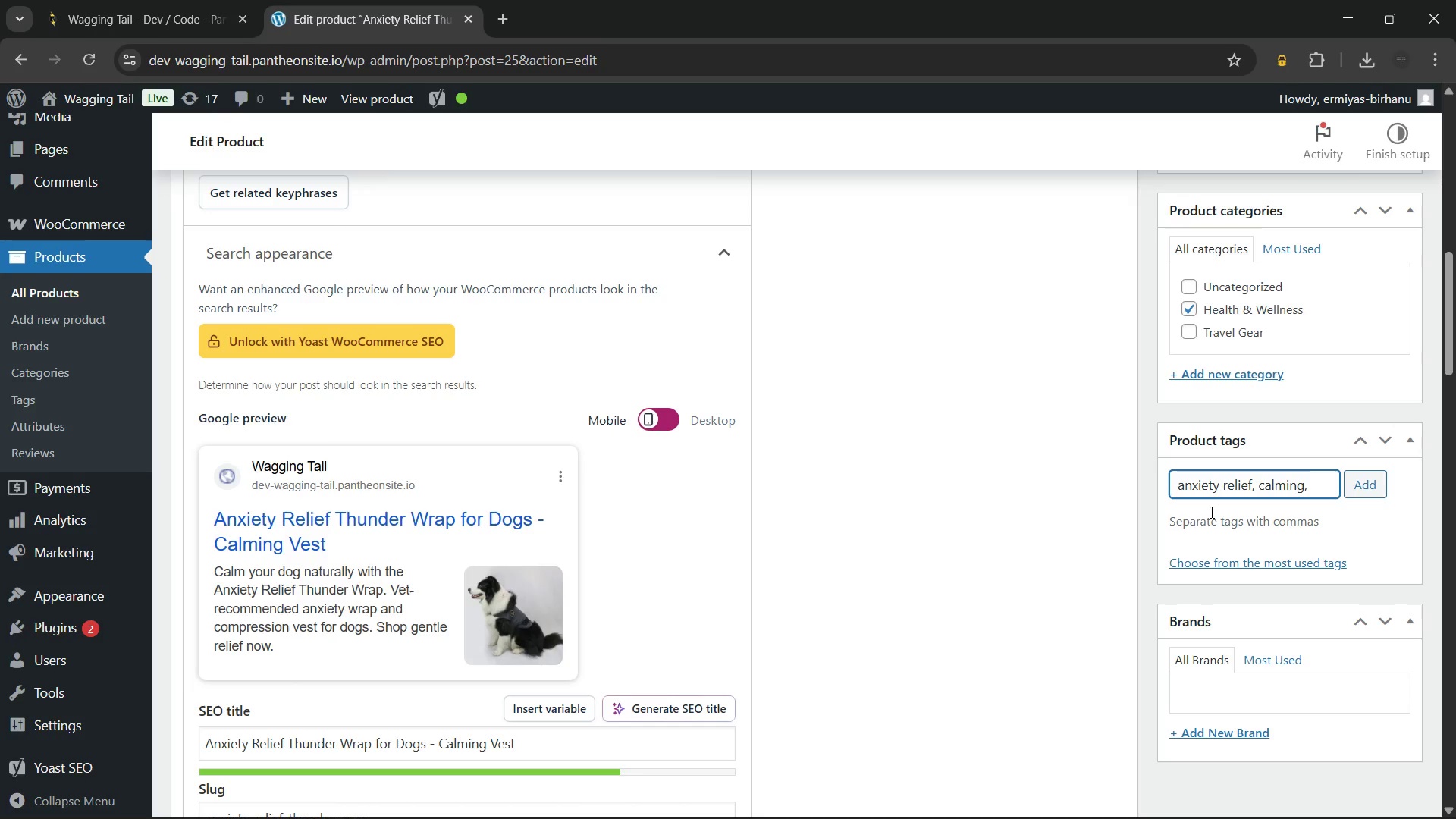 
type(comp)
 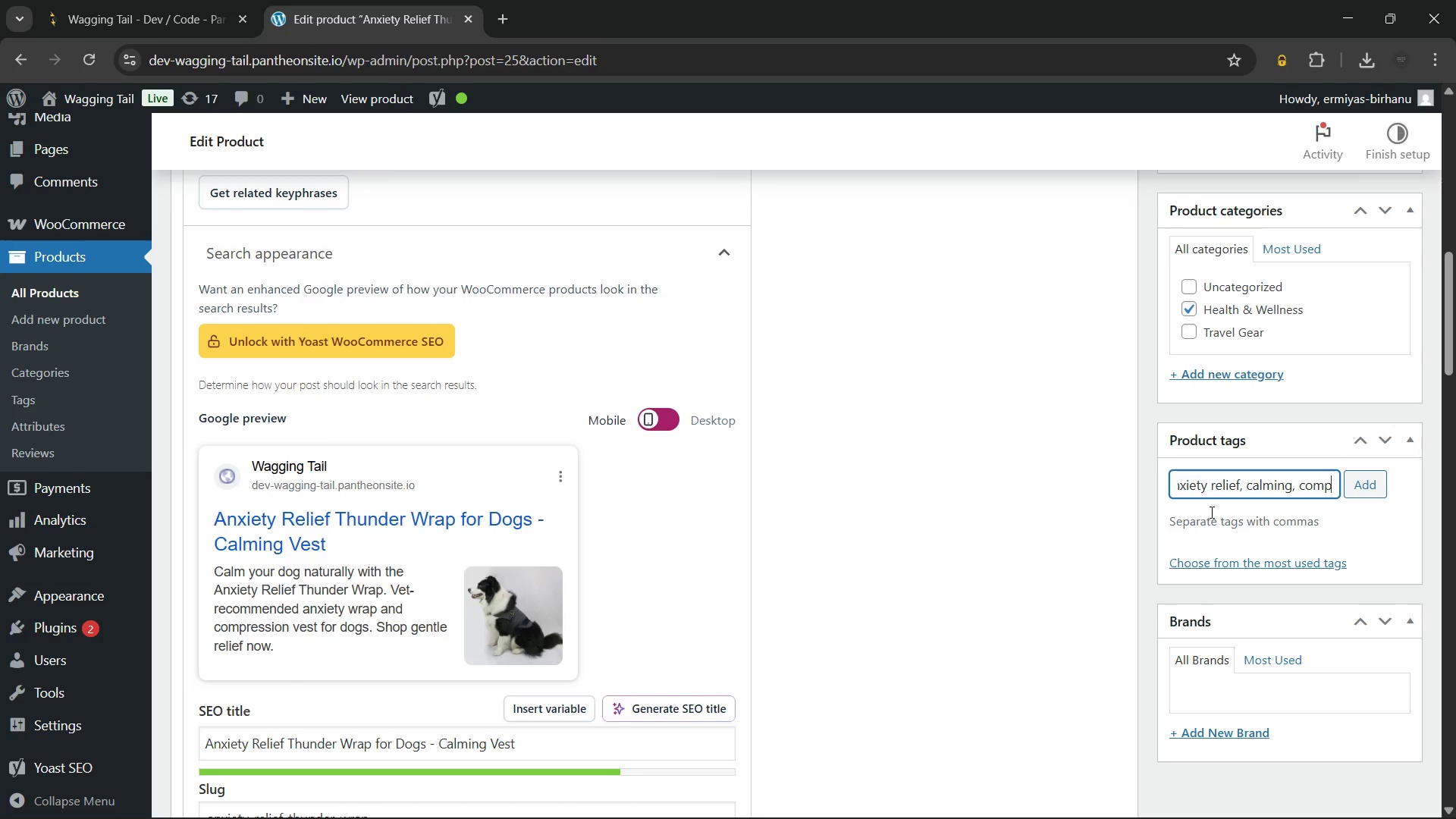 
key(Backspace)
 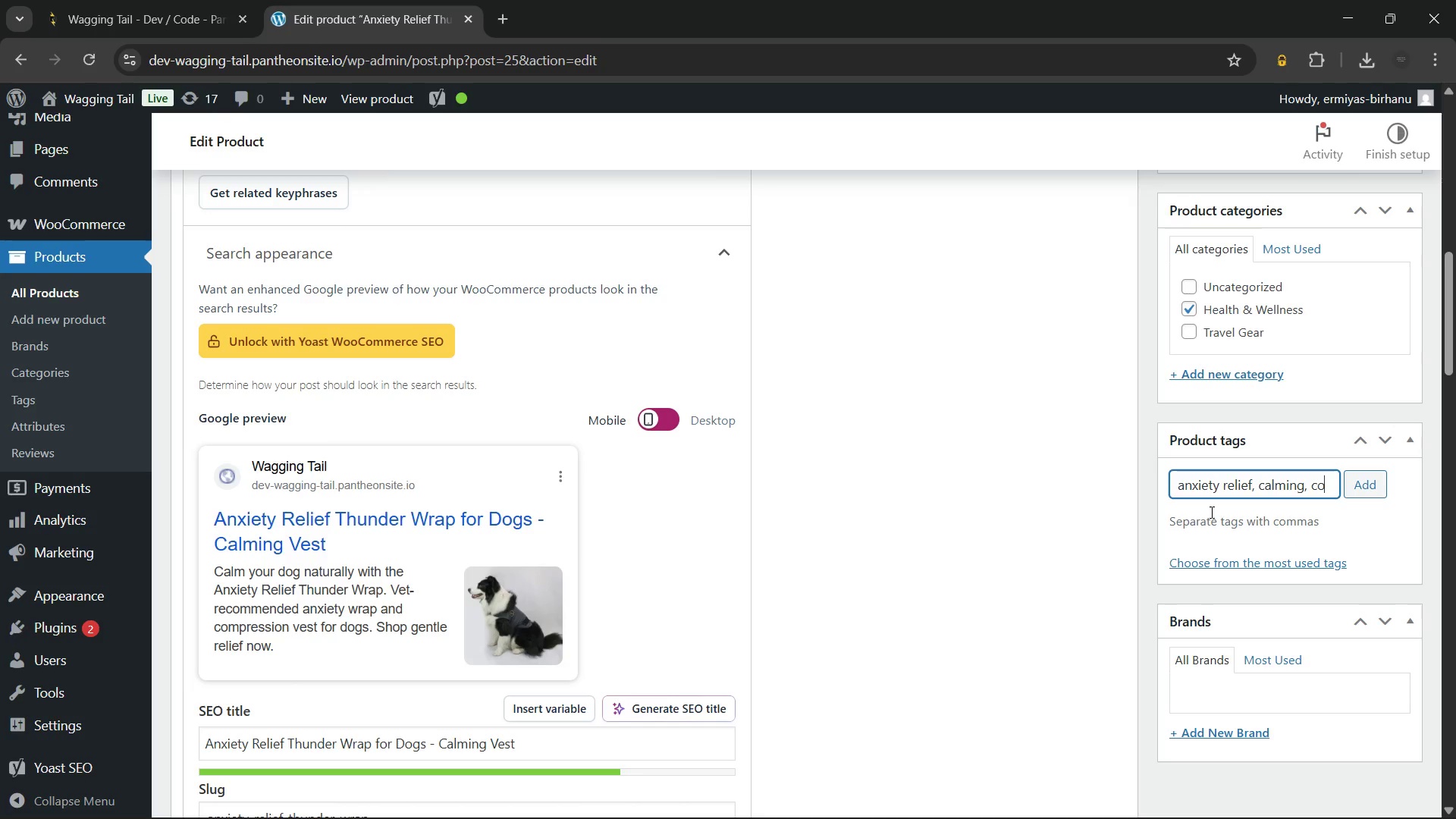 
key(Backspace)
 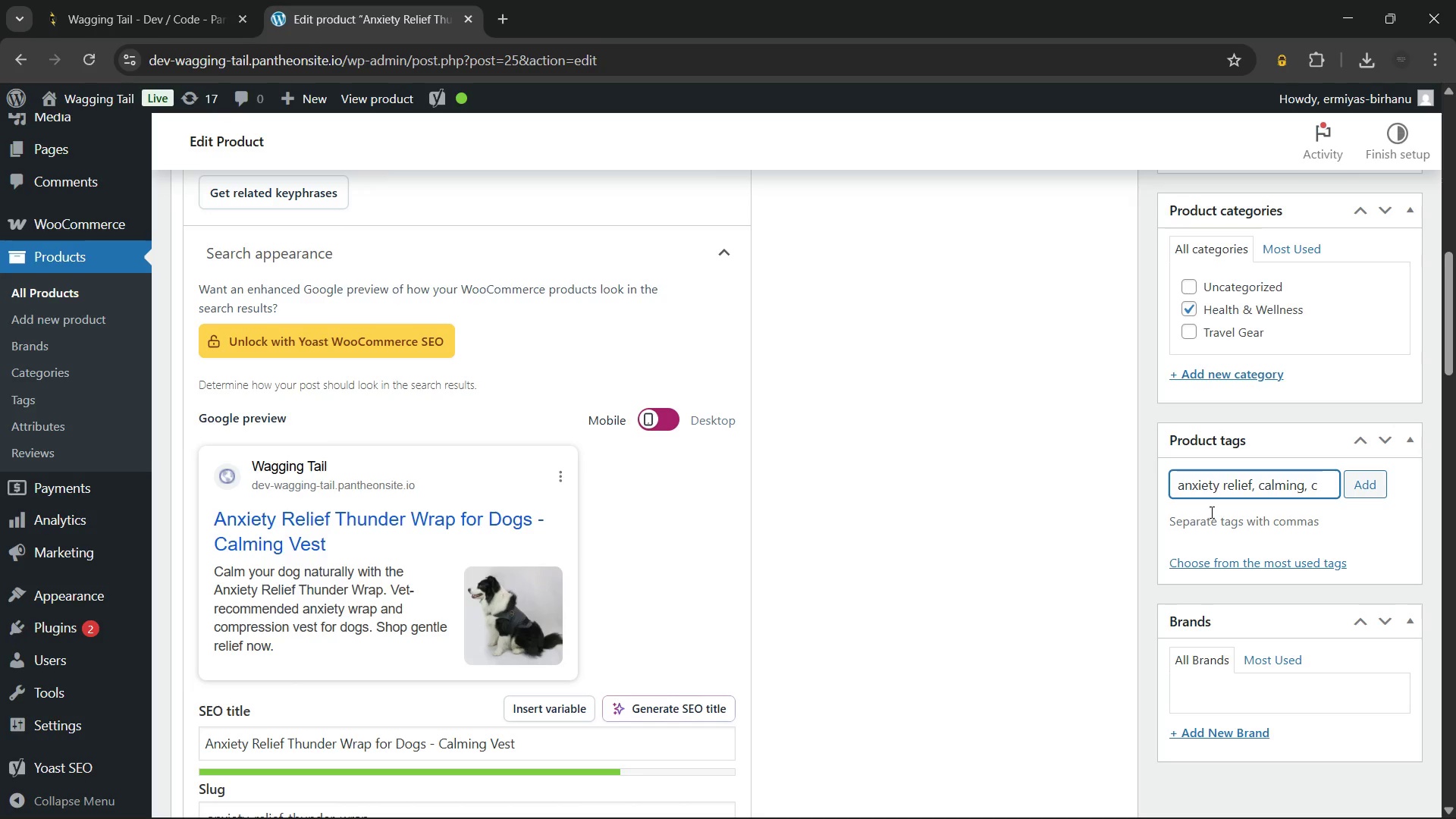 
key(Backspace)
 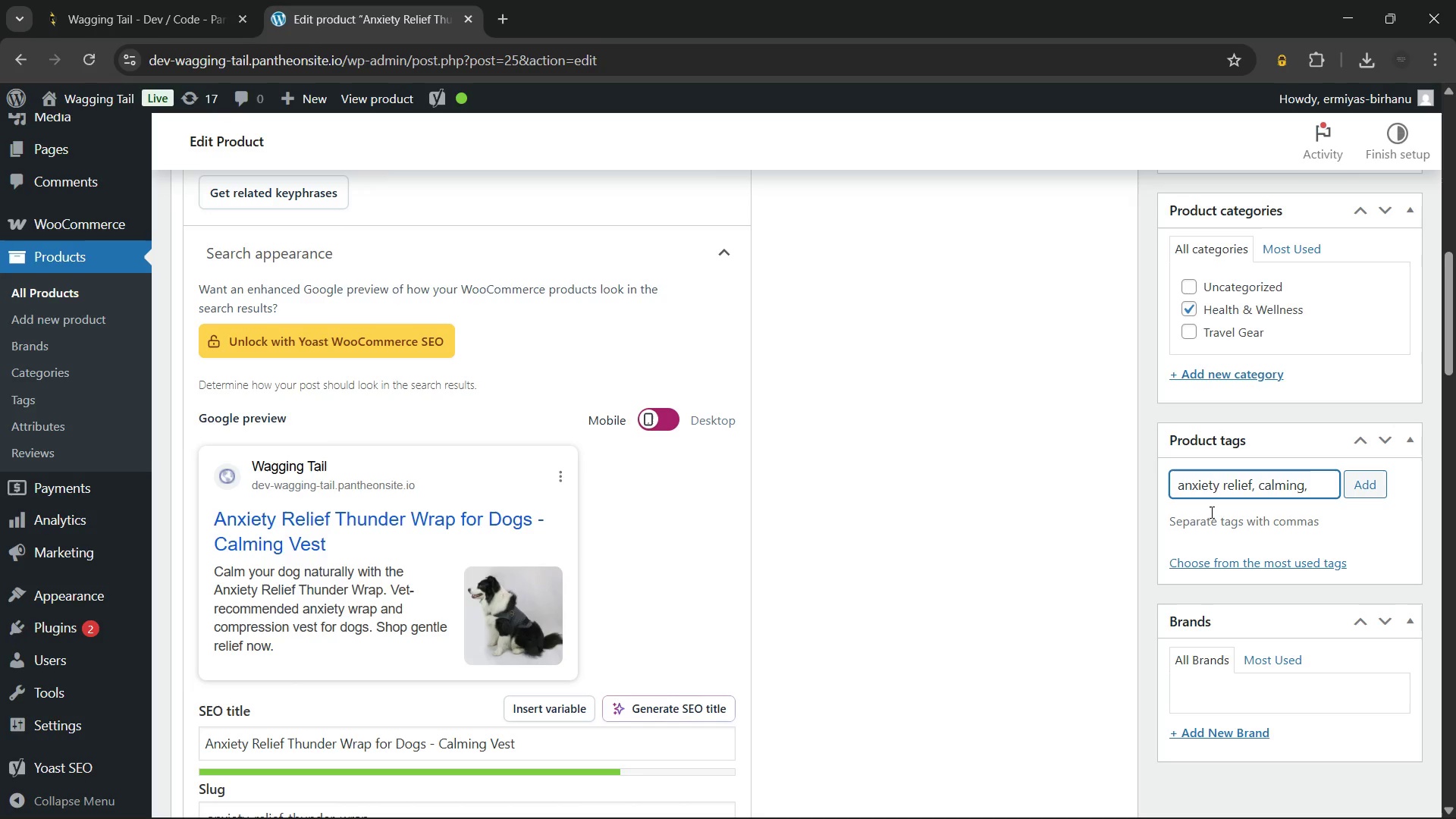 
key(Backspace)
 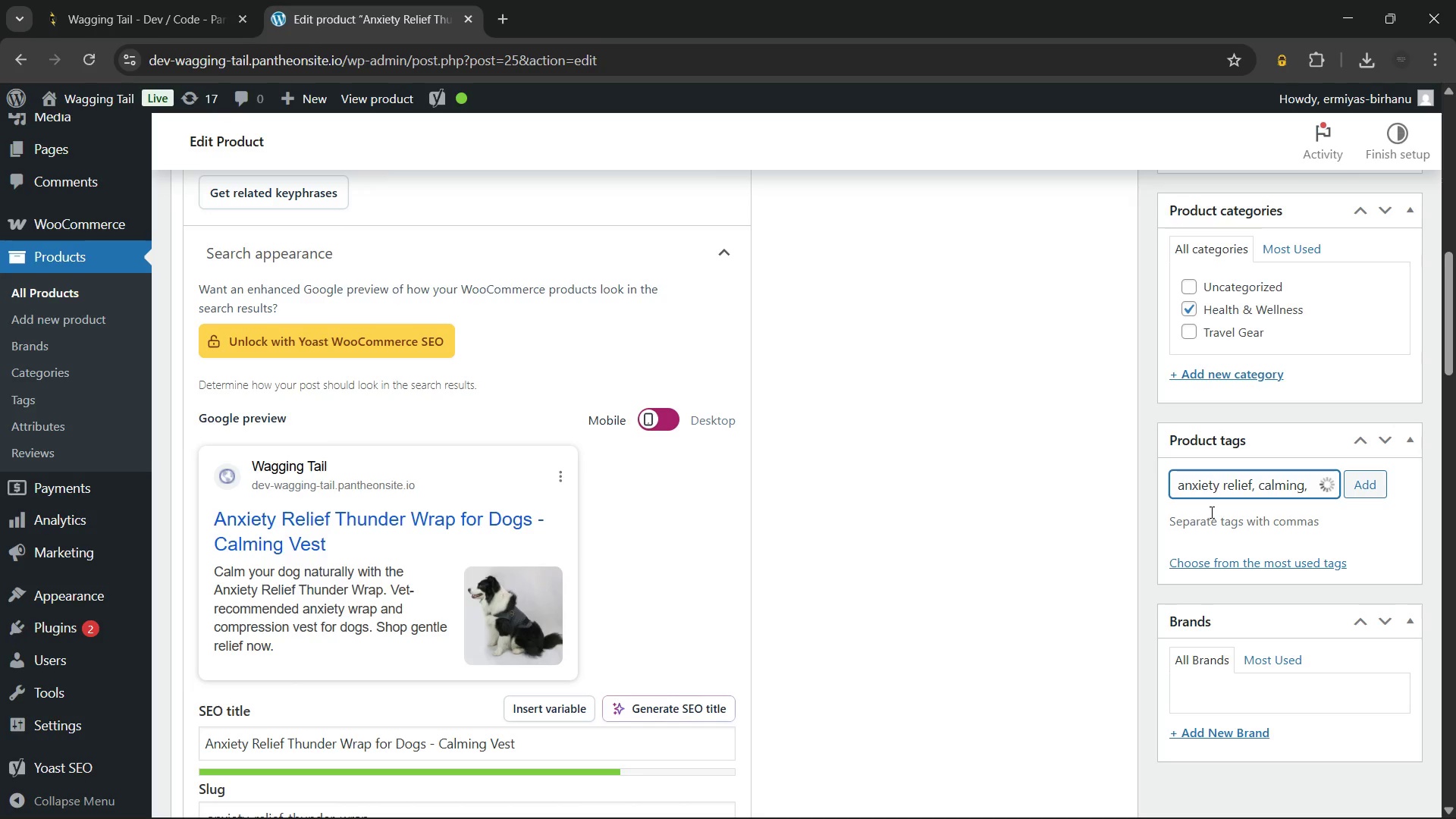 
key(Backspace)
 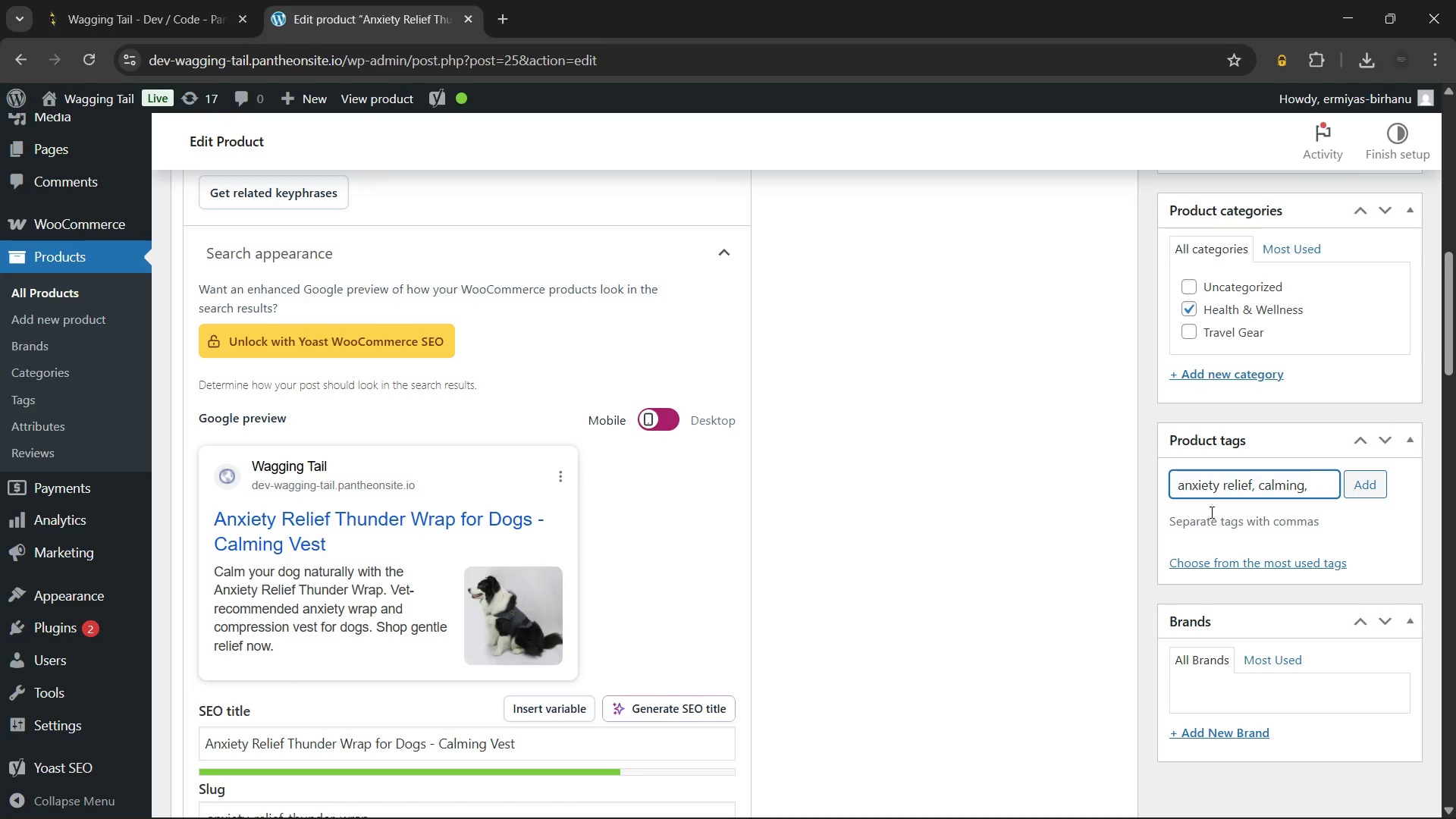 
key(Backspace)
 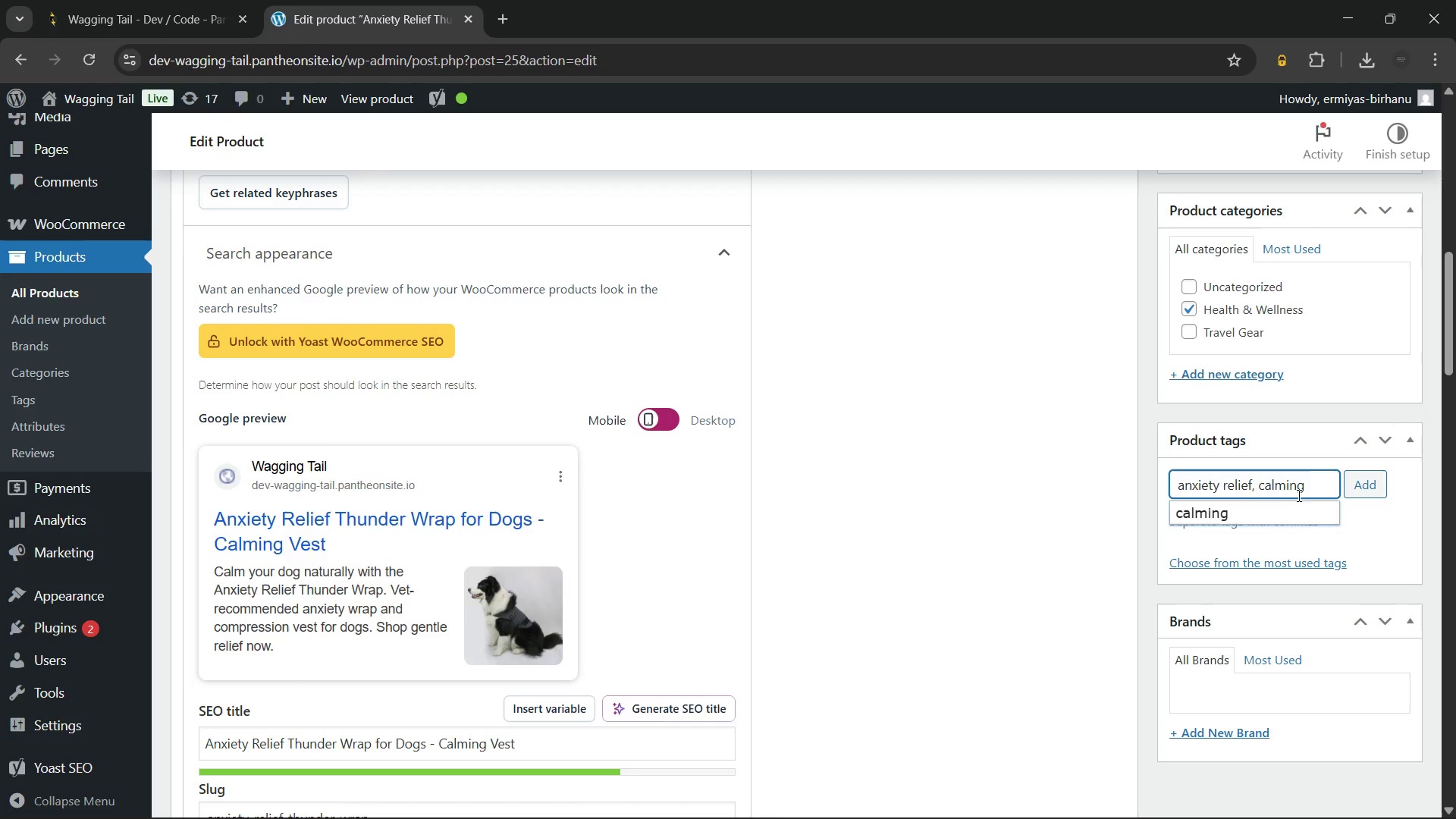 
left_click([1285, 502])
 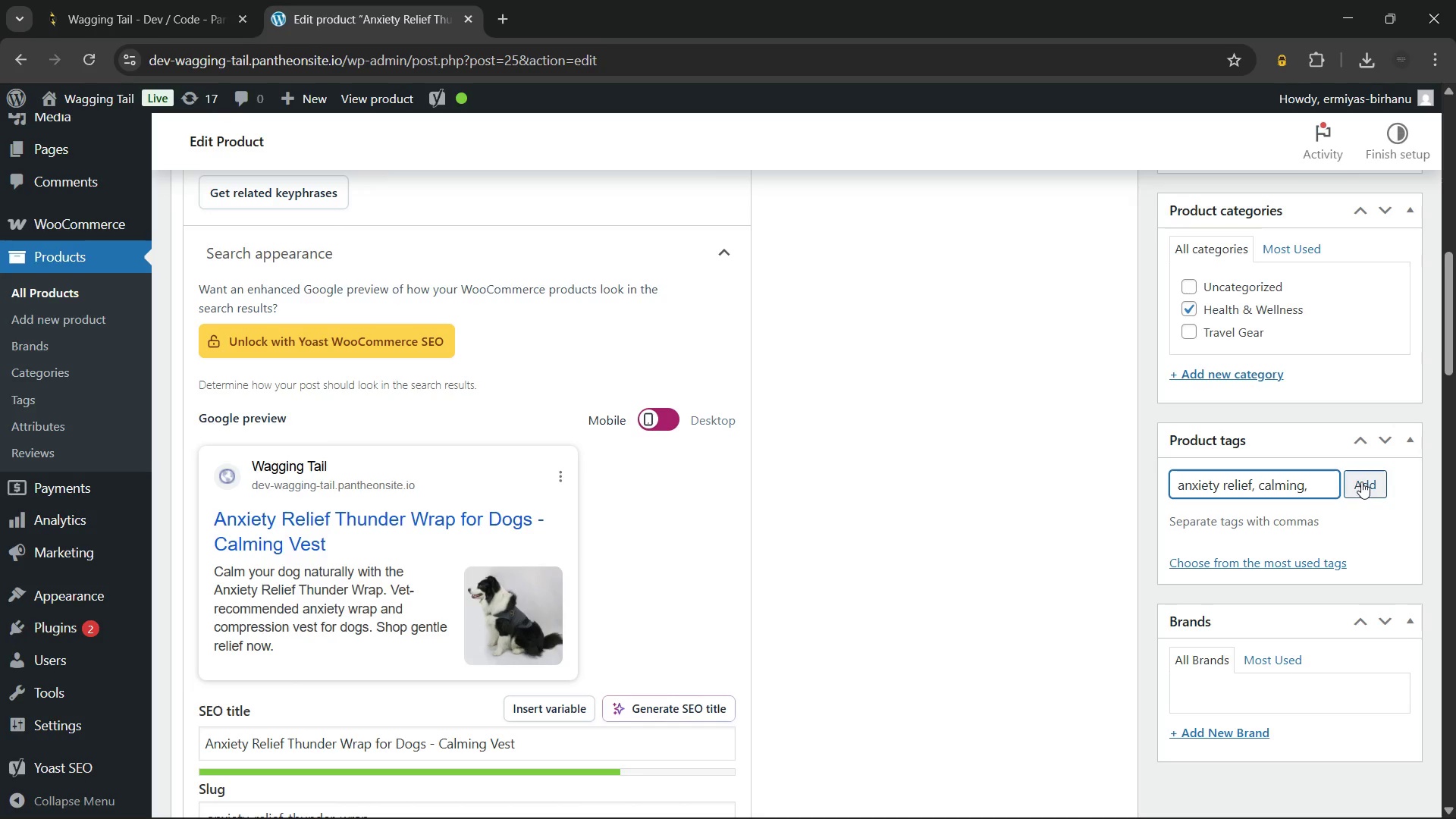 
left_click([1361, 482])
 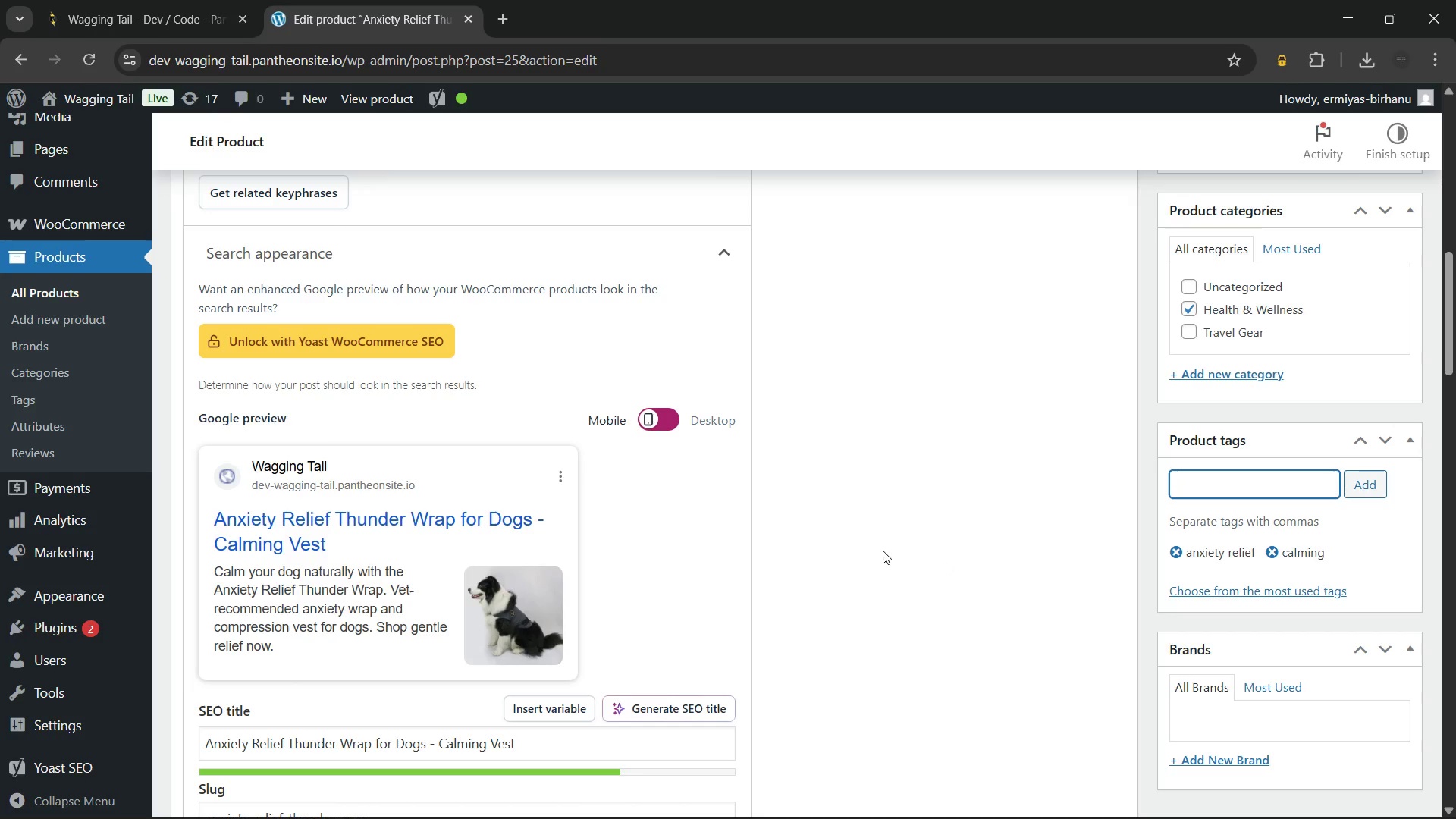 
left_click([883, 551])
 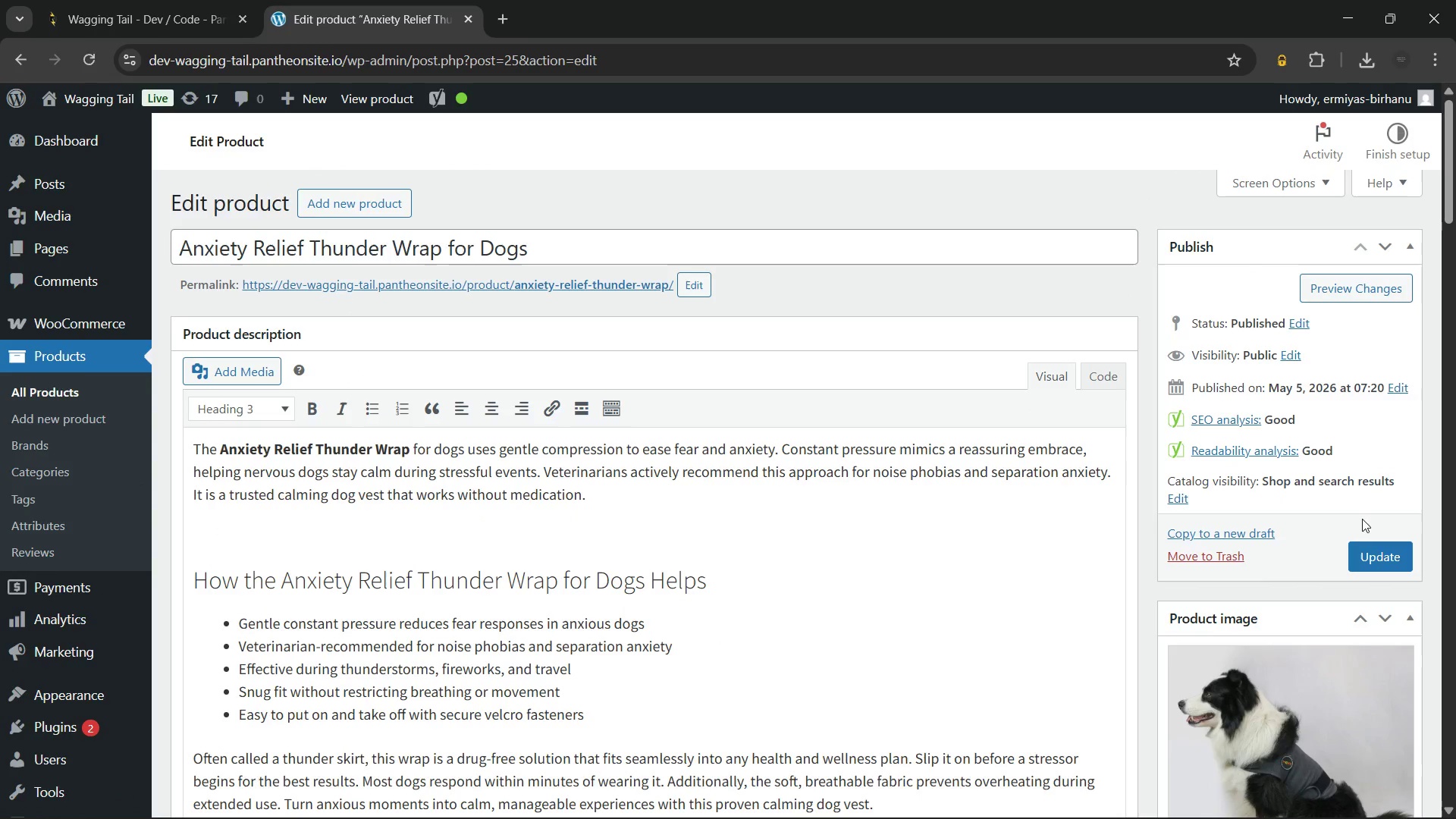 
wait(7.3)
 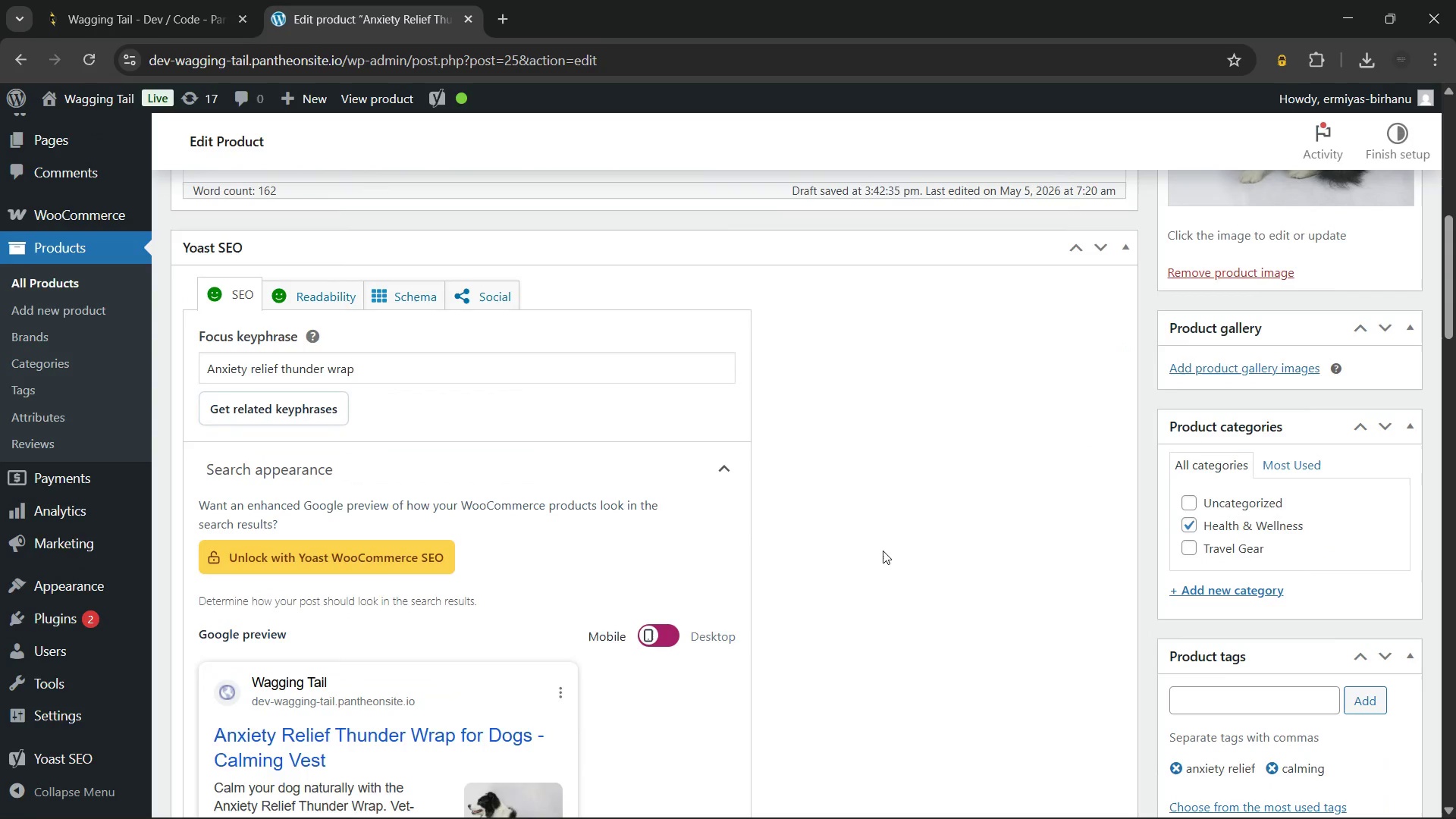 
left_click([1379, 554])
 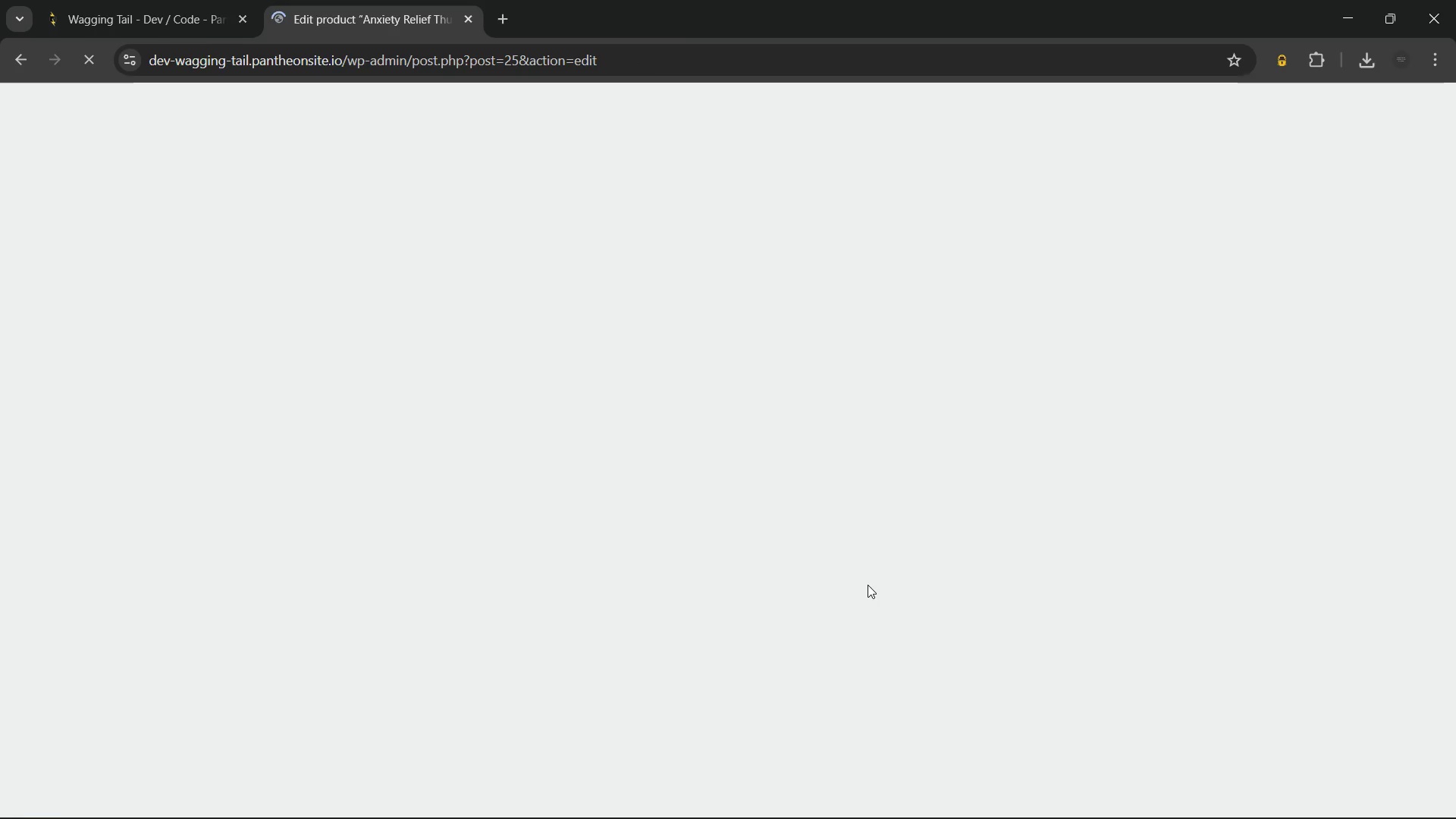 
wait(20.17)
 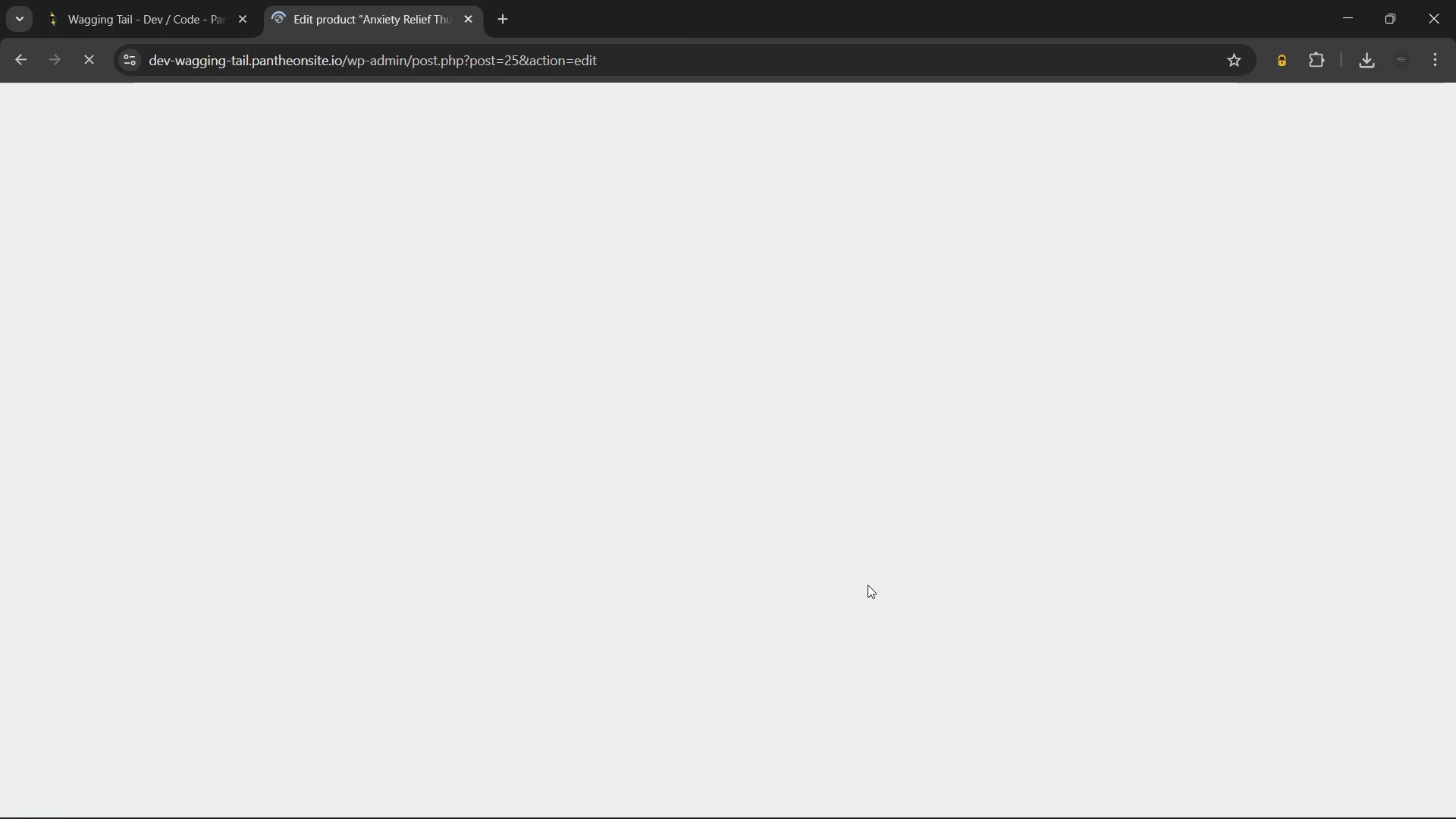 
mouse_move([627, 375])
 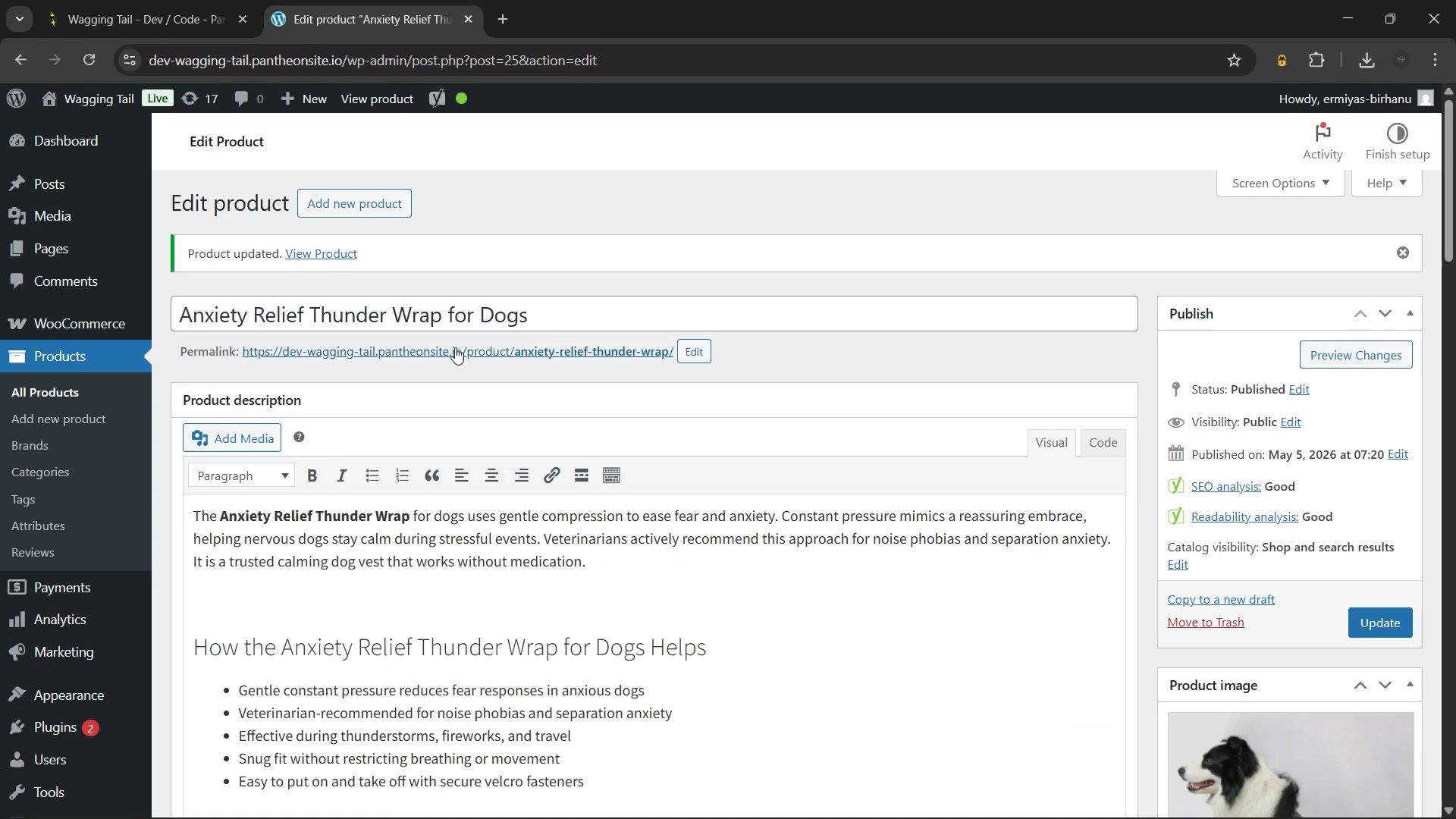 
hold_key(key=ControlLeft, duration=0.91)
left_click([455, 347])
 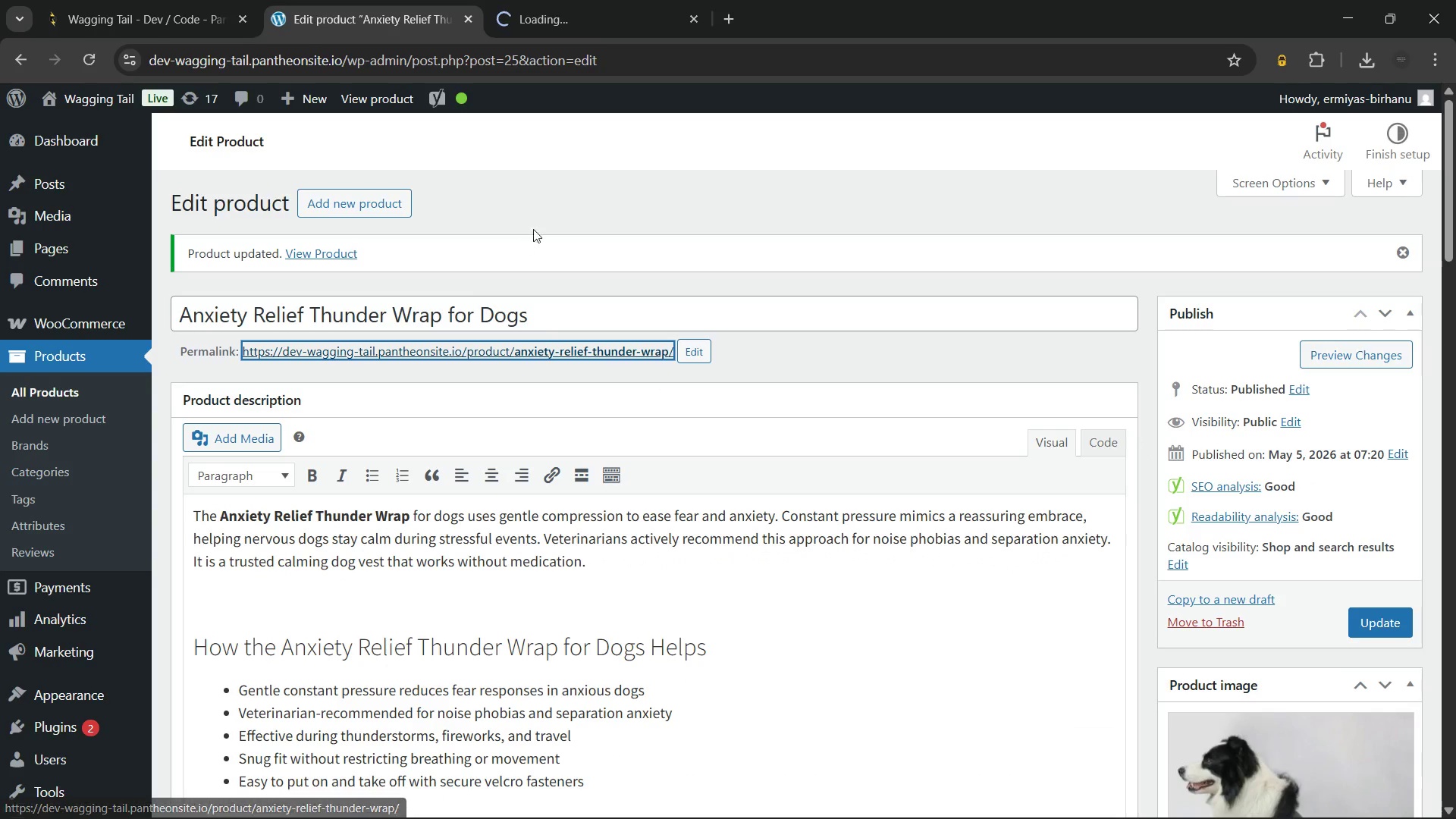 
left_click([556, 205])
 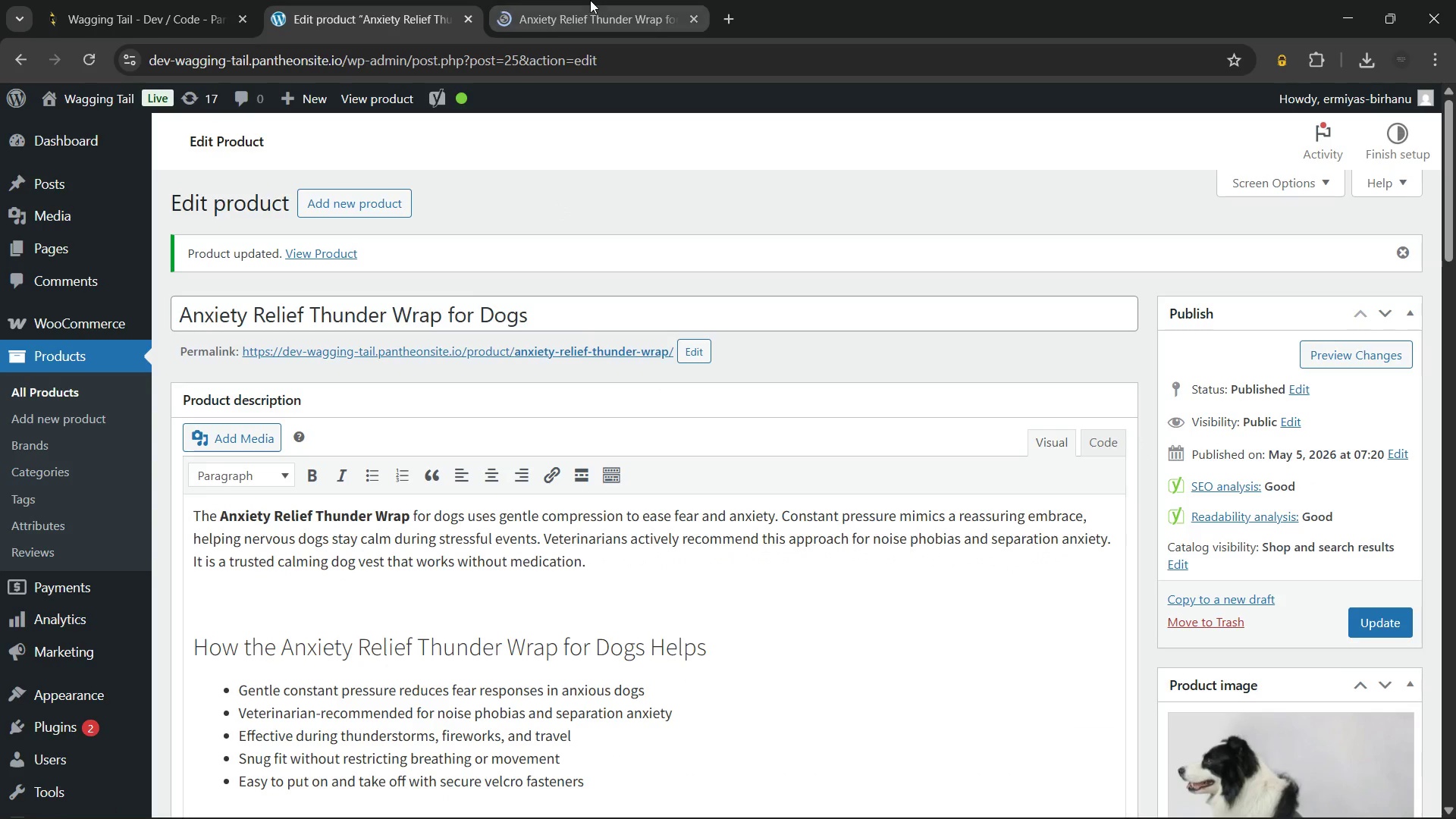 
left_click([590, 0])
 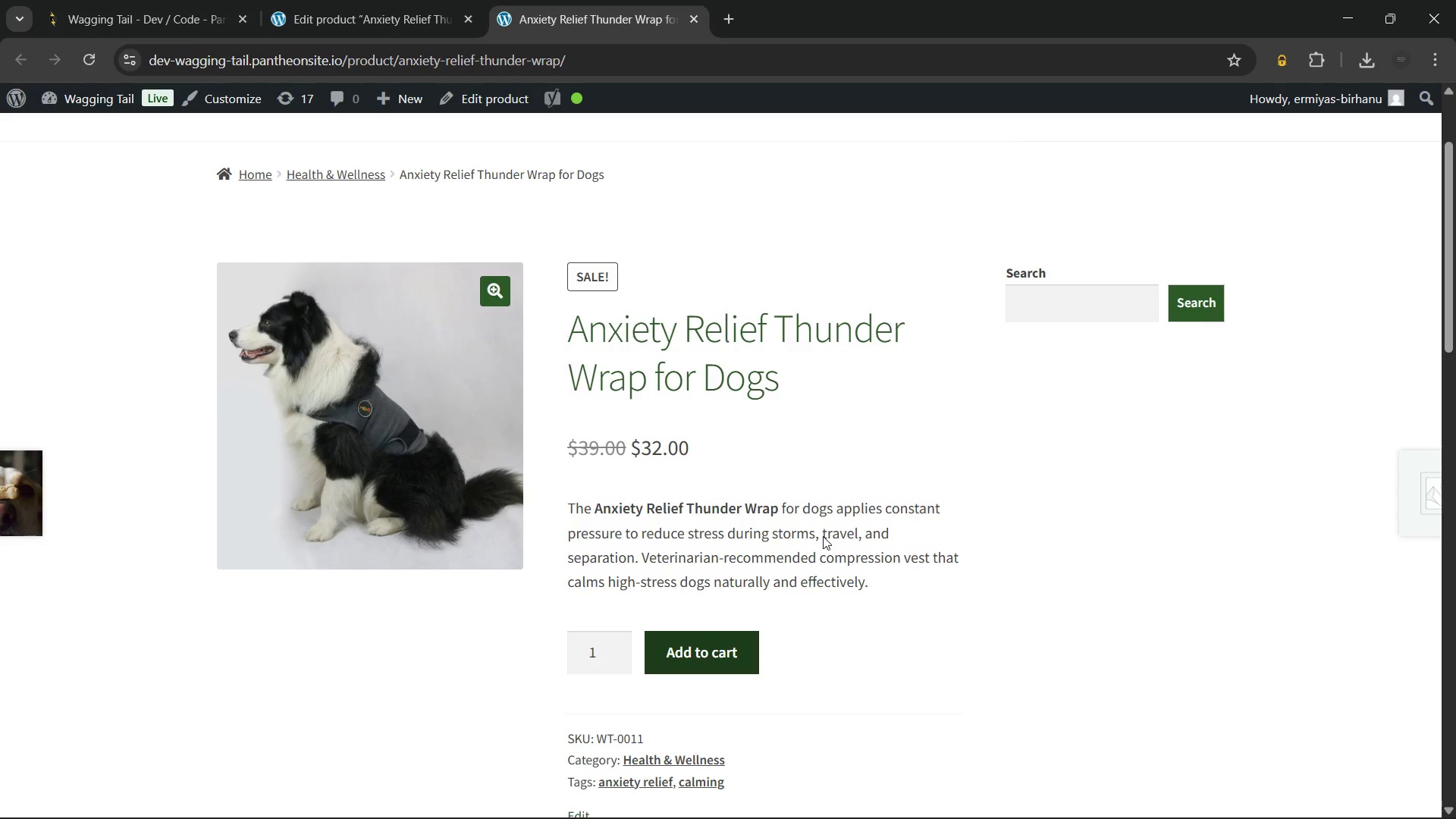 
wait(39.69)
 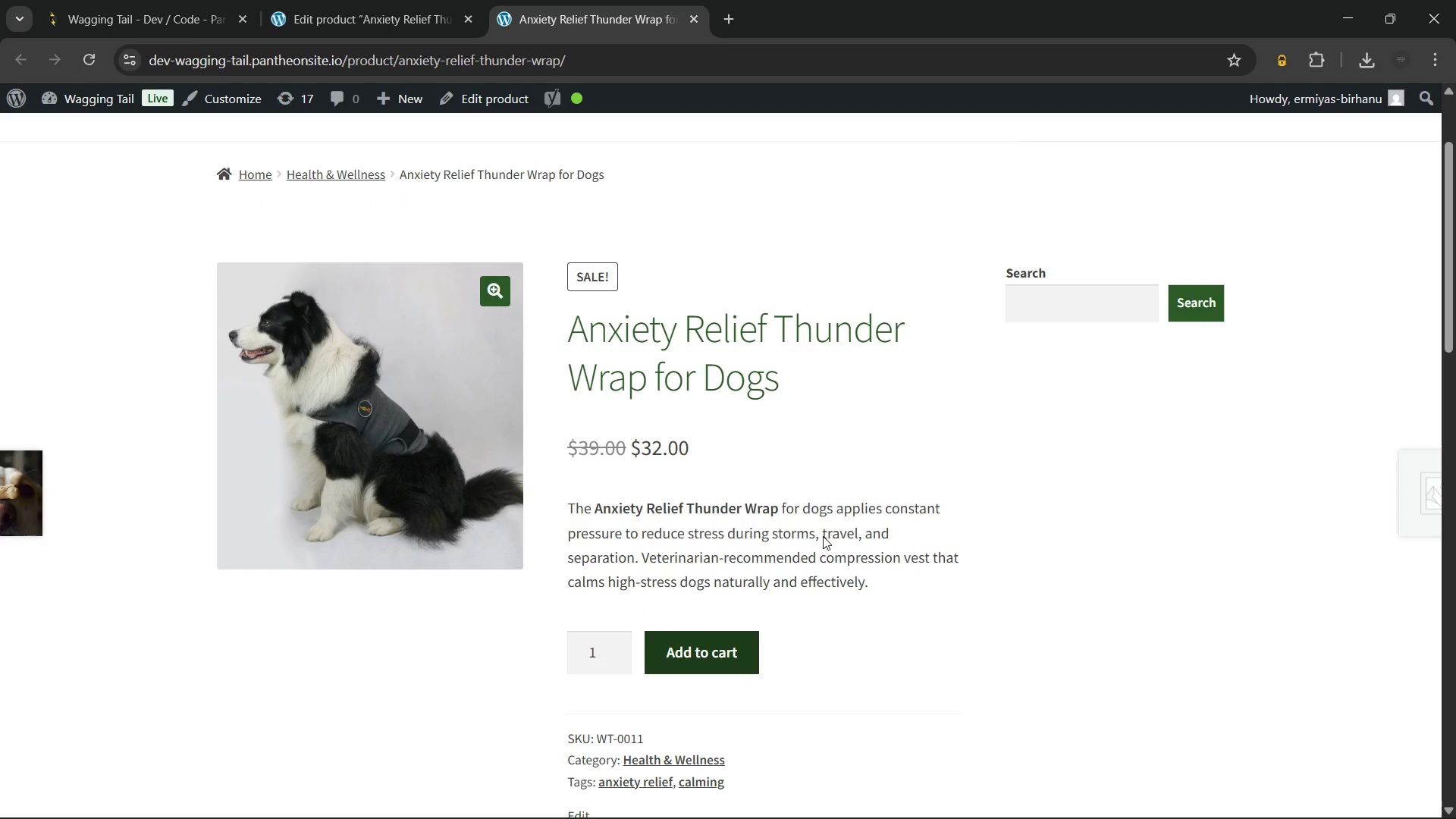 
left_click([693, 14])
 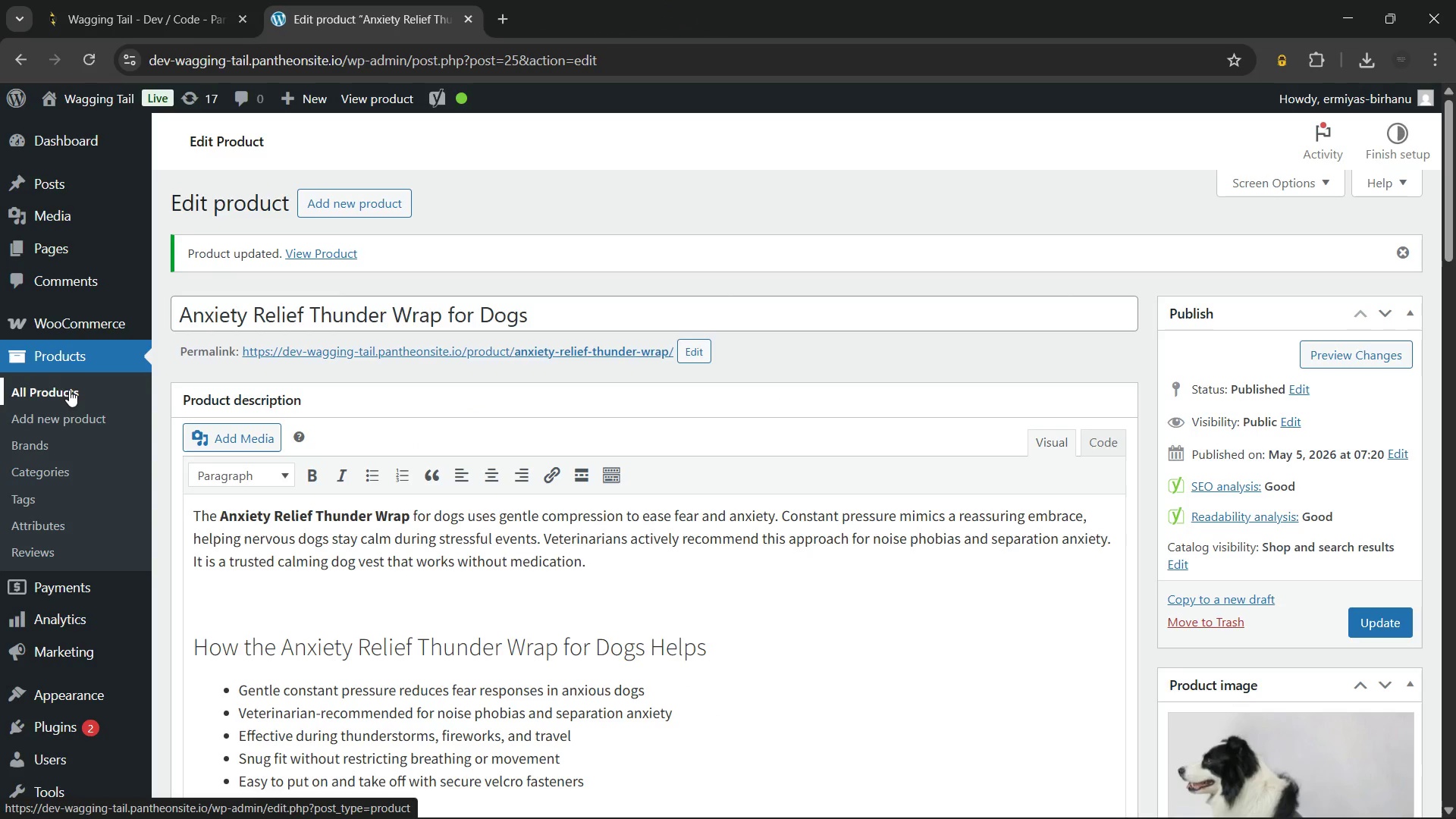 
wait(5.47)
 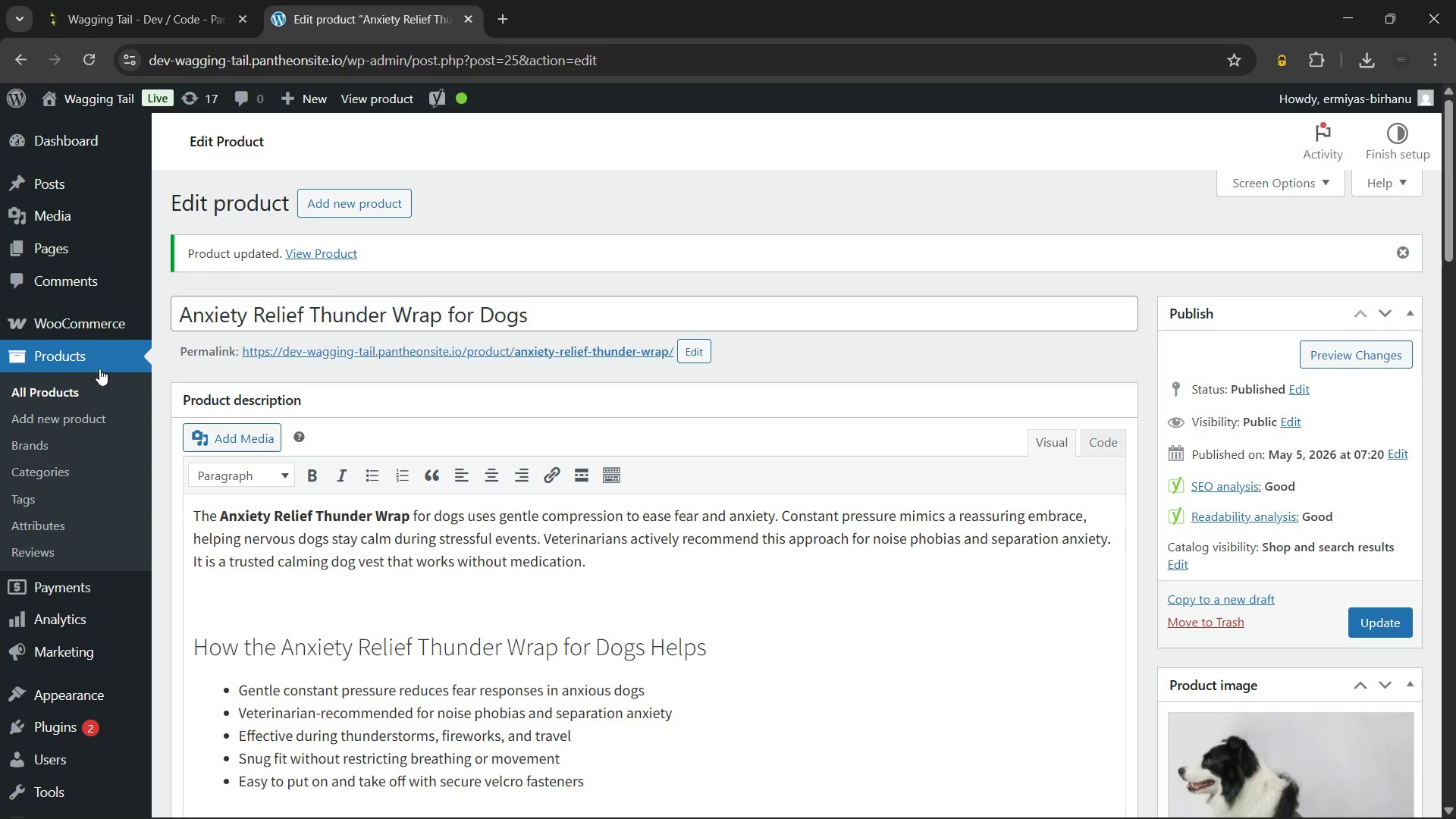 
left_click([59, 504])
 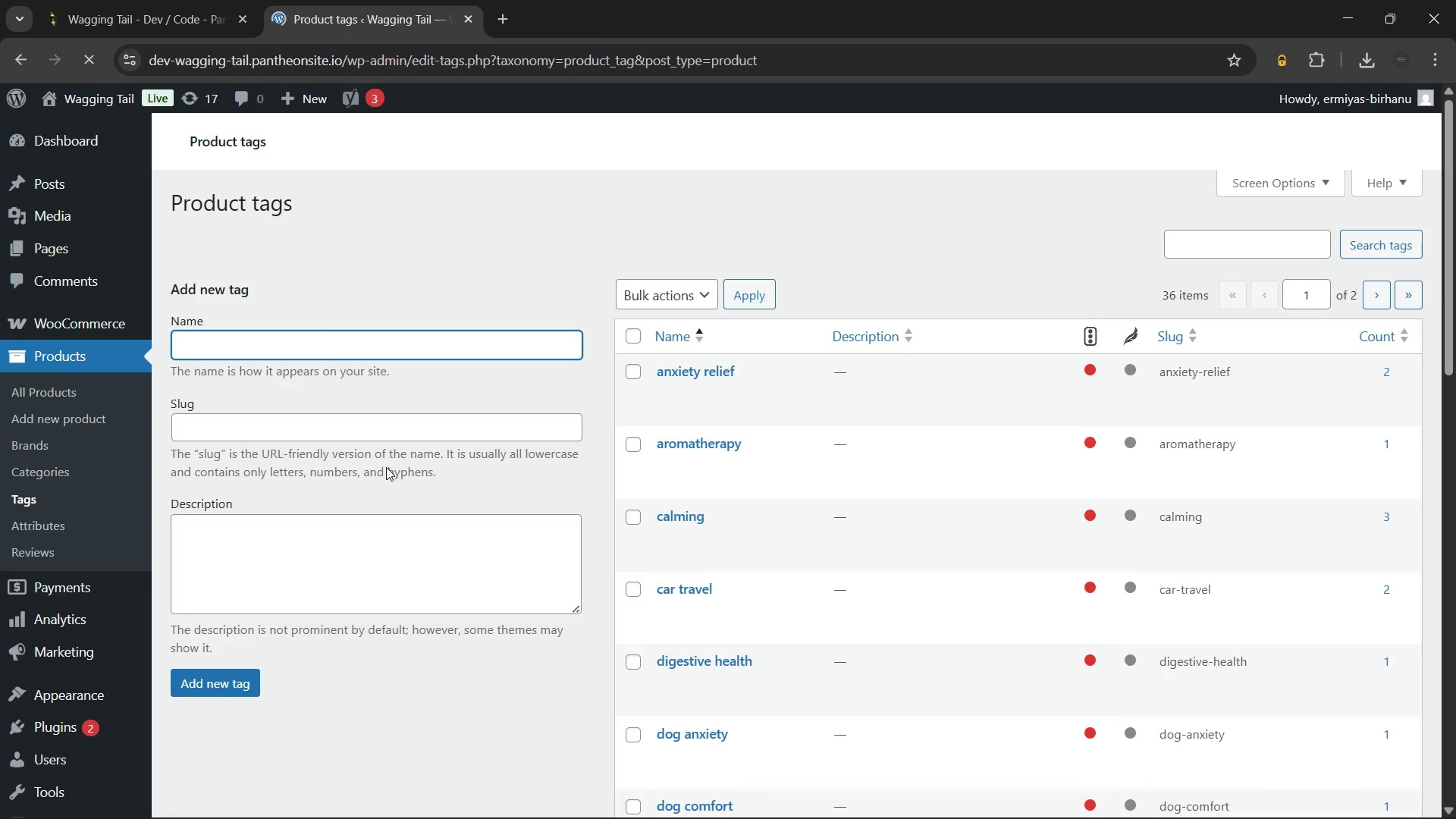 
wait(10.95)
 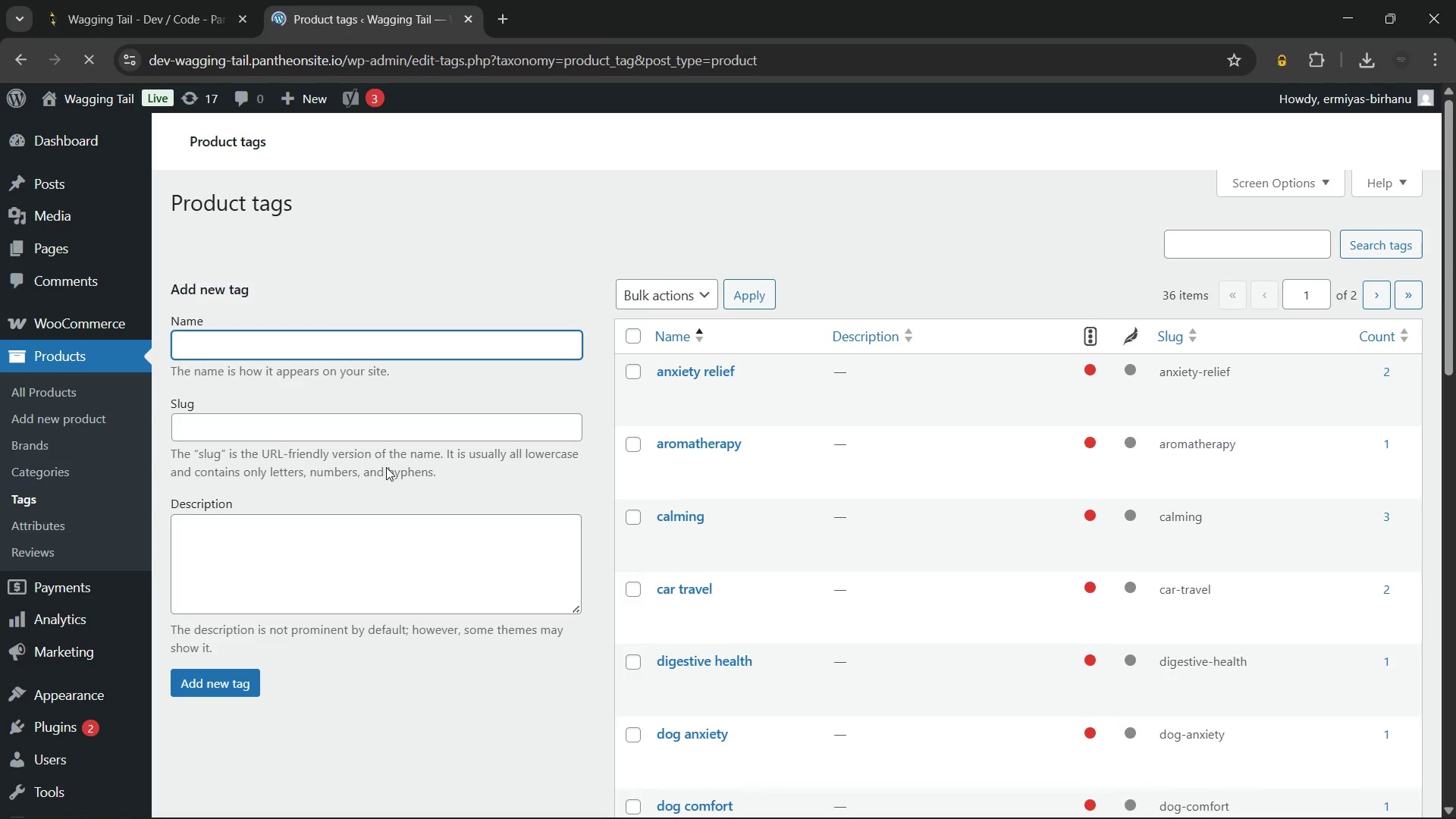 
type(compression vest)
 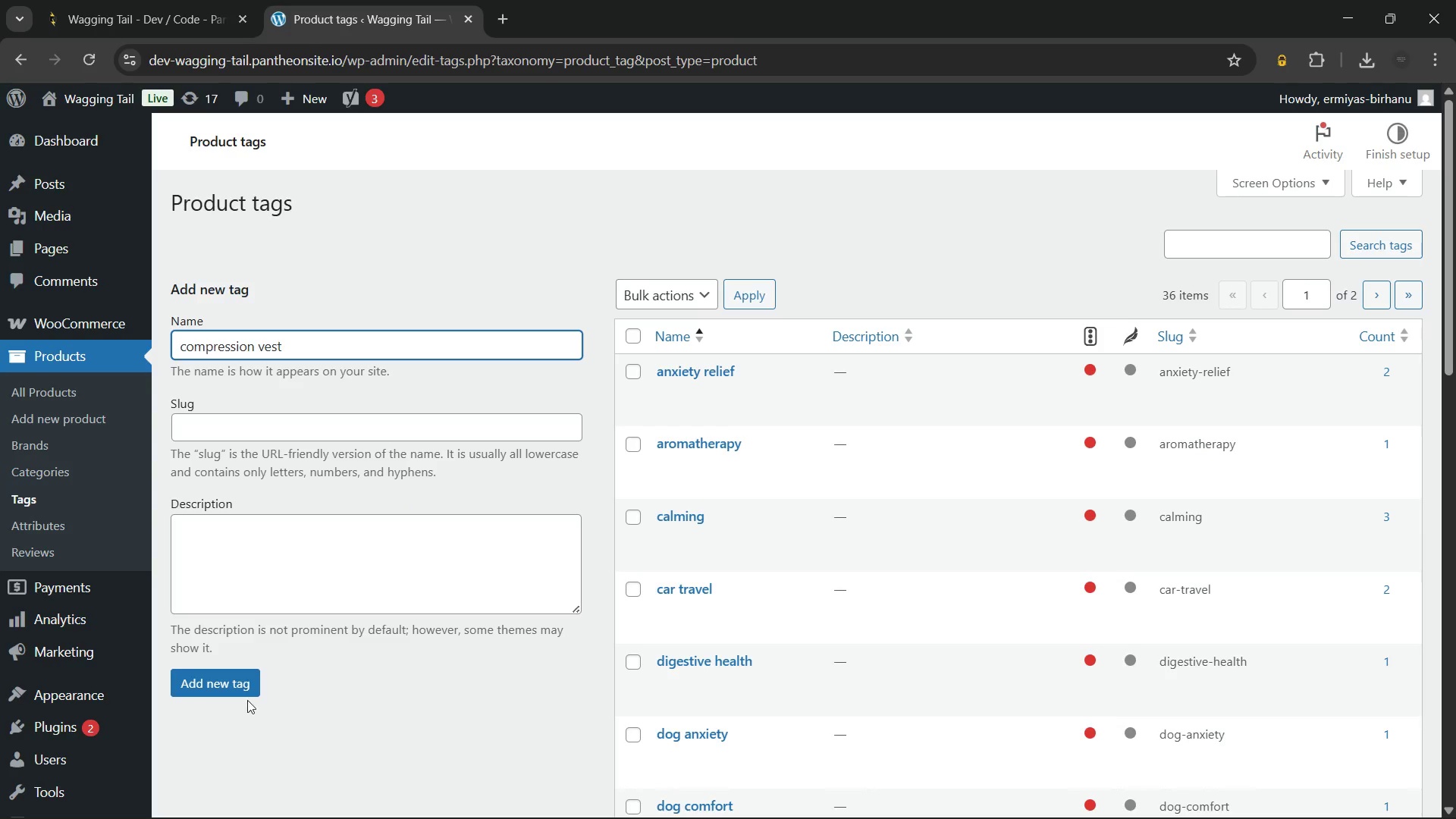 
left_click([224, 677])
 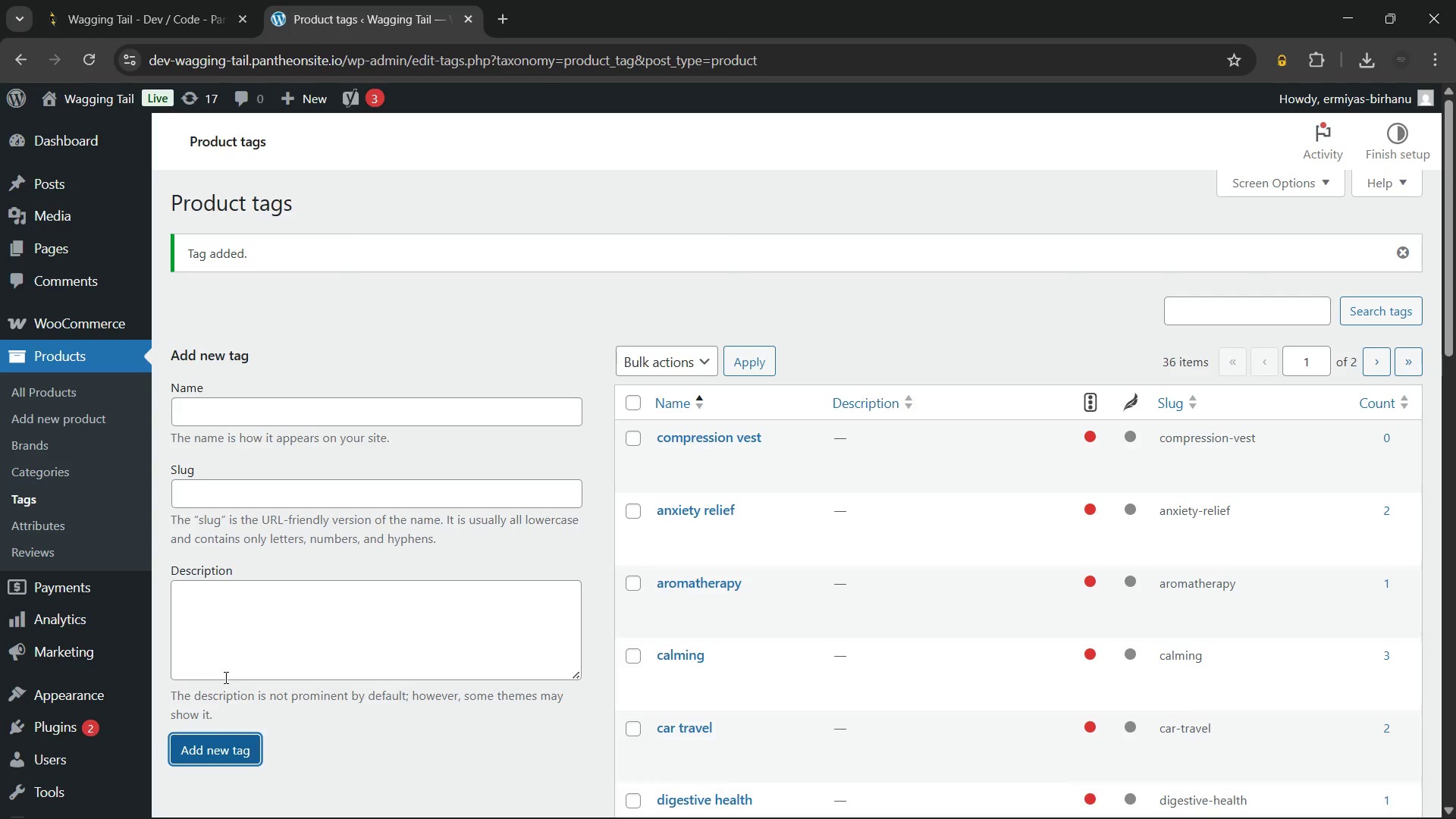 
wait(20.14)
 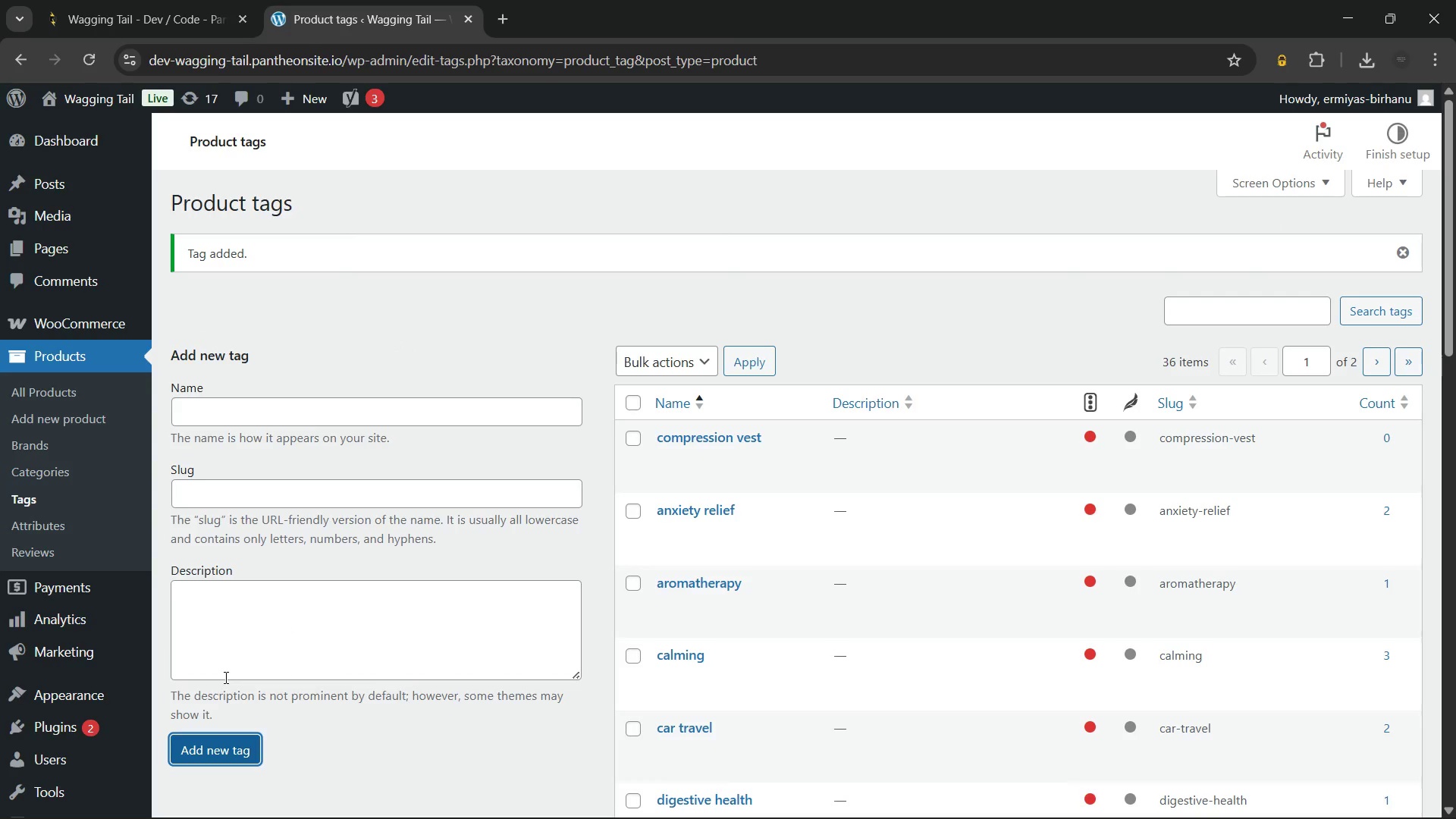 
left_click([406, 414])
 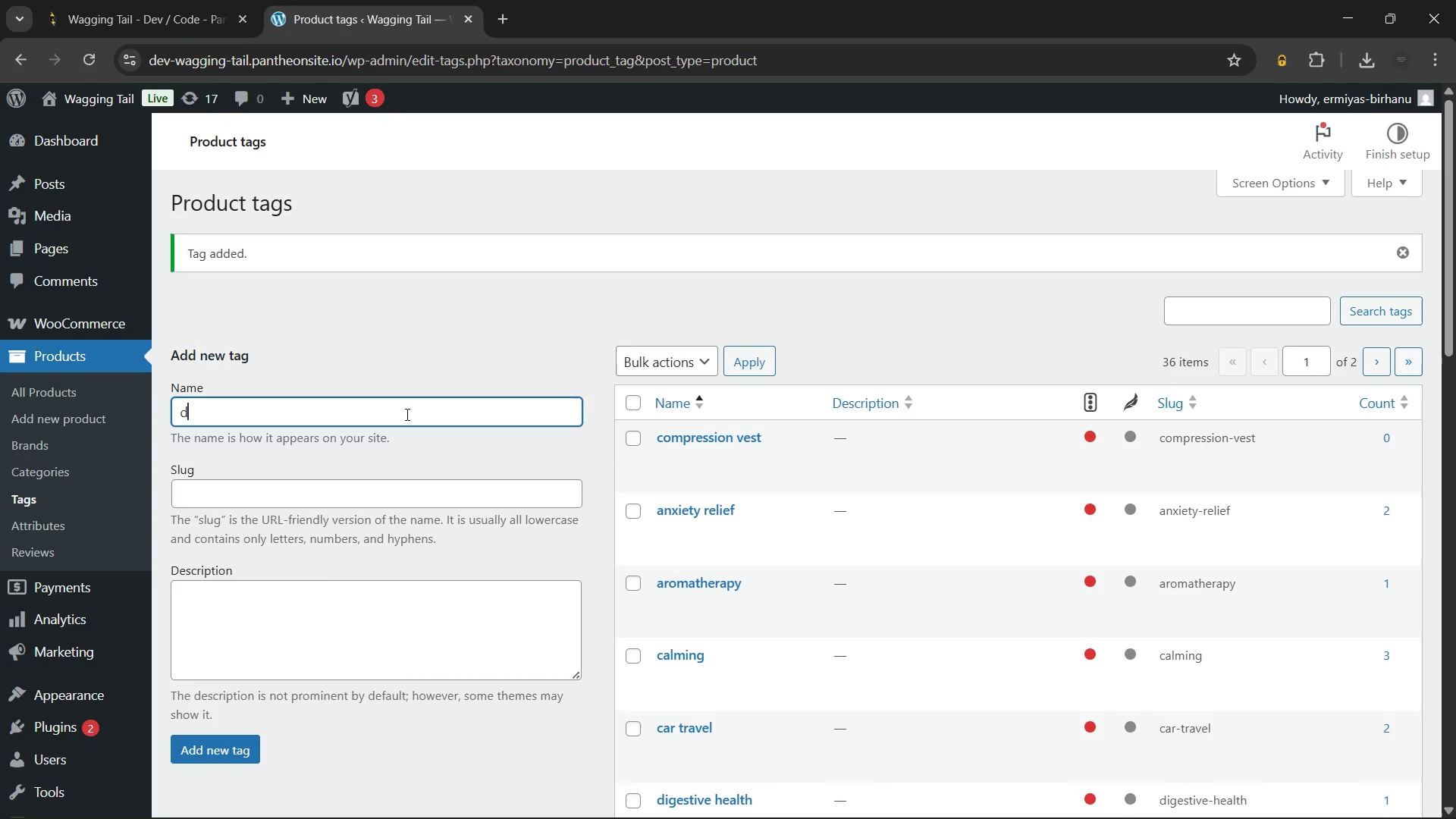 
type(dog anxieyt)
key(Backspace)
key(Backspace)
type(ty)
 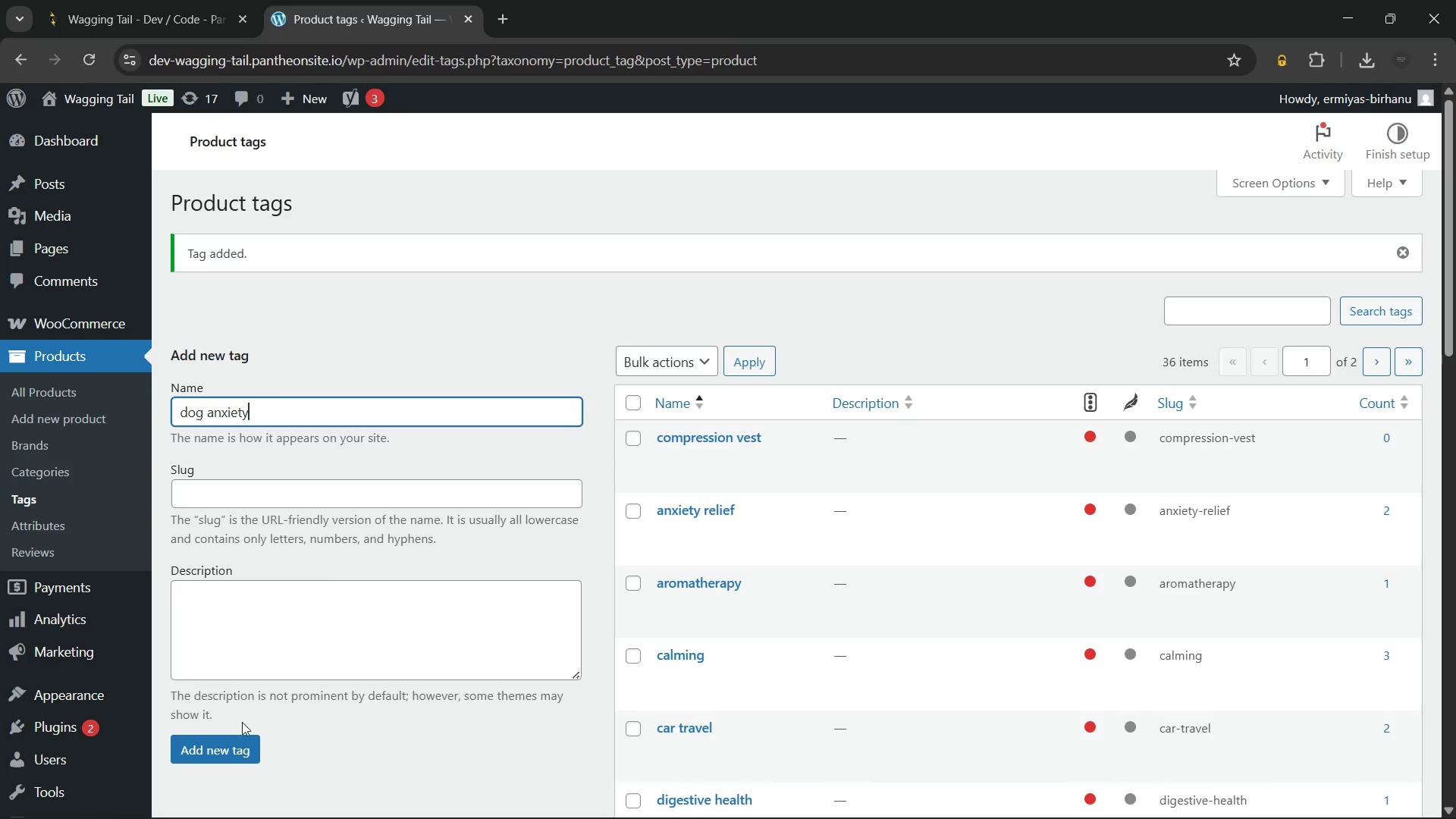 
left_click([235, 733])
 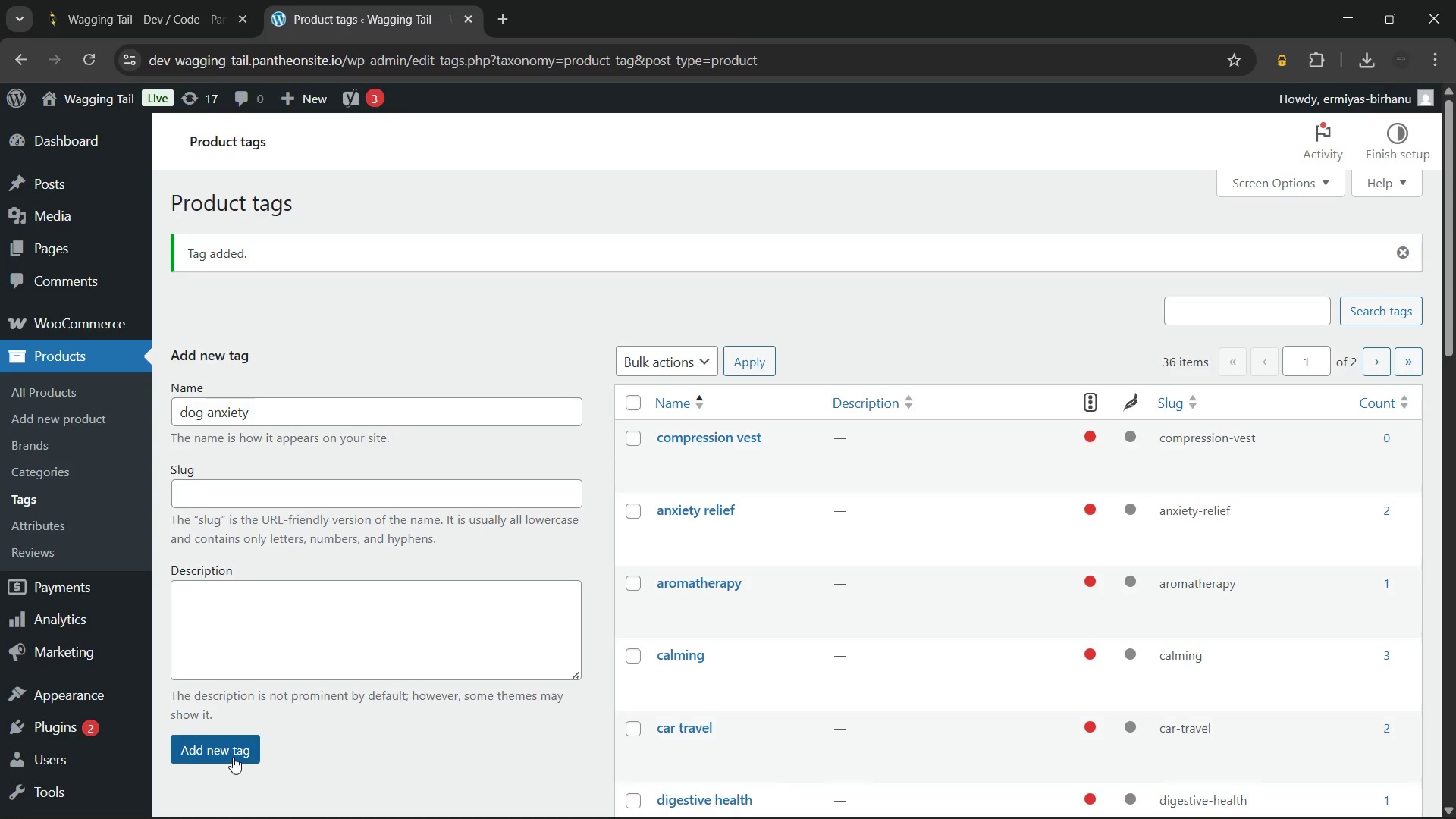 
left_click([233, 757])
 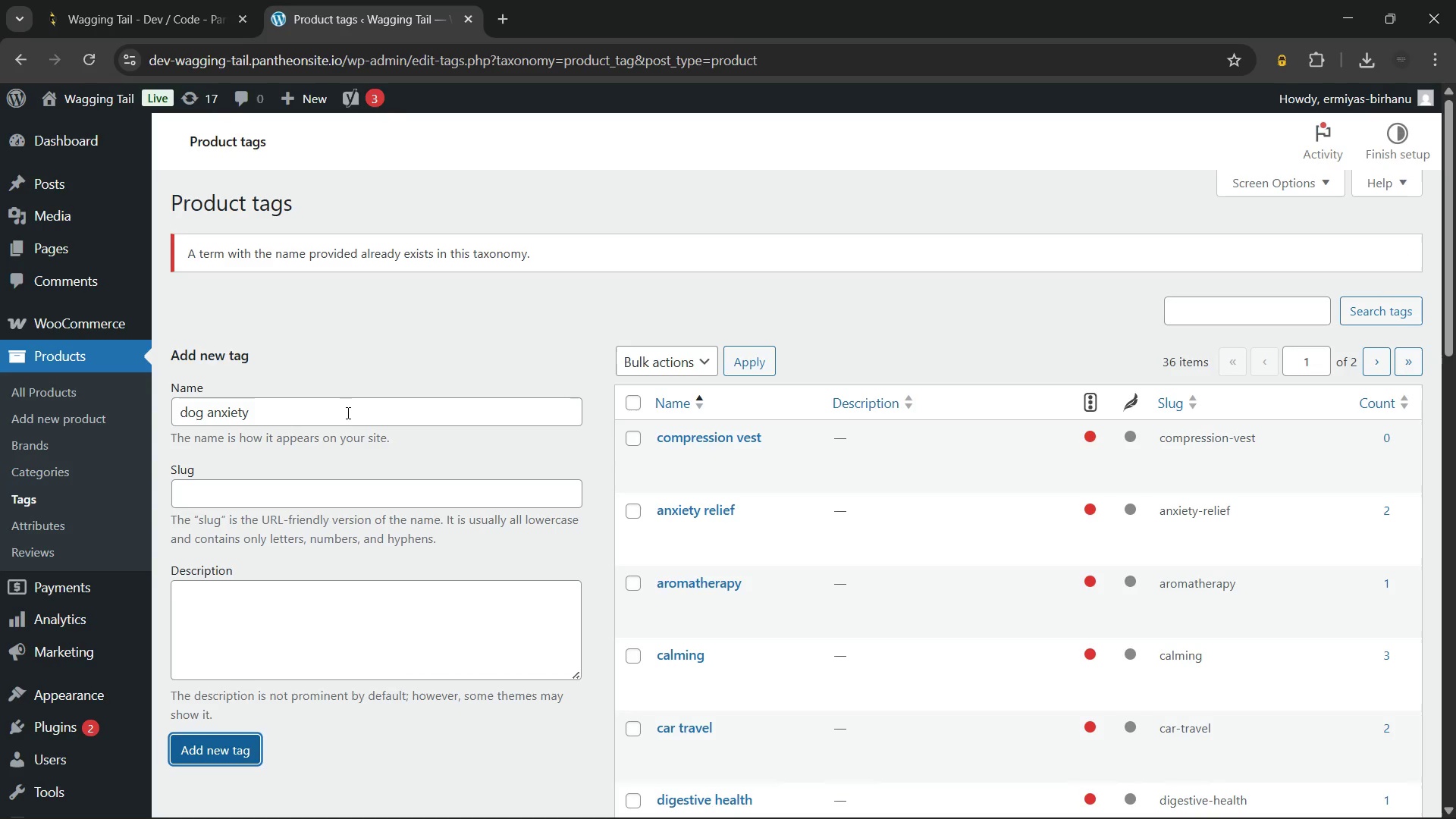 
left_click([349, 408])
 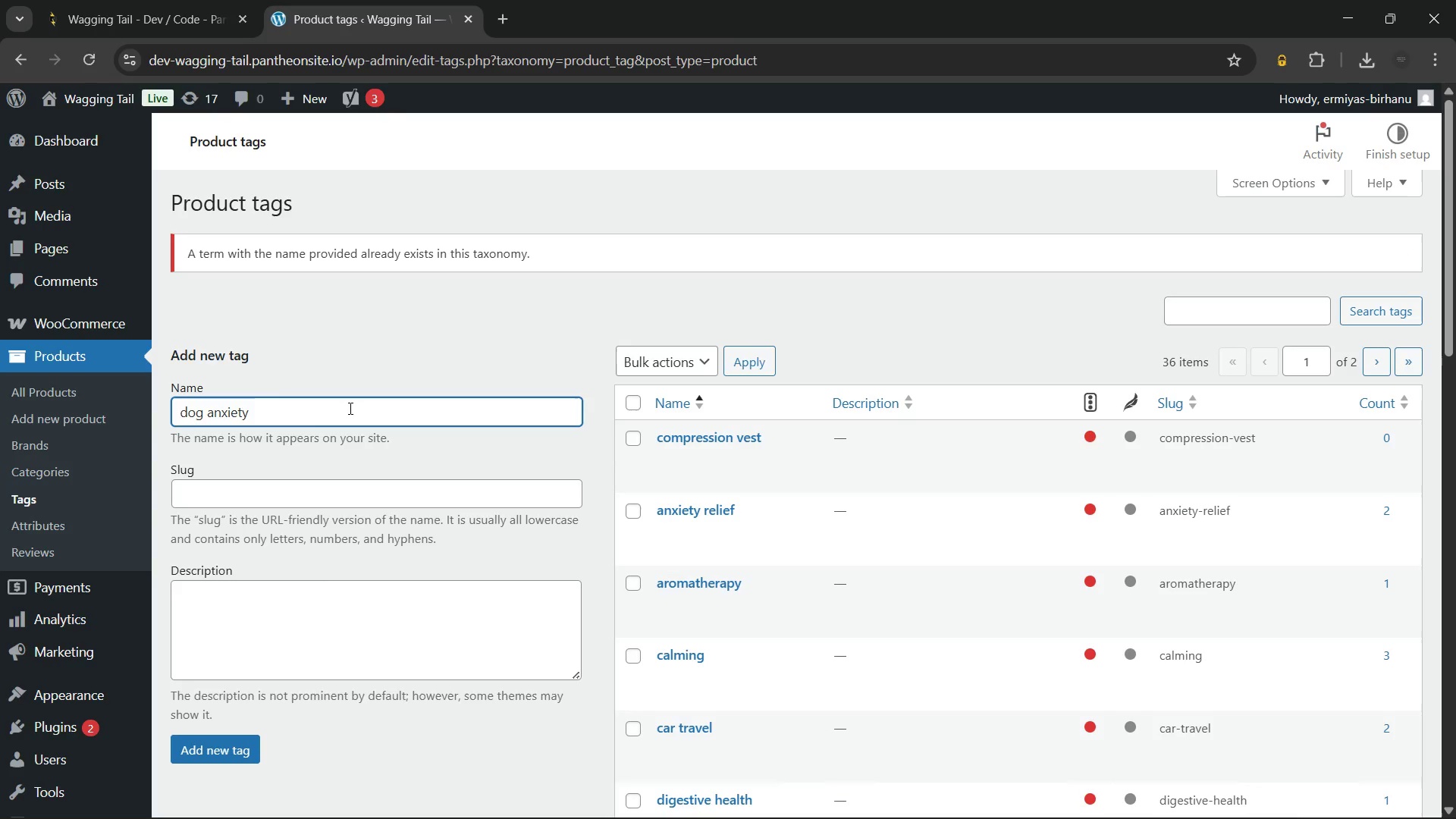 
key(Control+ControlLeft)
 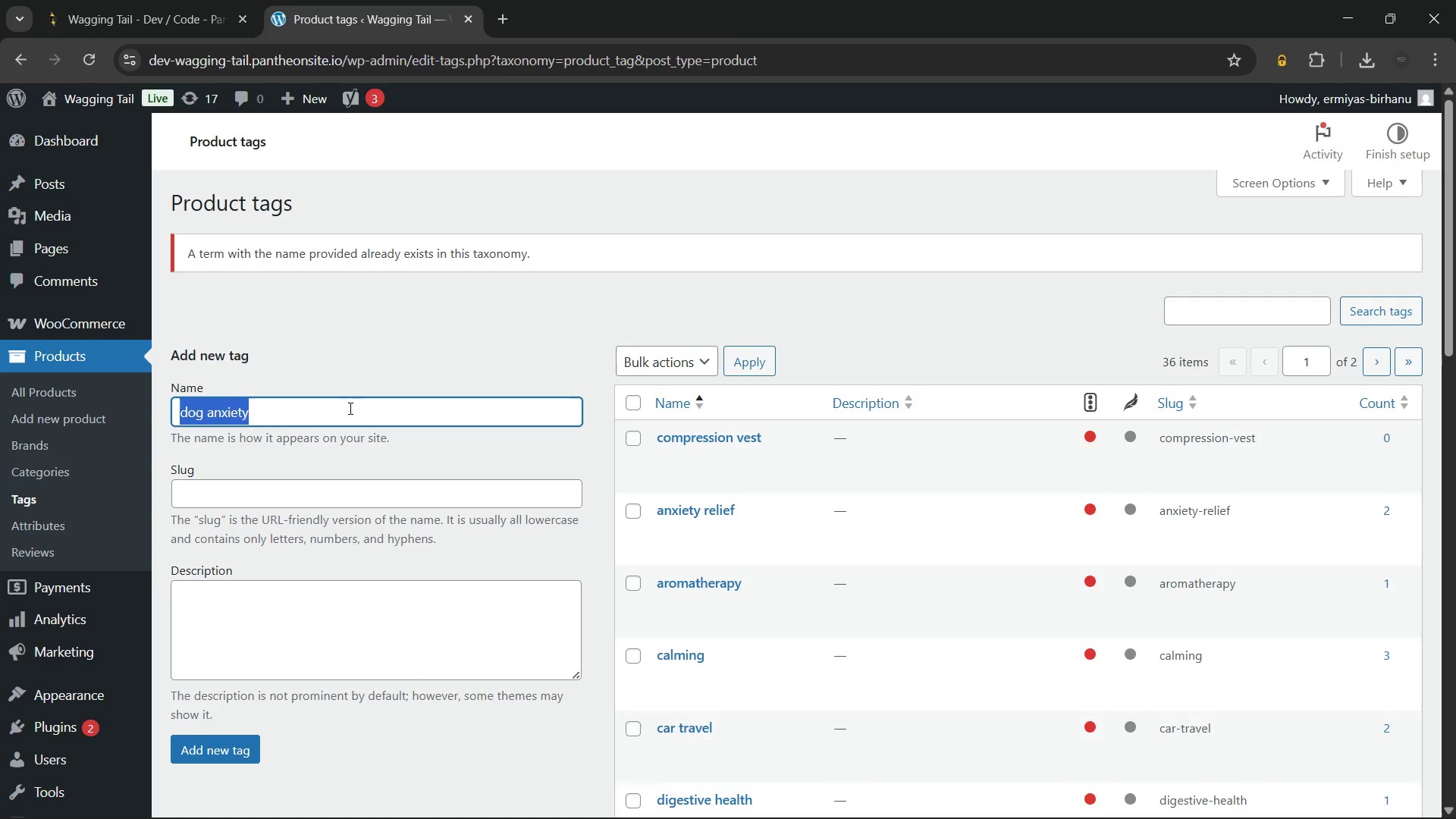 
key(Control+A)
 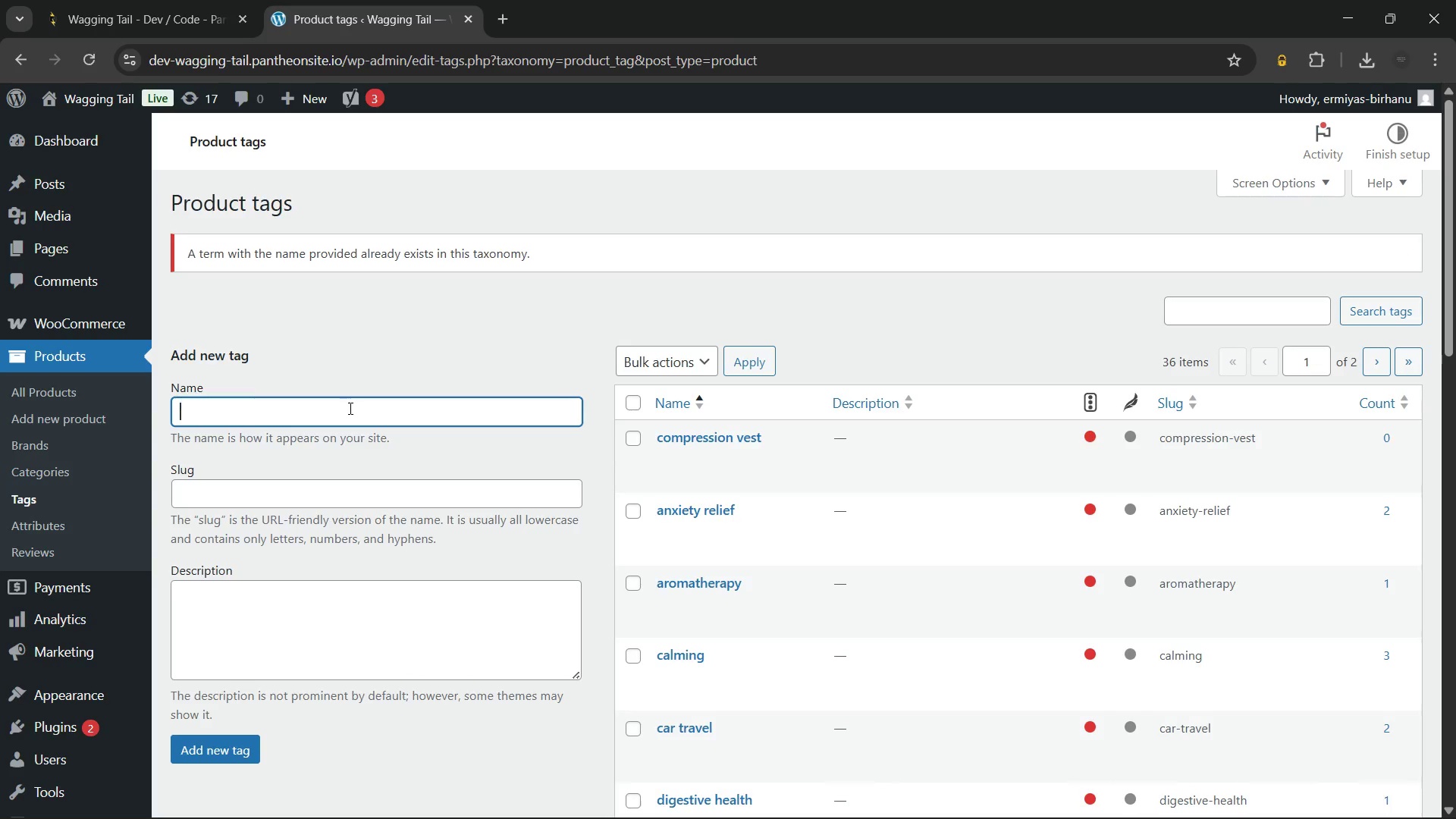 
key(Backspace)
 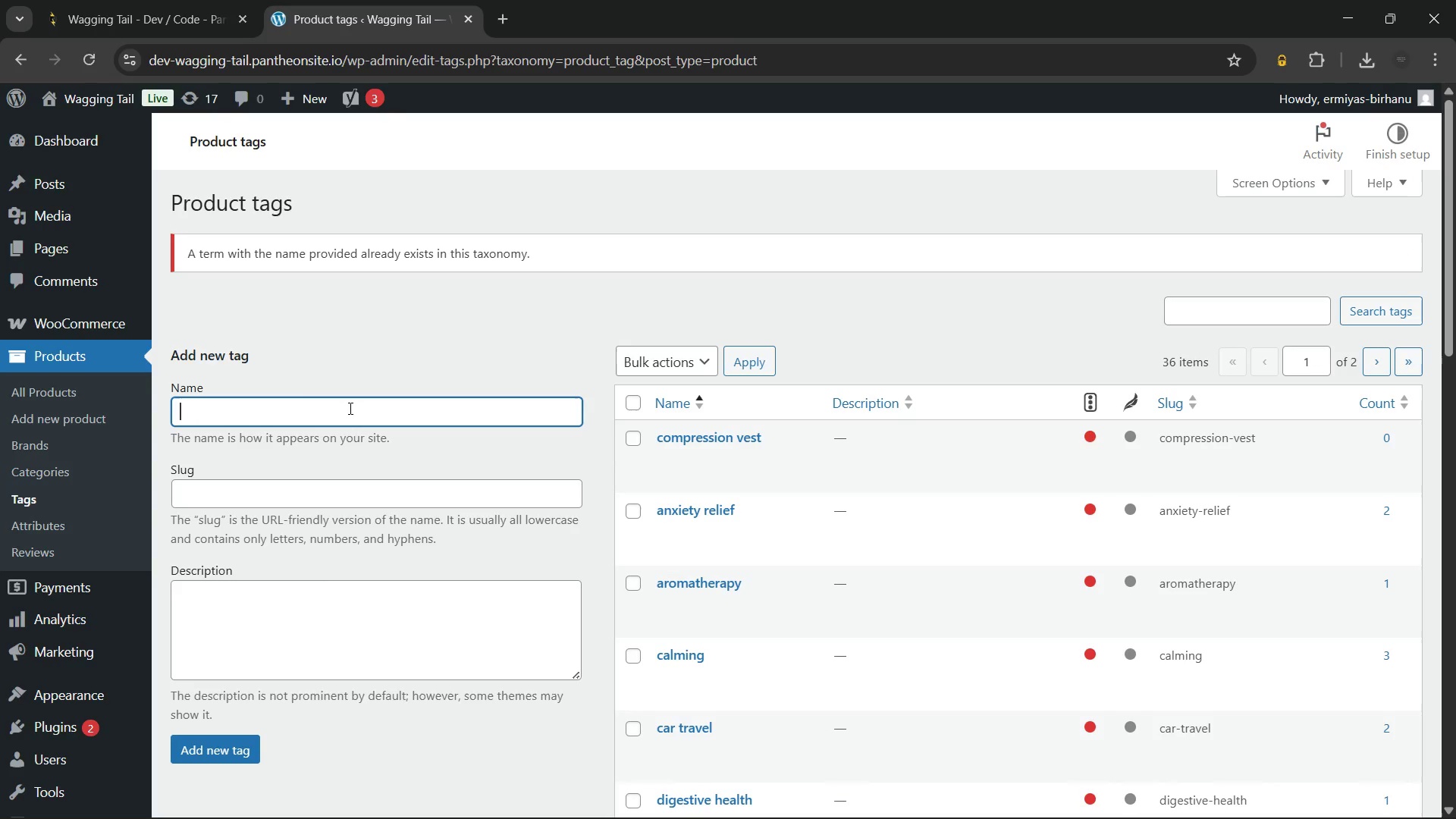 
type(grooming wipes)
 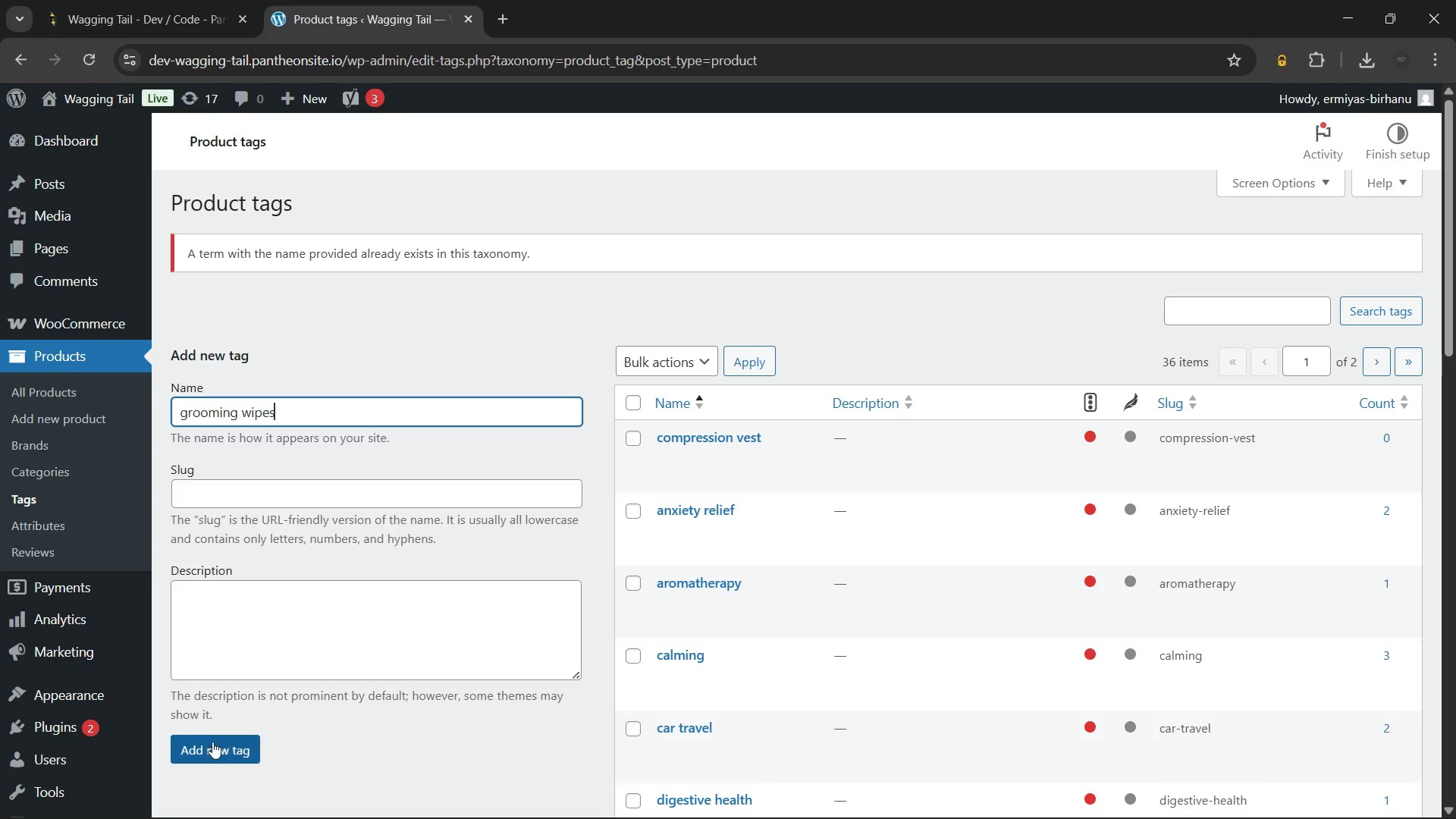 
left_click([212, 747])
 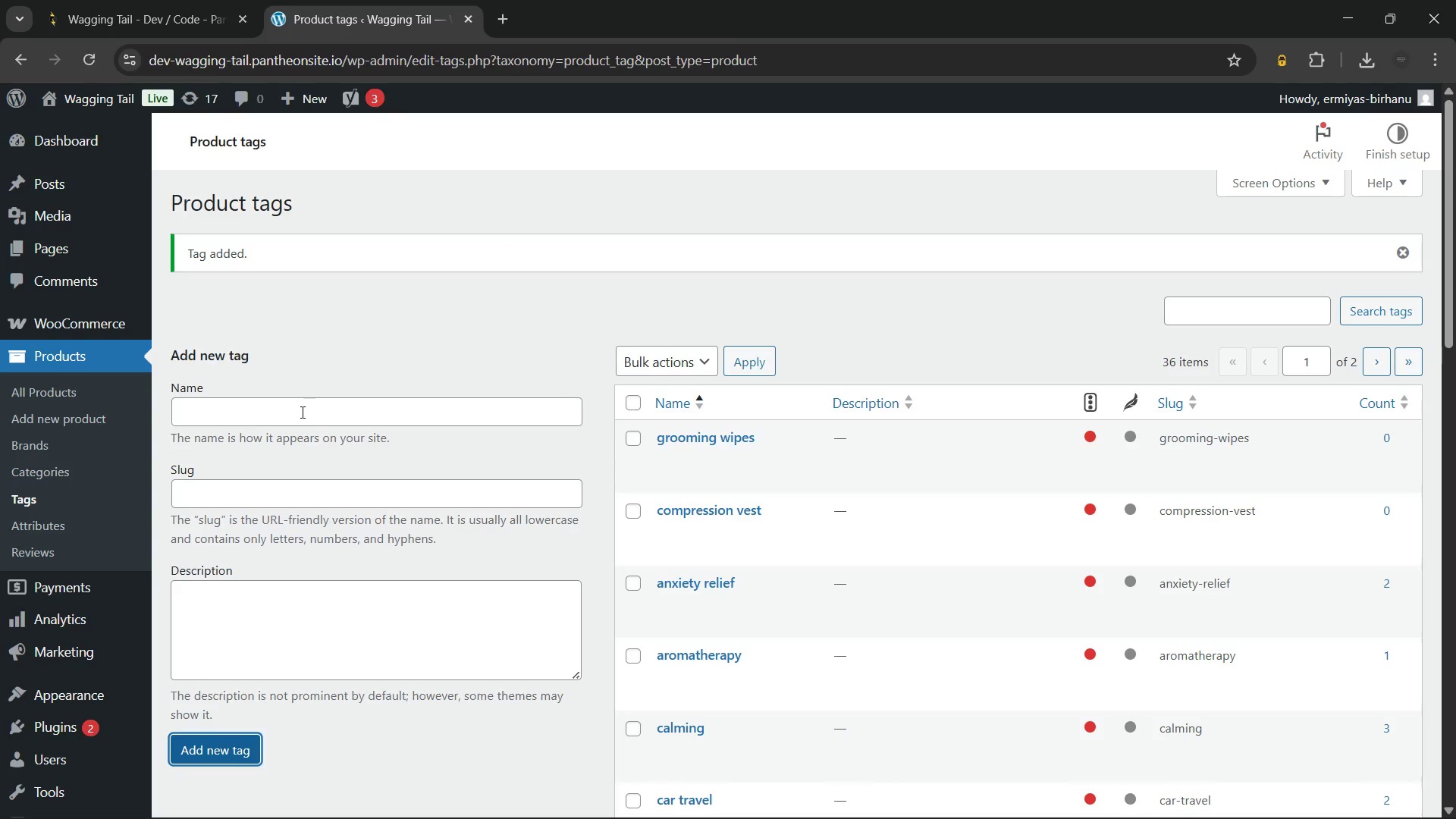 
left_click([300, 411])
 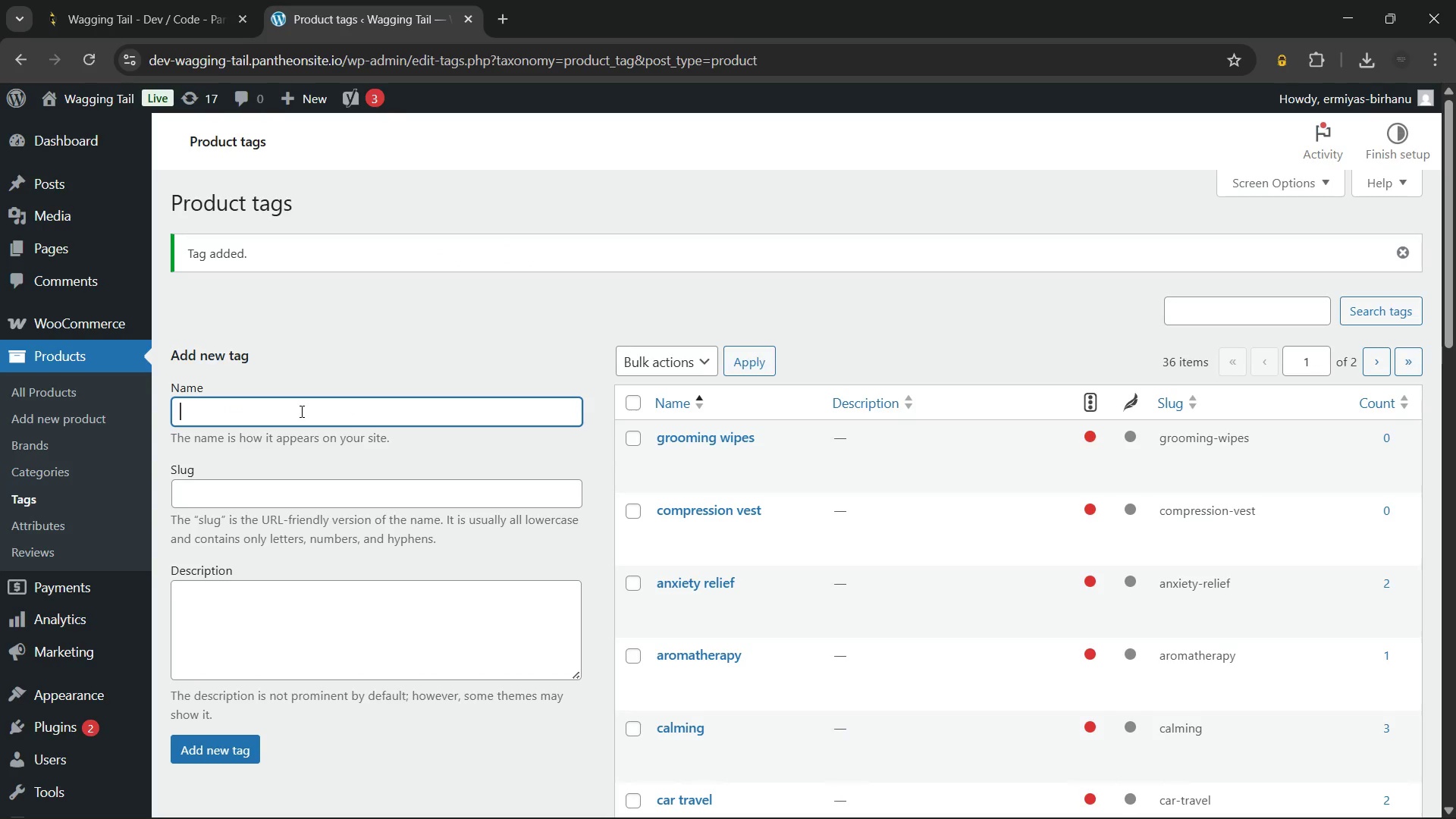 
type(eco-friendly)
 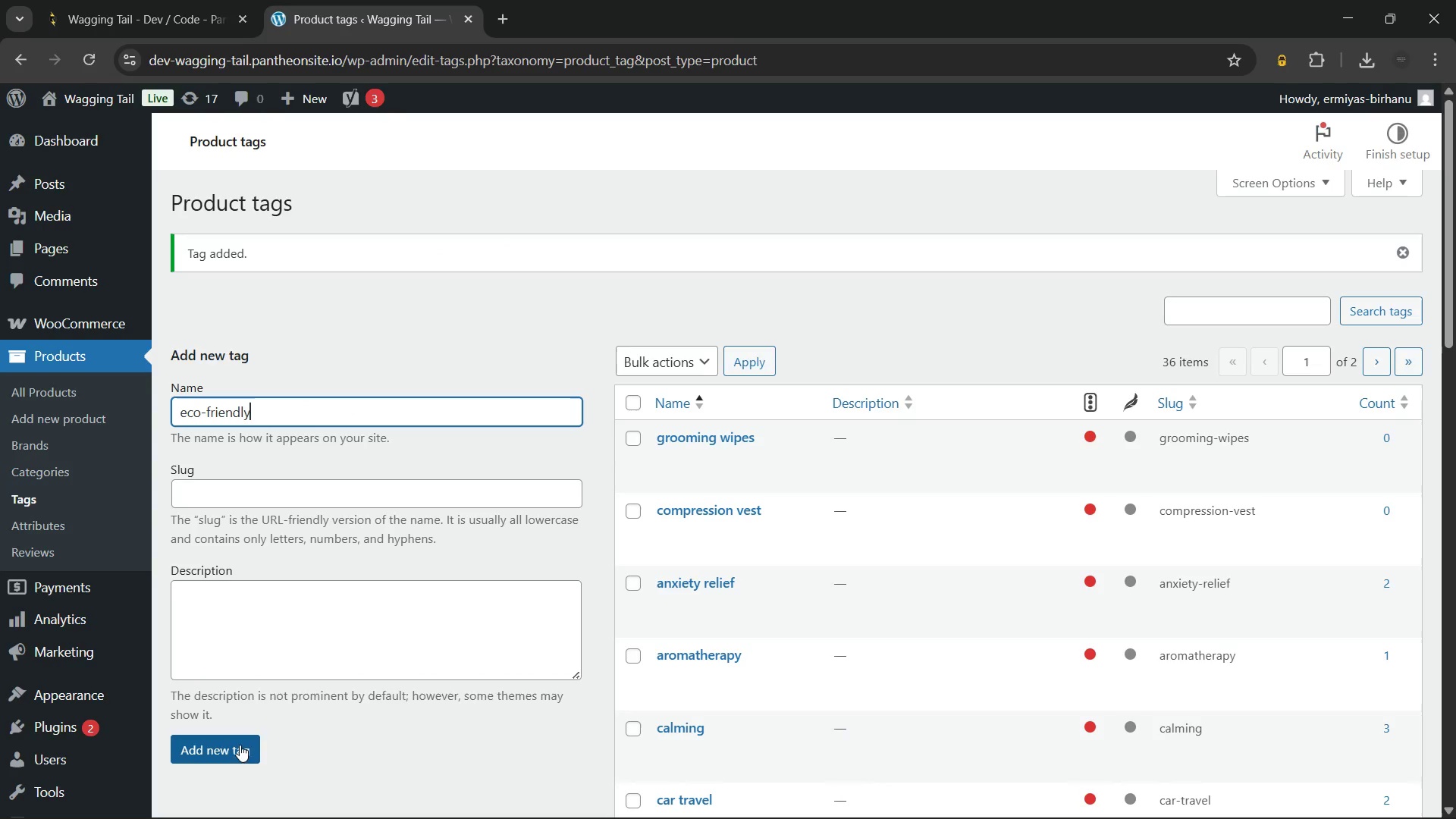 
left_click([235, 752])
 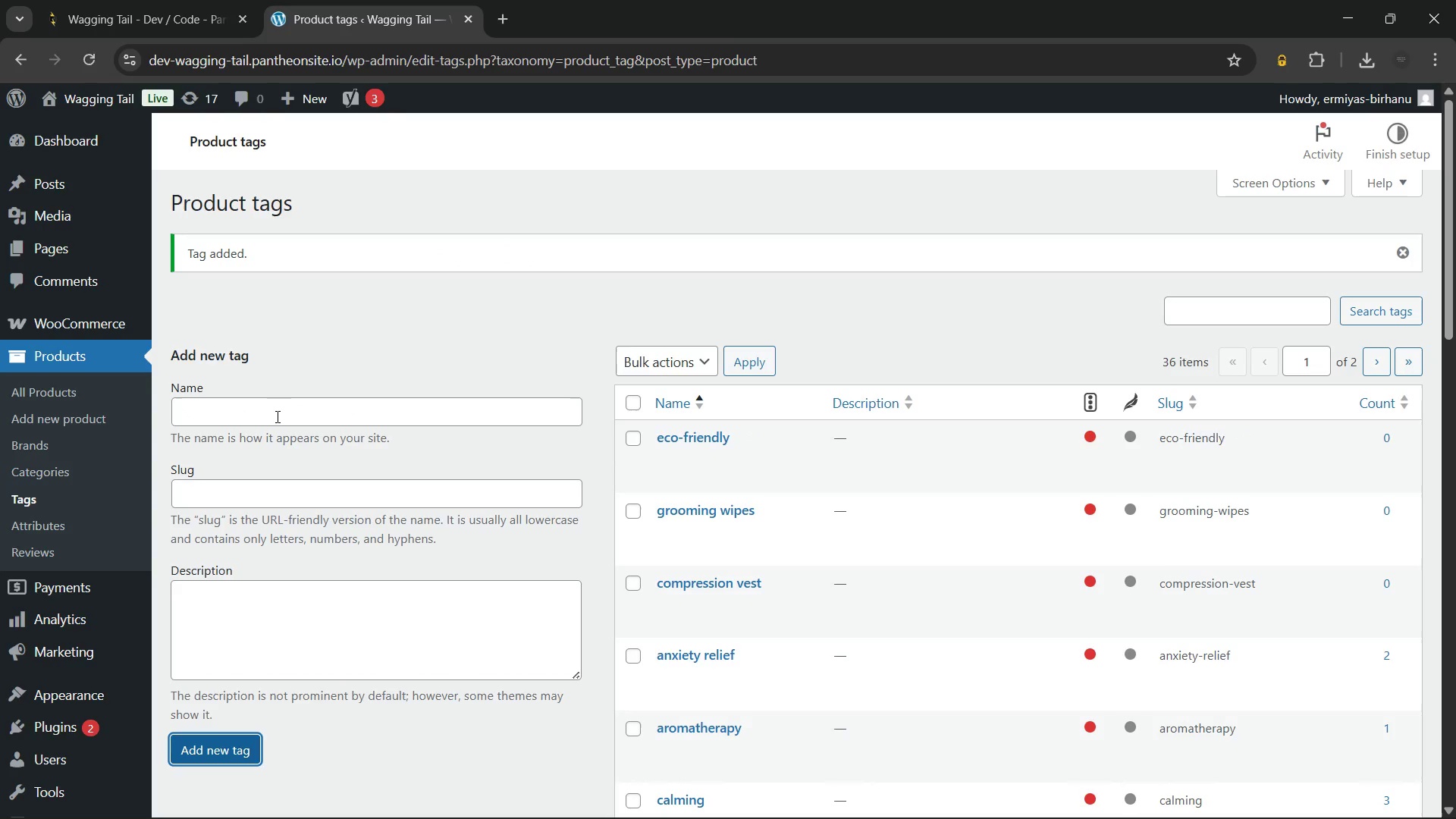 
left_click([276, 416])
 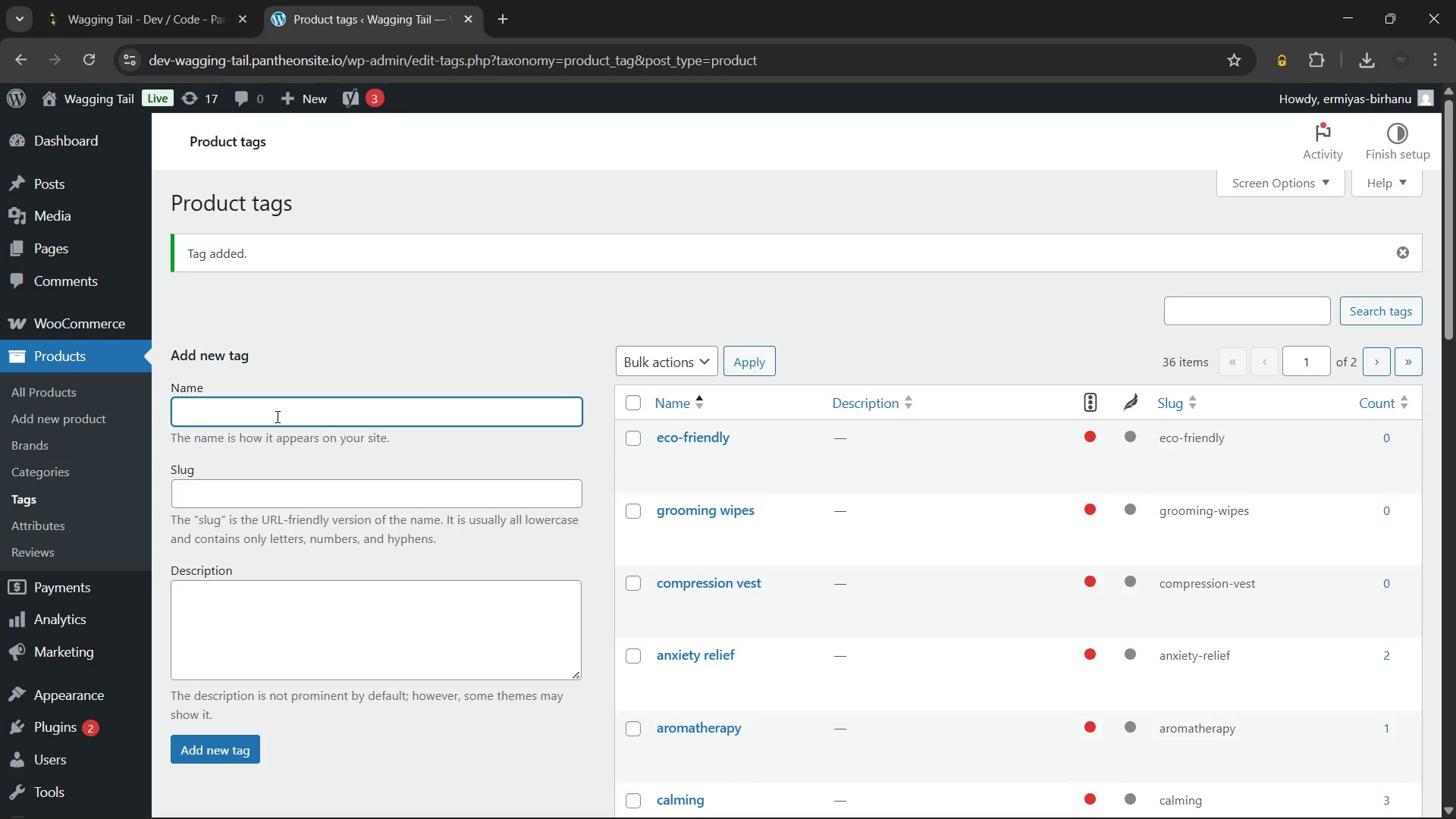 
type(bamboo)
 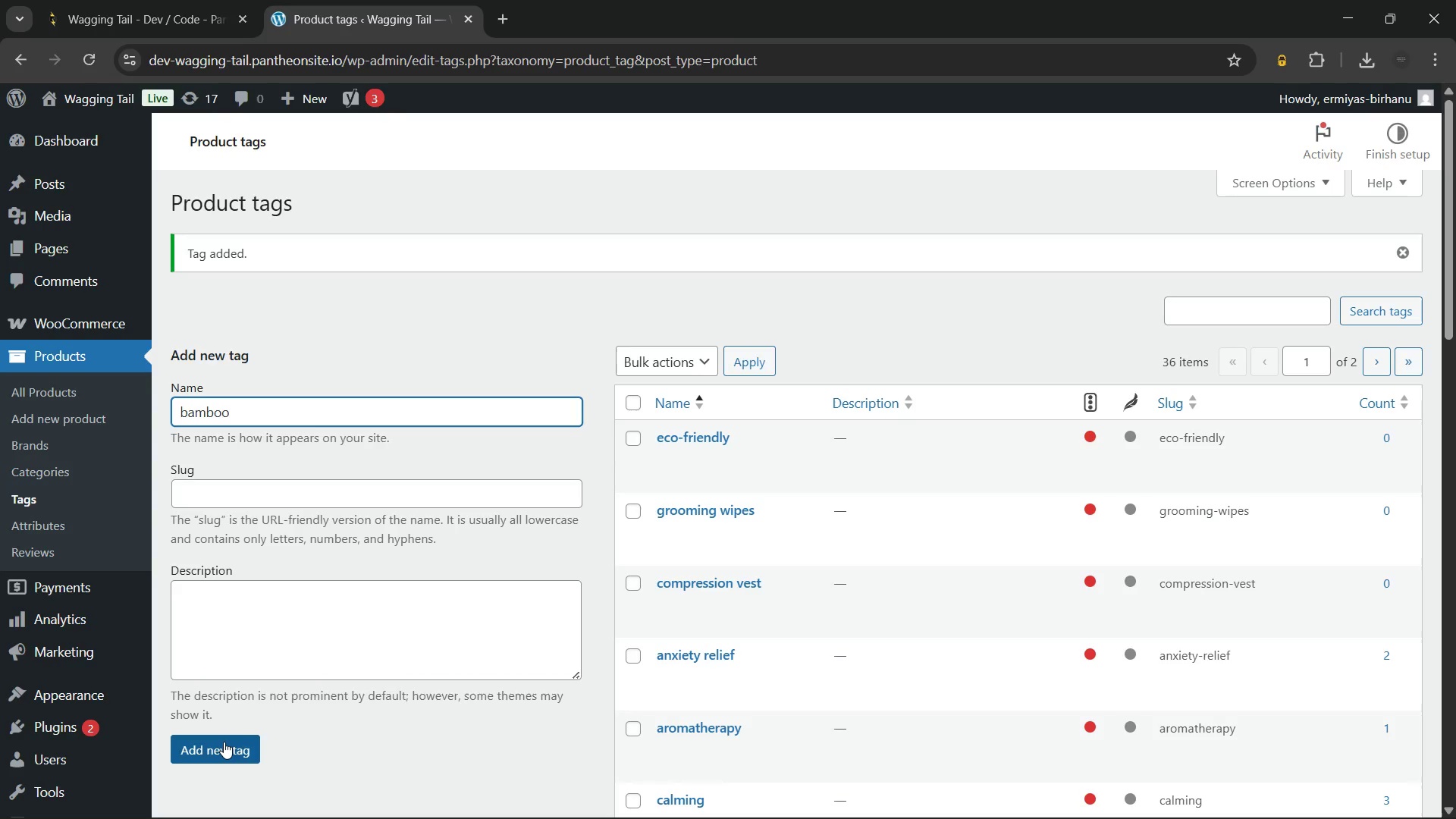 
left_click([224, 742])
 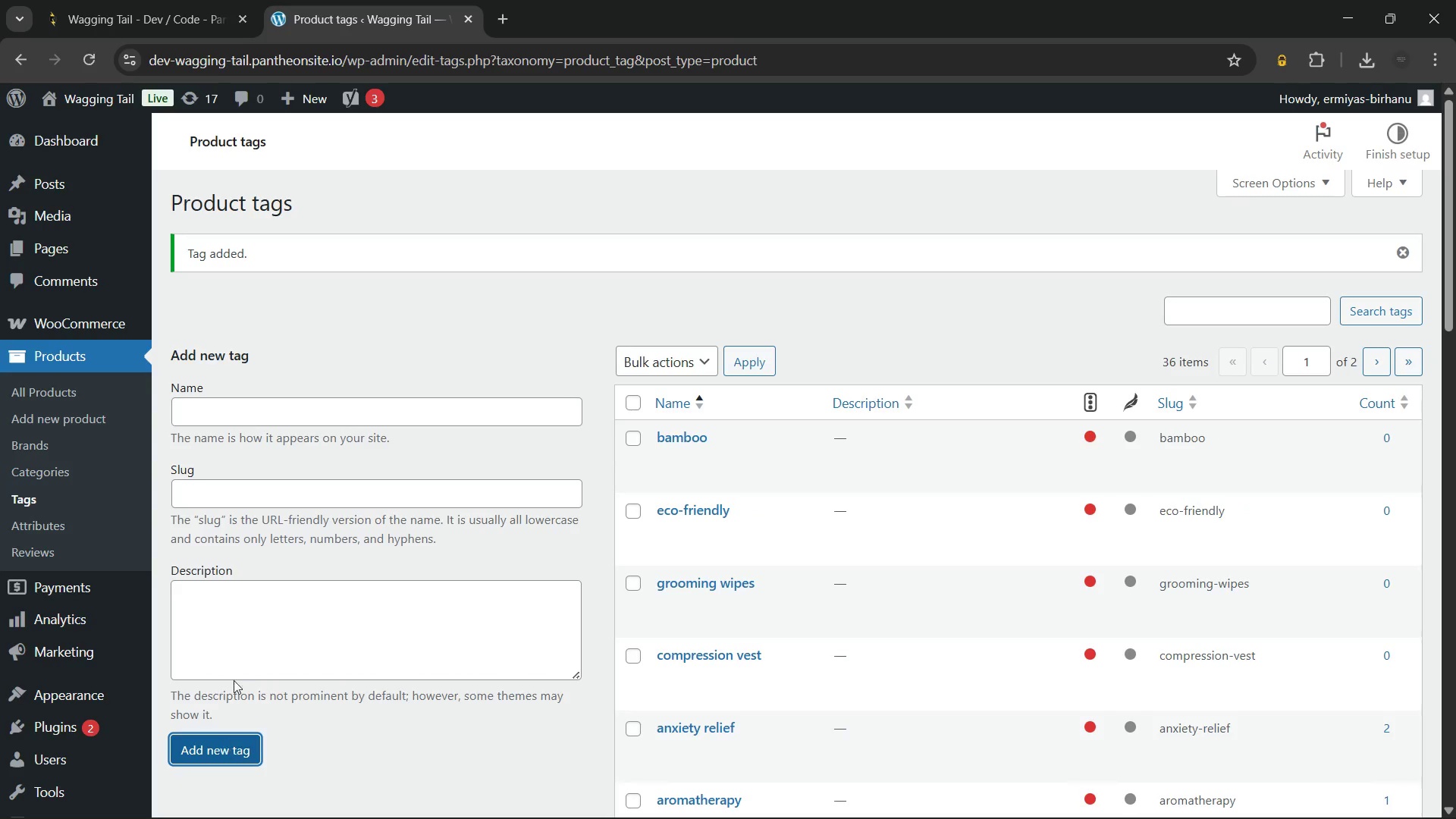 
left_click([303, 413])
 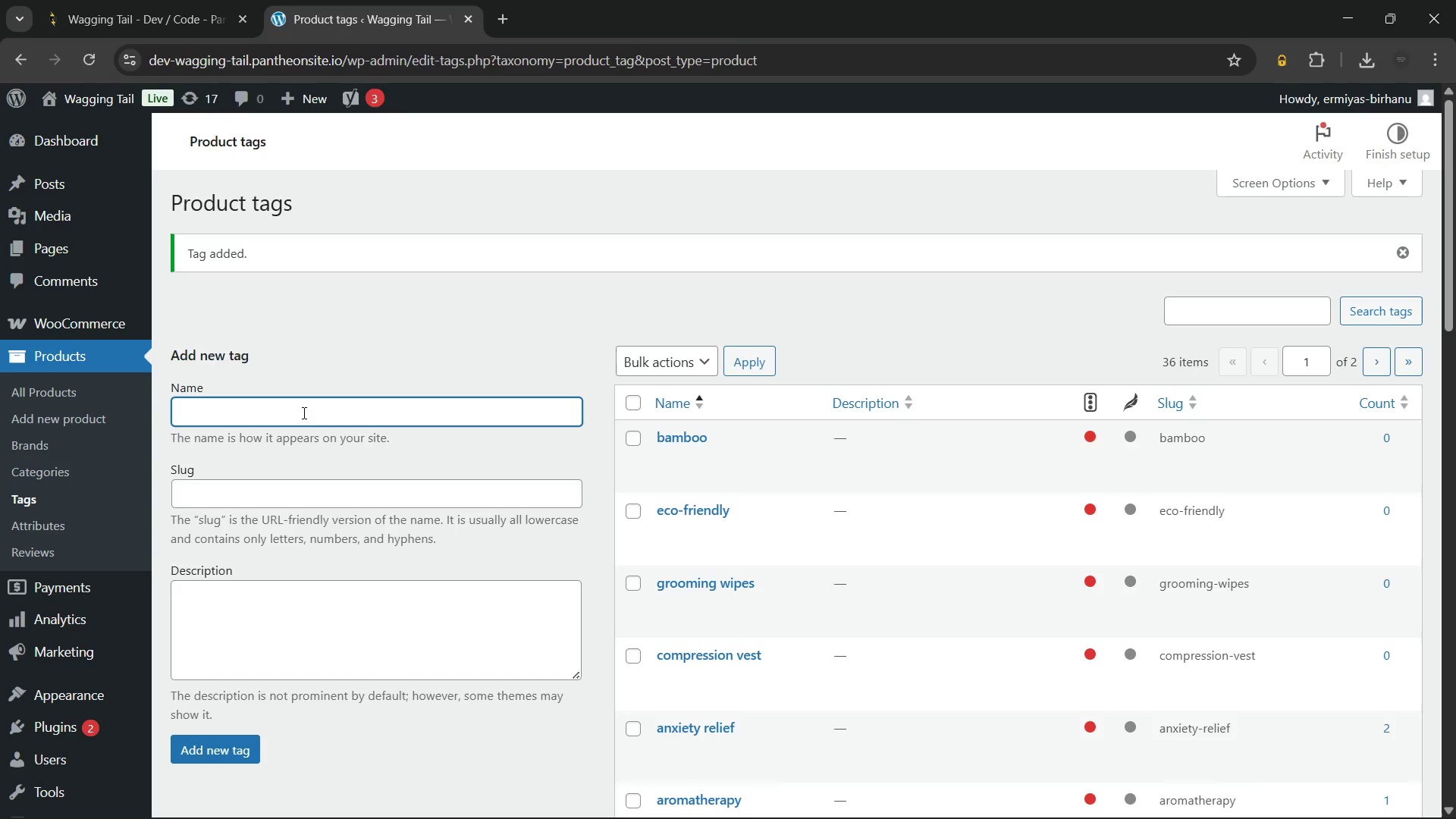 
type(pet carrier)
 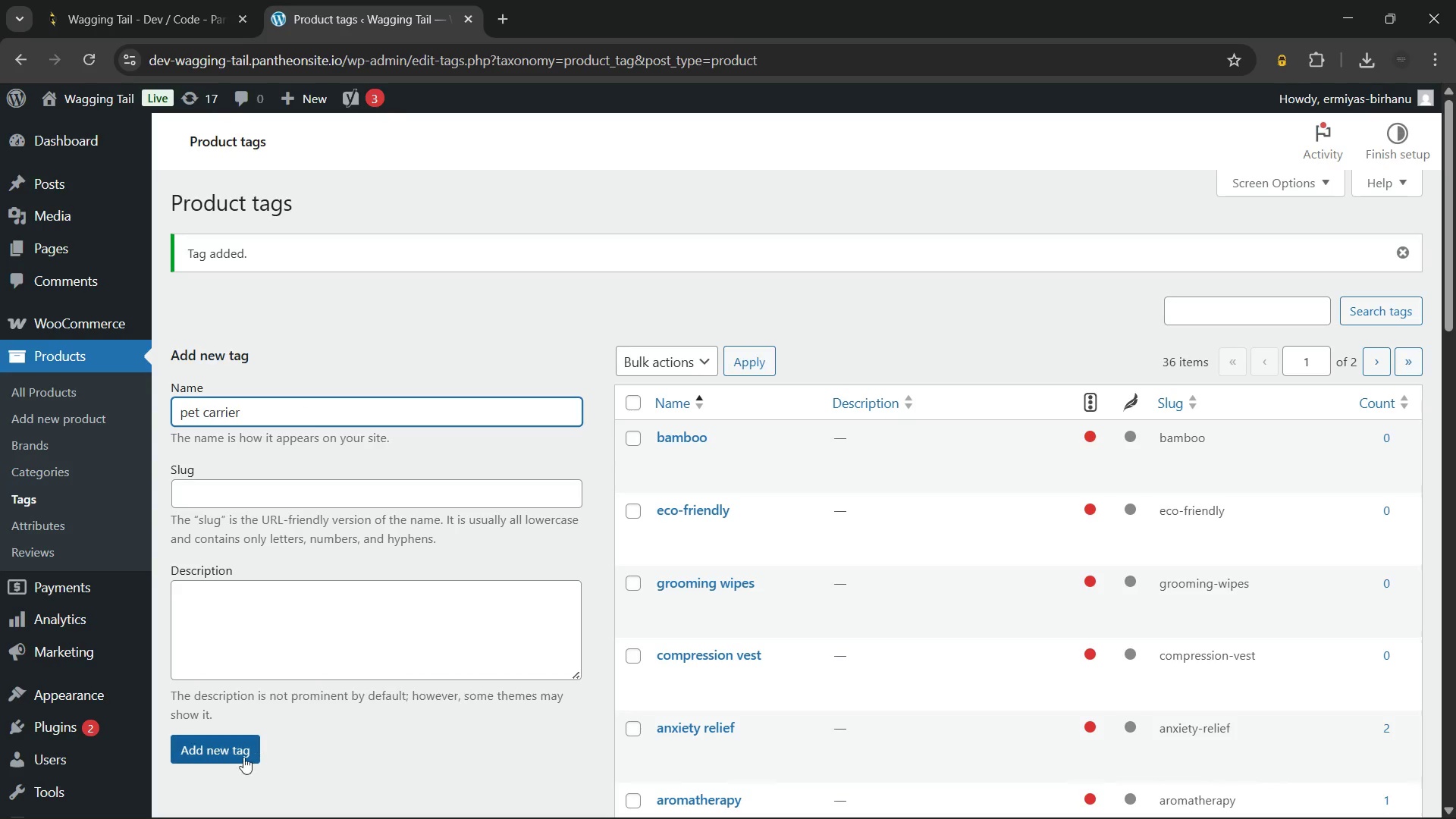 
left_click([231, 755])
 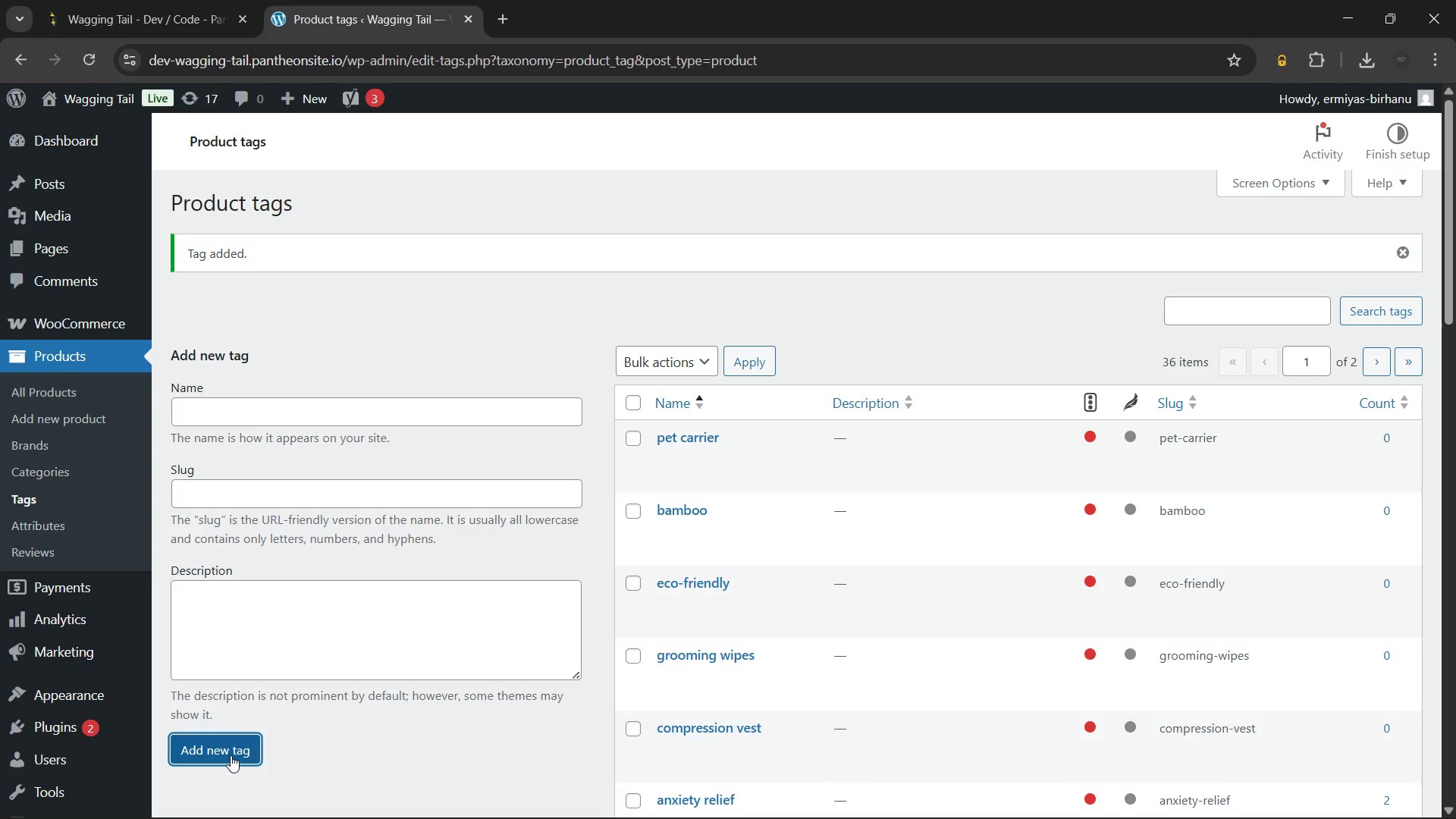 
wait(7.41)
 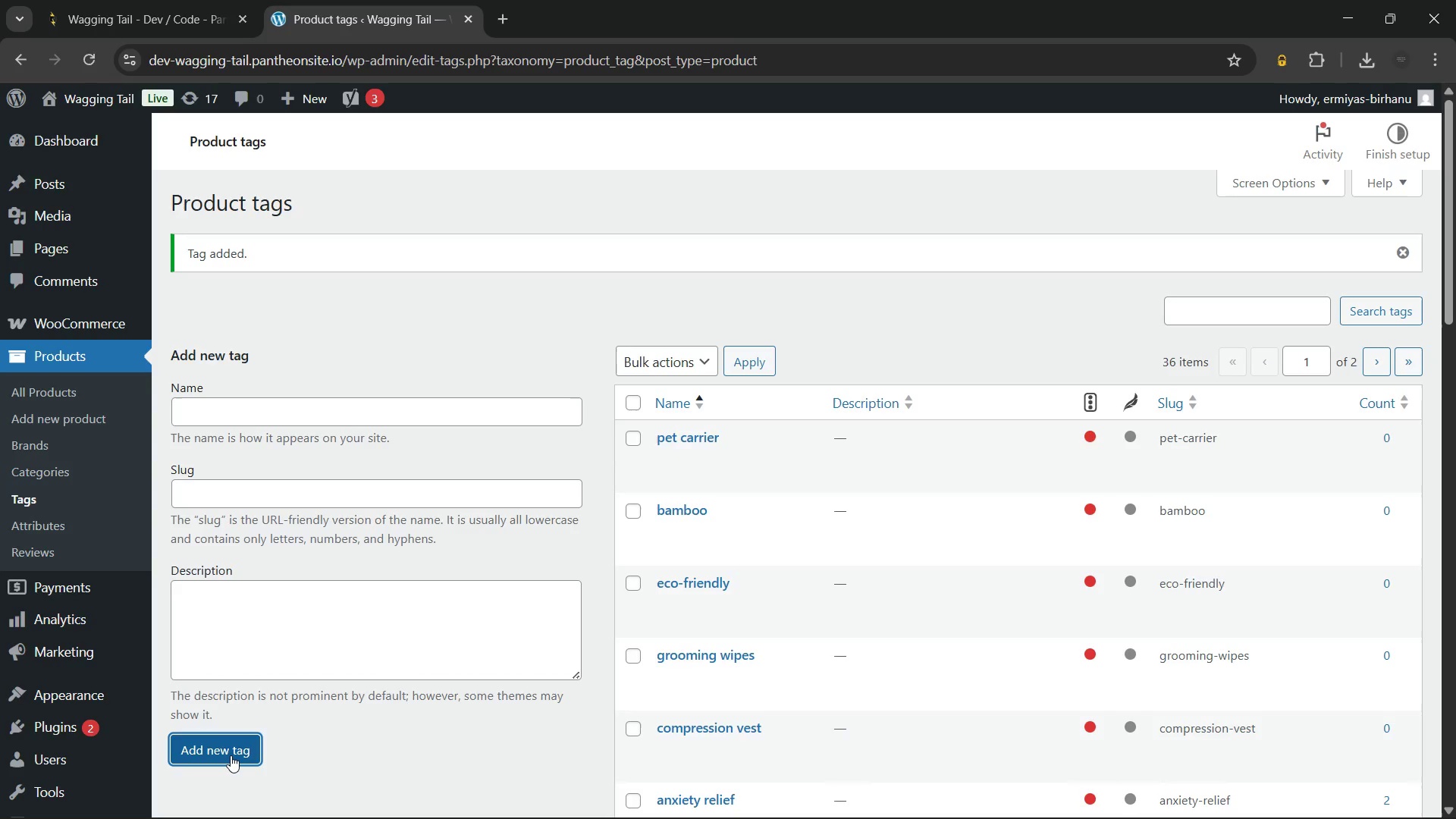 
left_click([265, 408])
 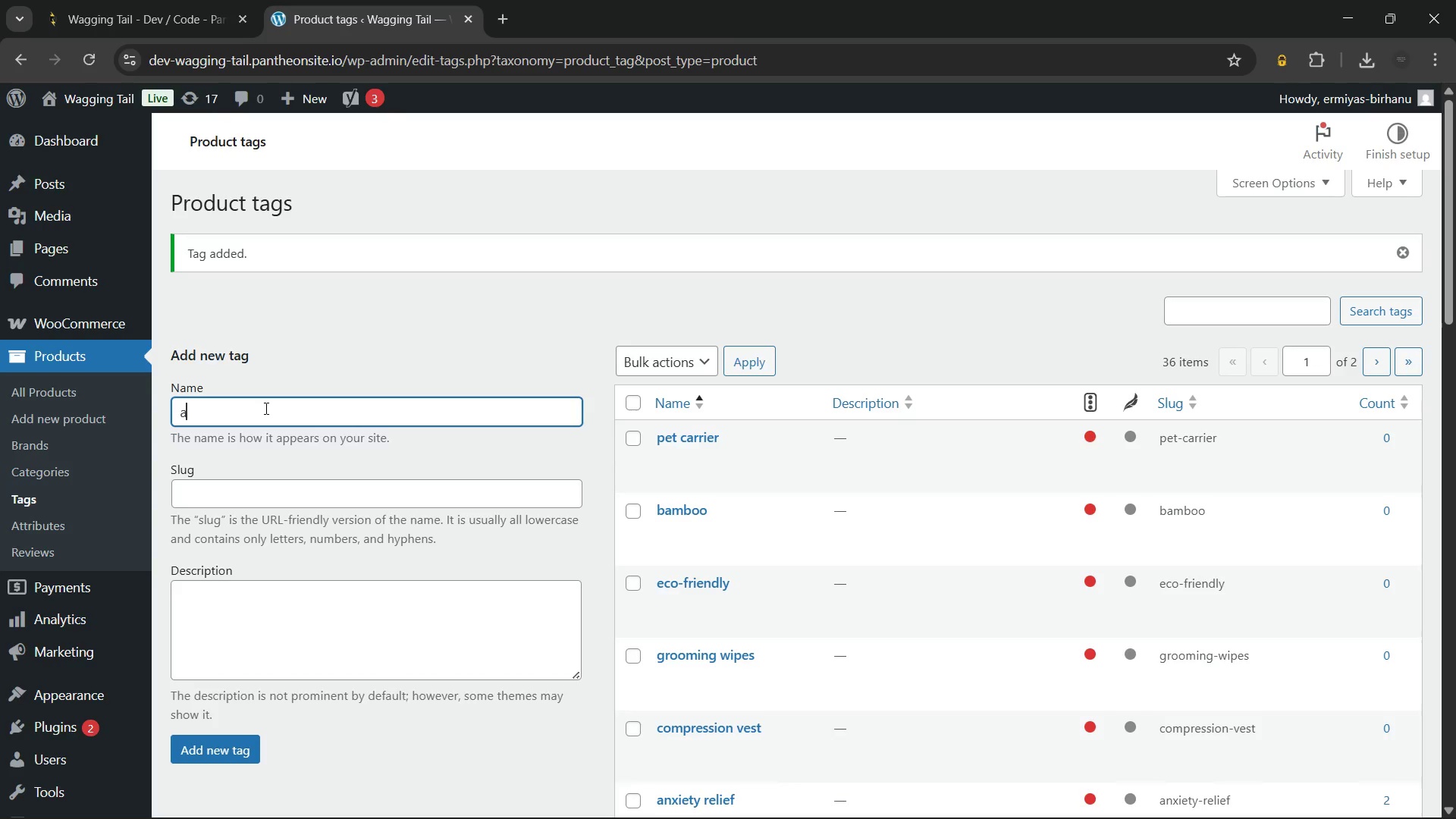 
type(airline approved)
 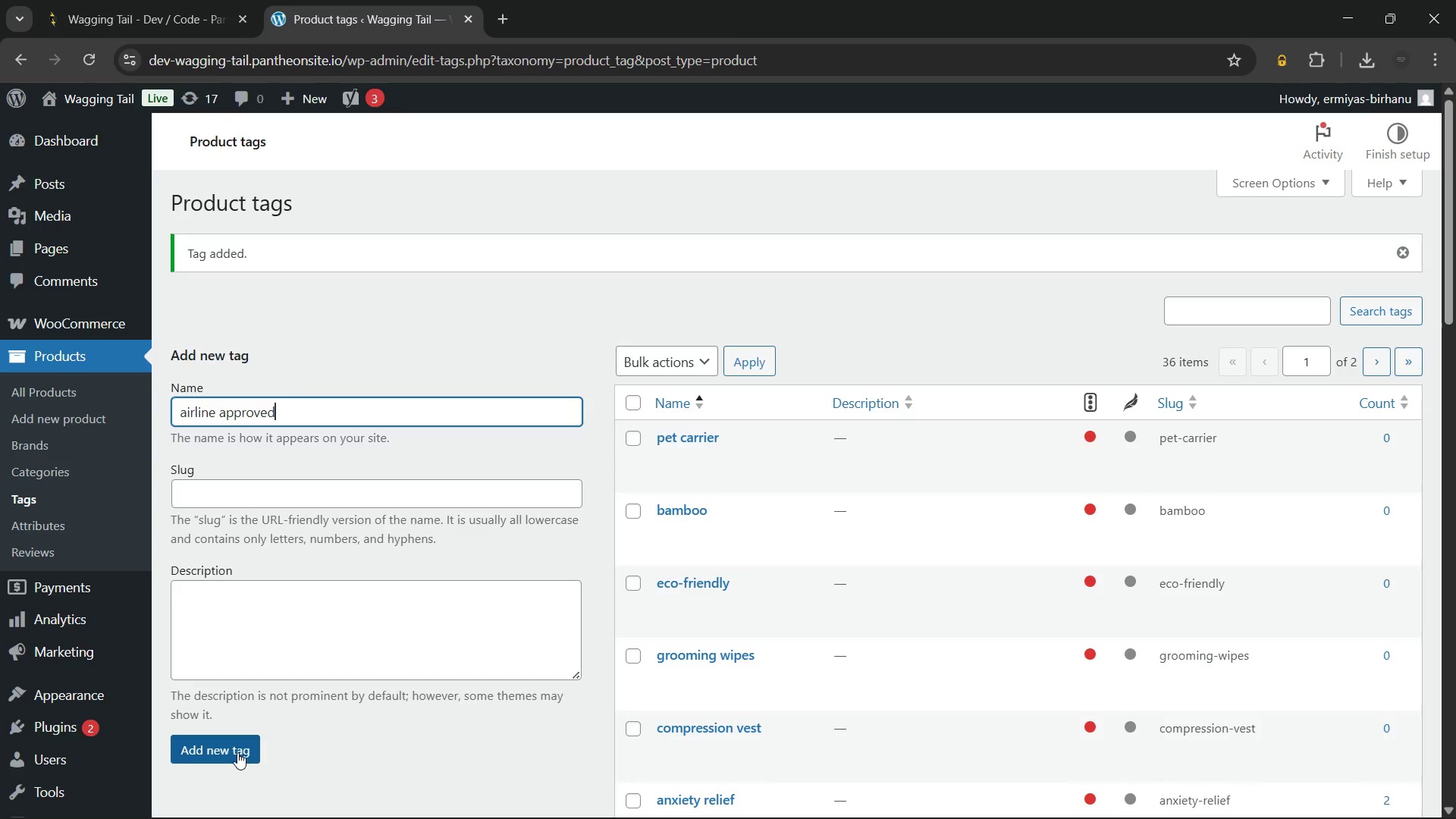 
left_click([235, 750])
 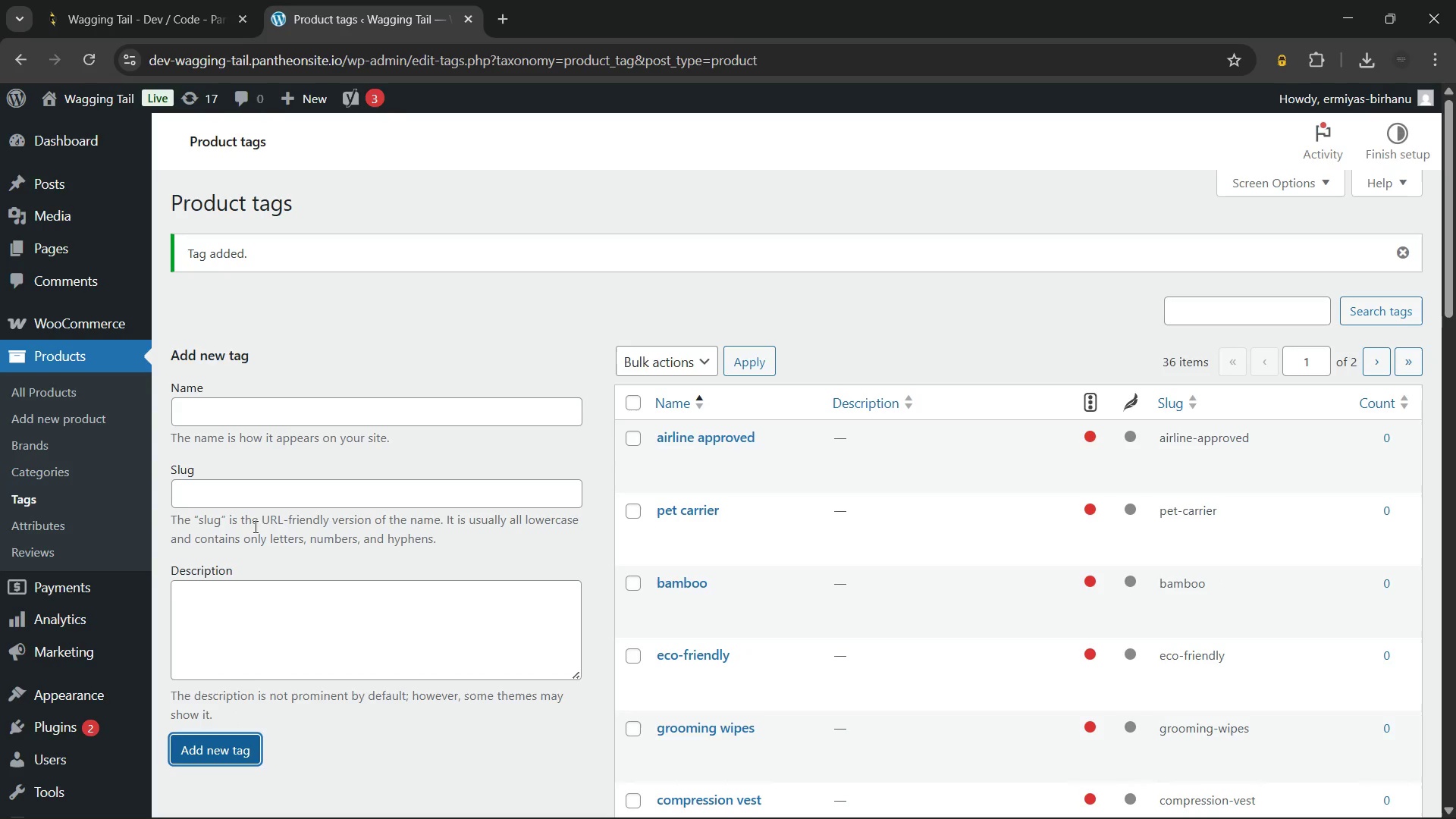 
left_click([300, 416])
 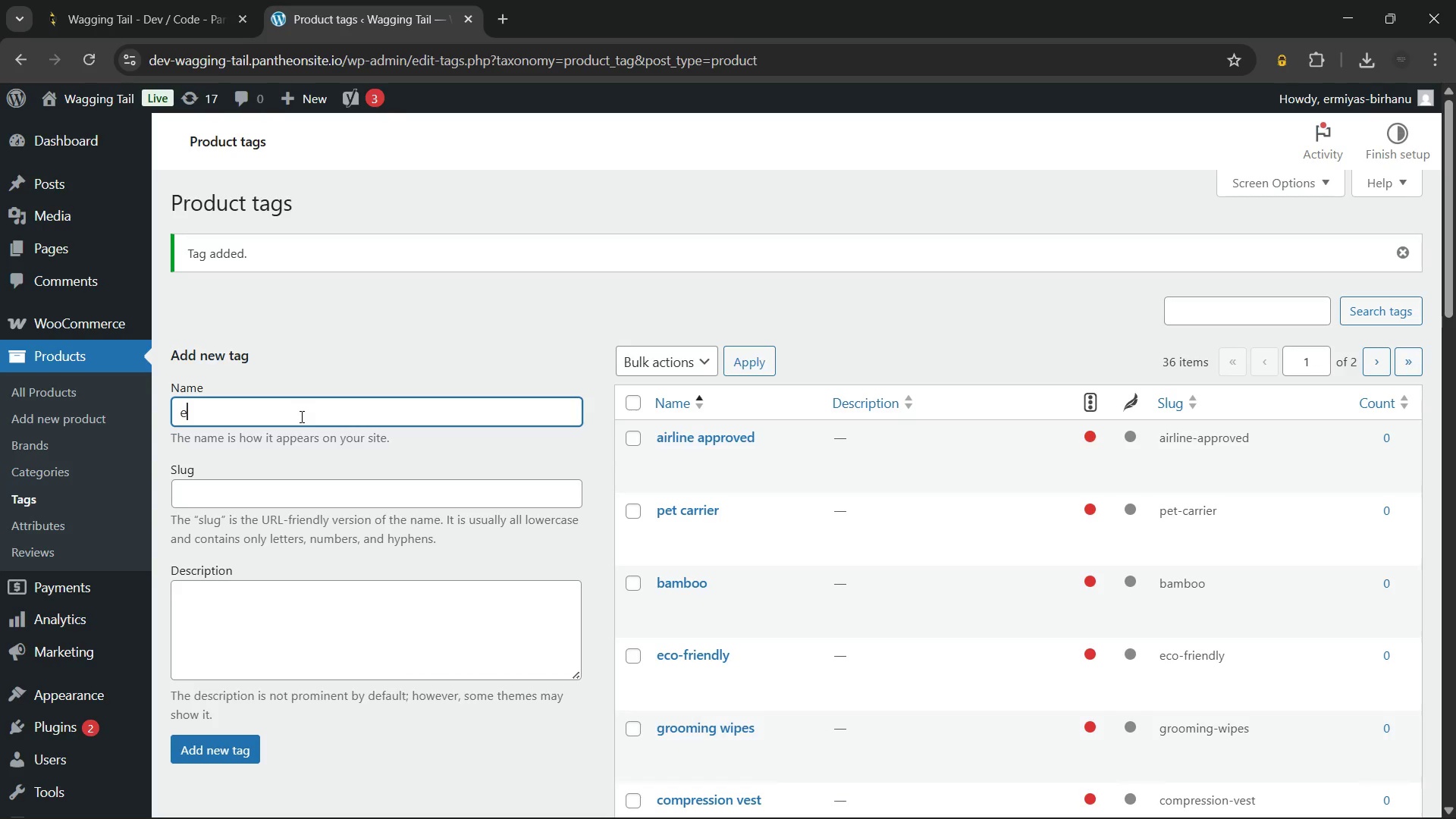 
type(expandable)
 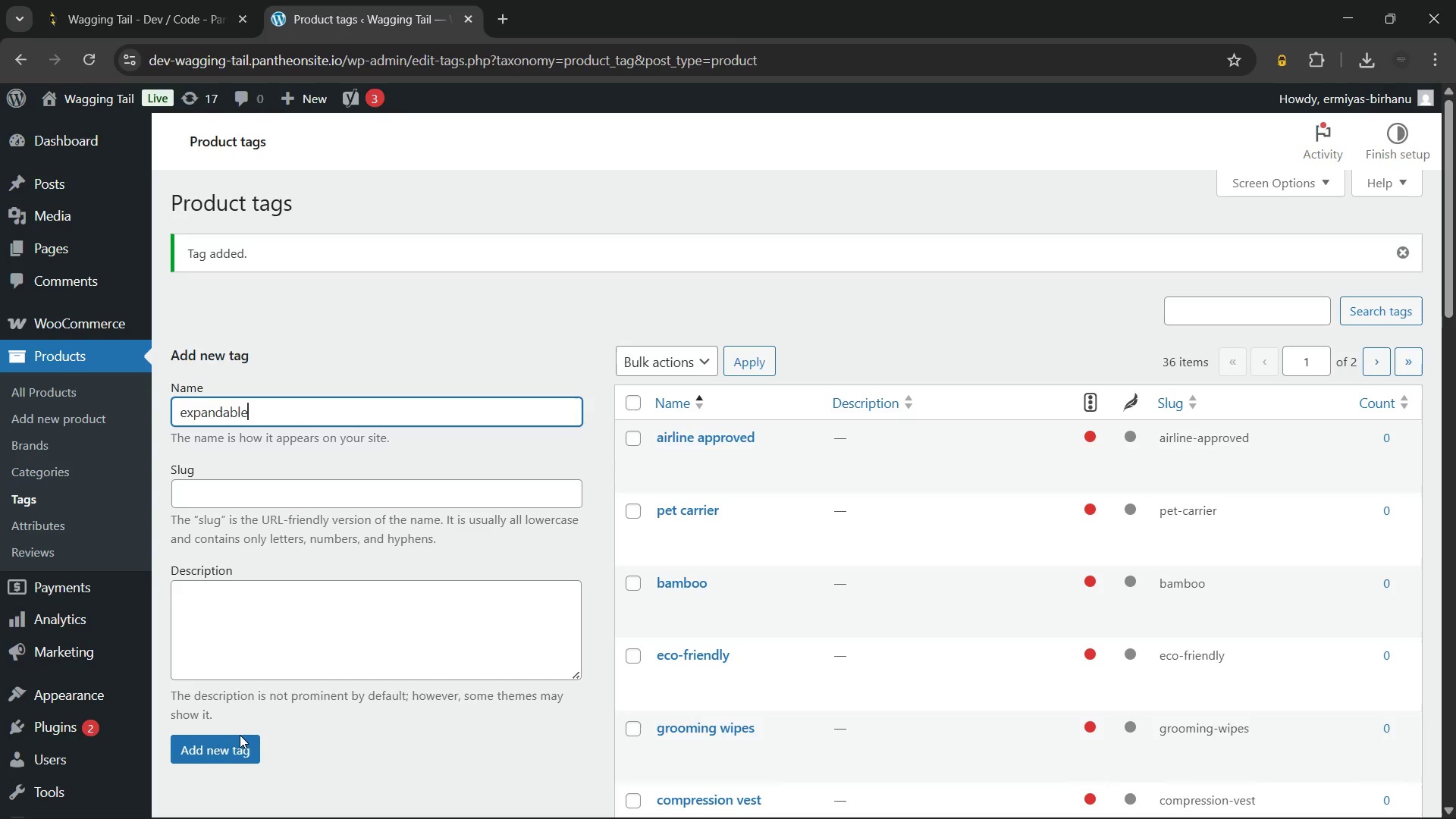 
left_click([234, 739])
 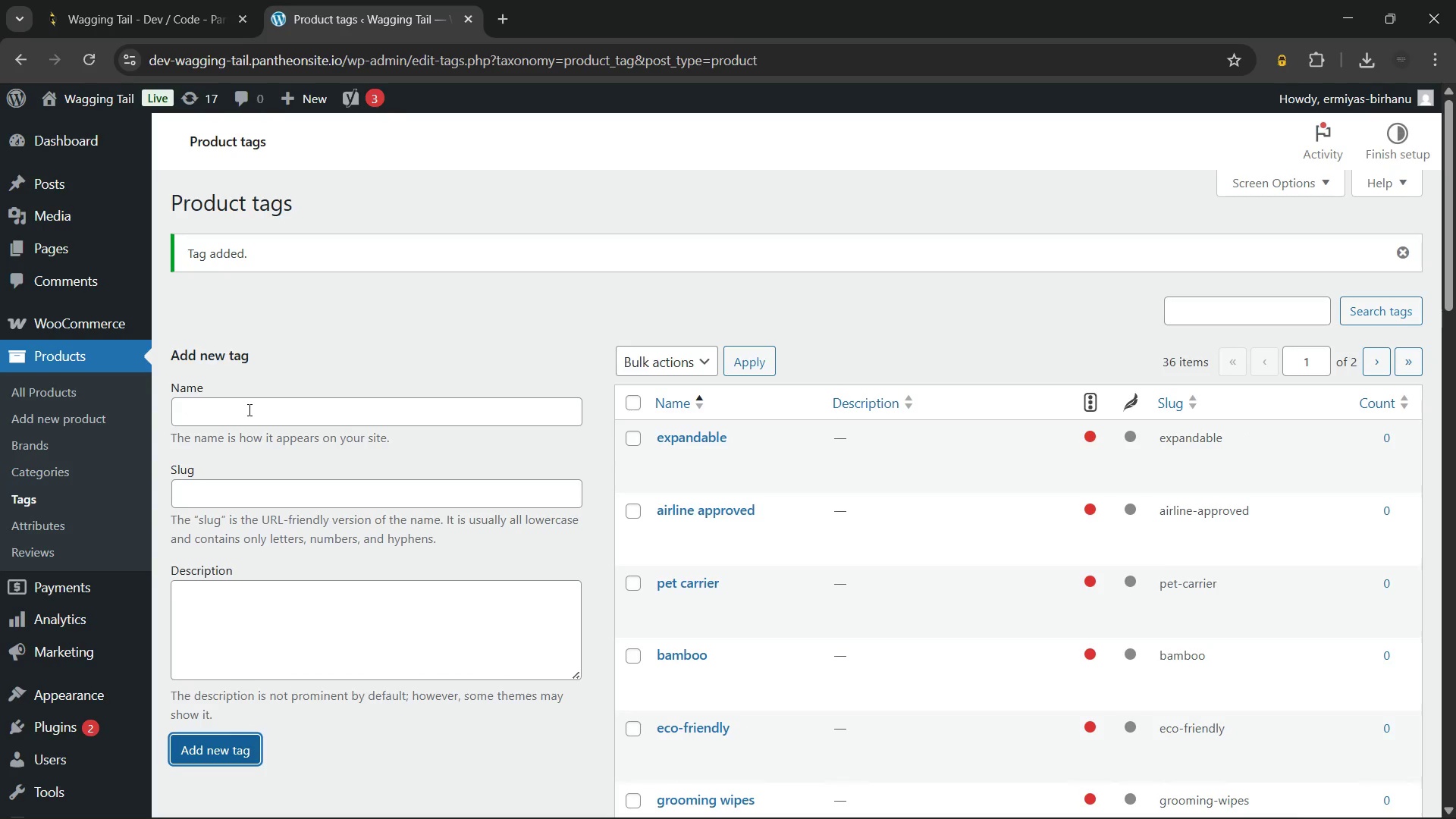 
left_click([248, 410])
 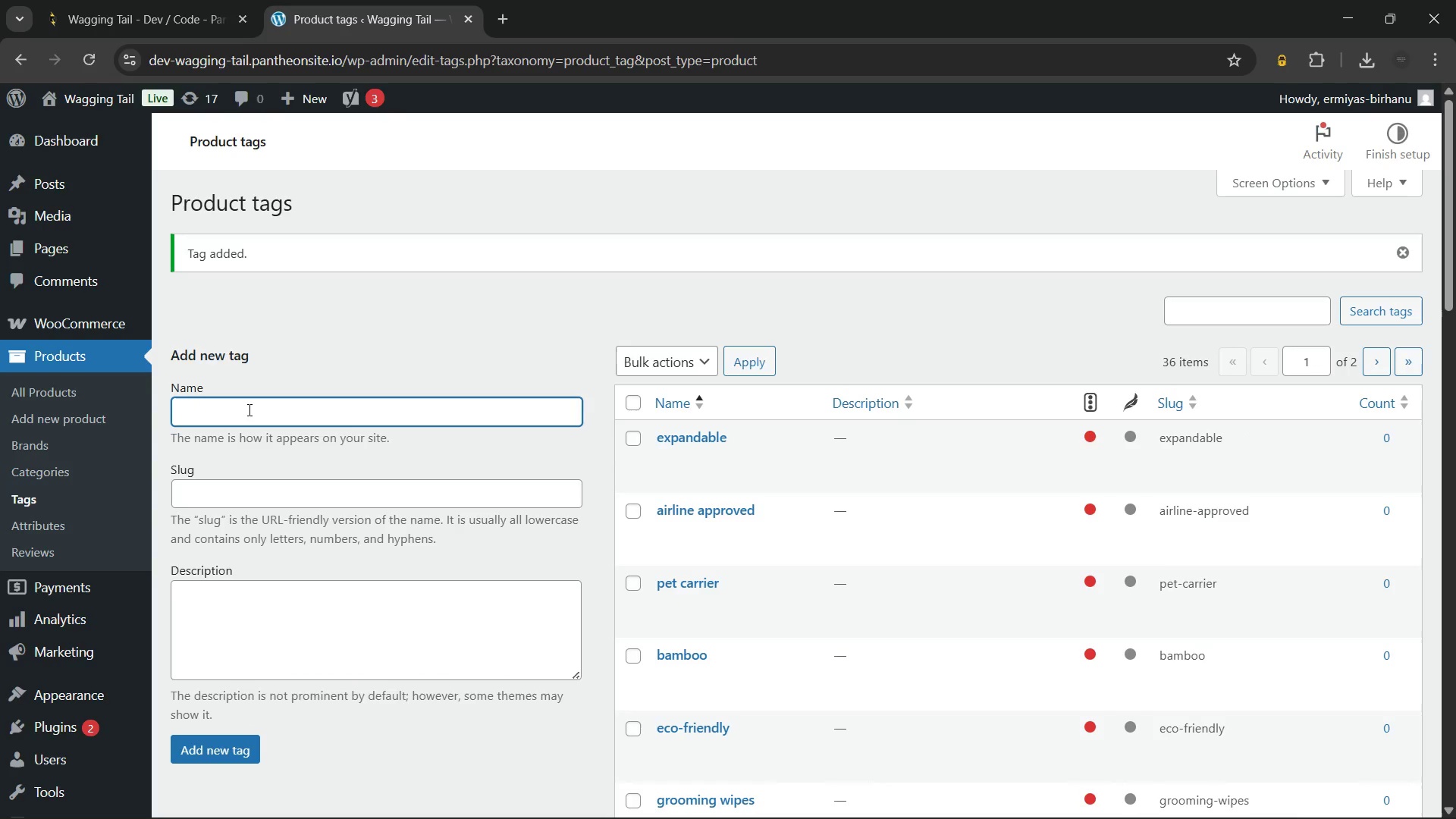 
type(dog comfort)
 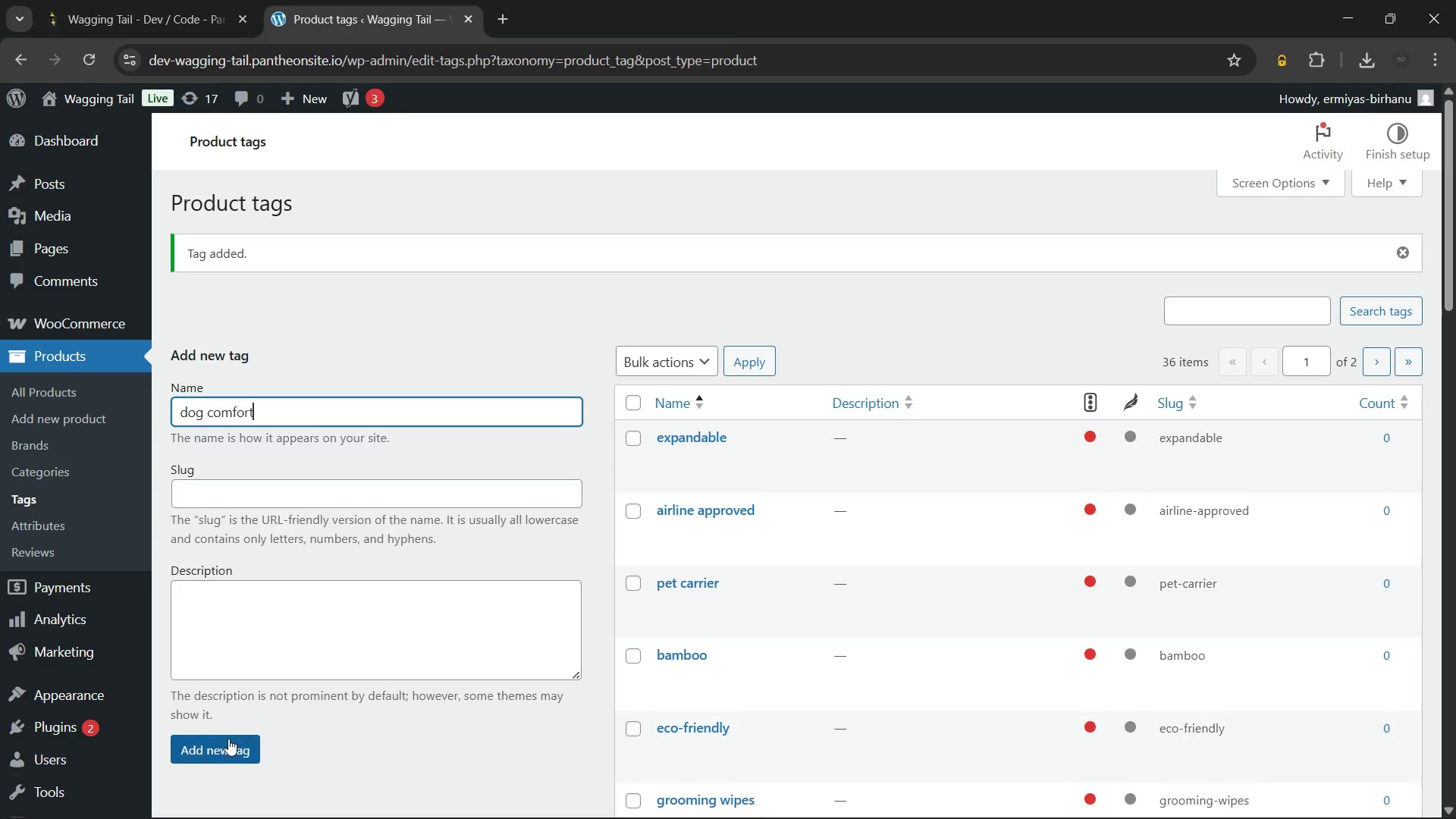 
left_click([228, 743])
 